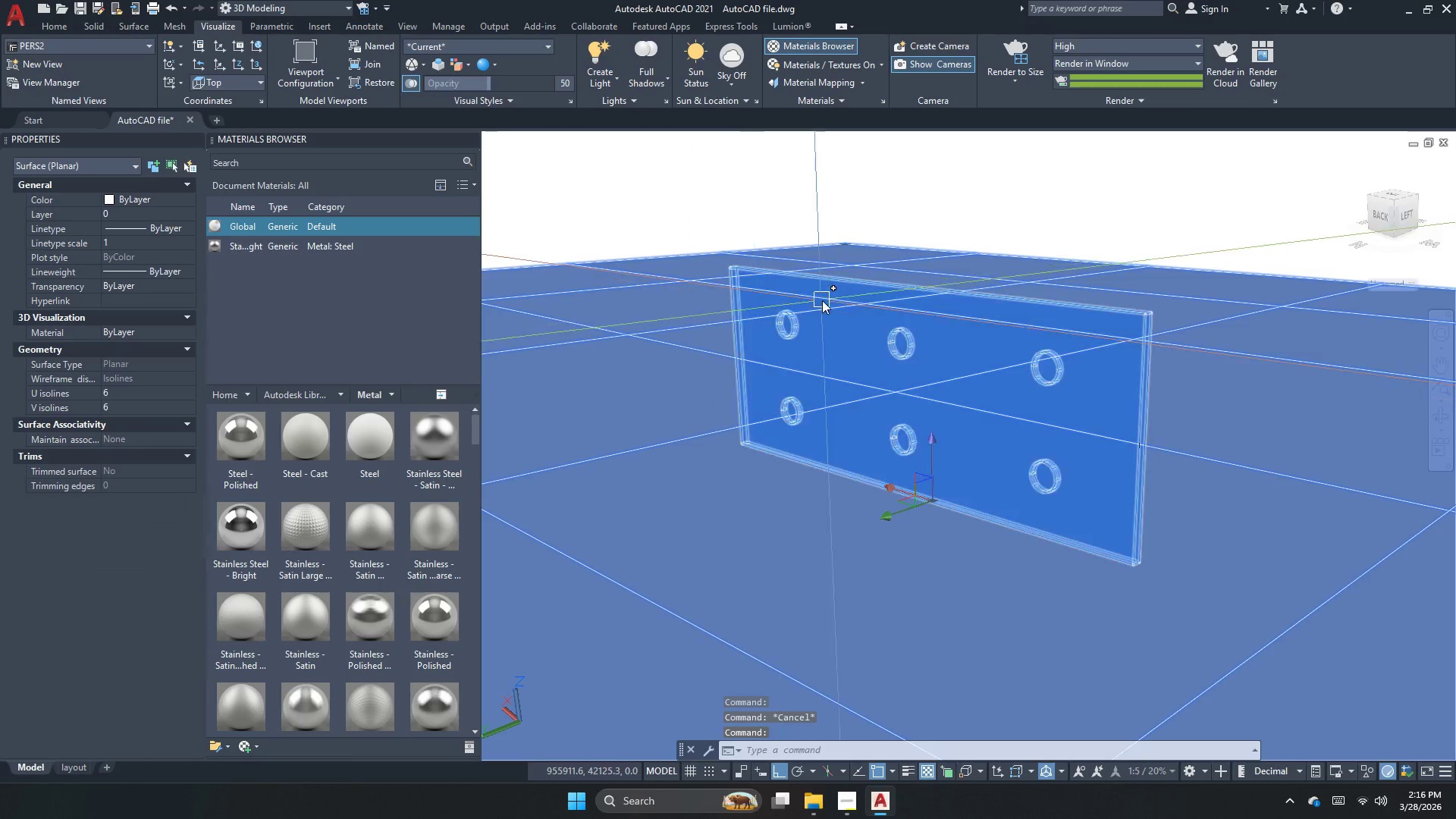 
key(Escape)
 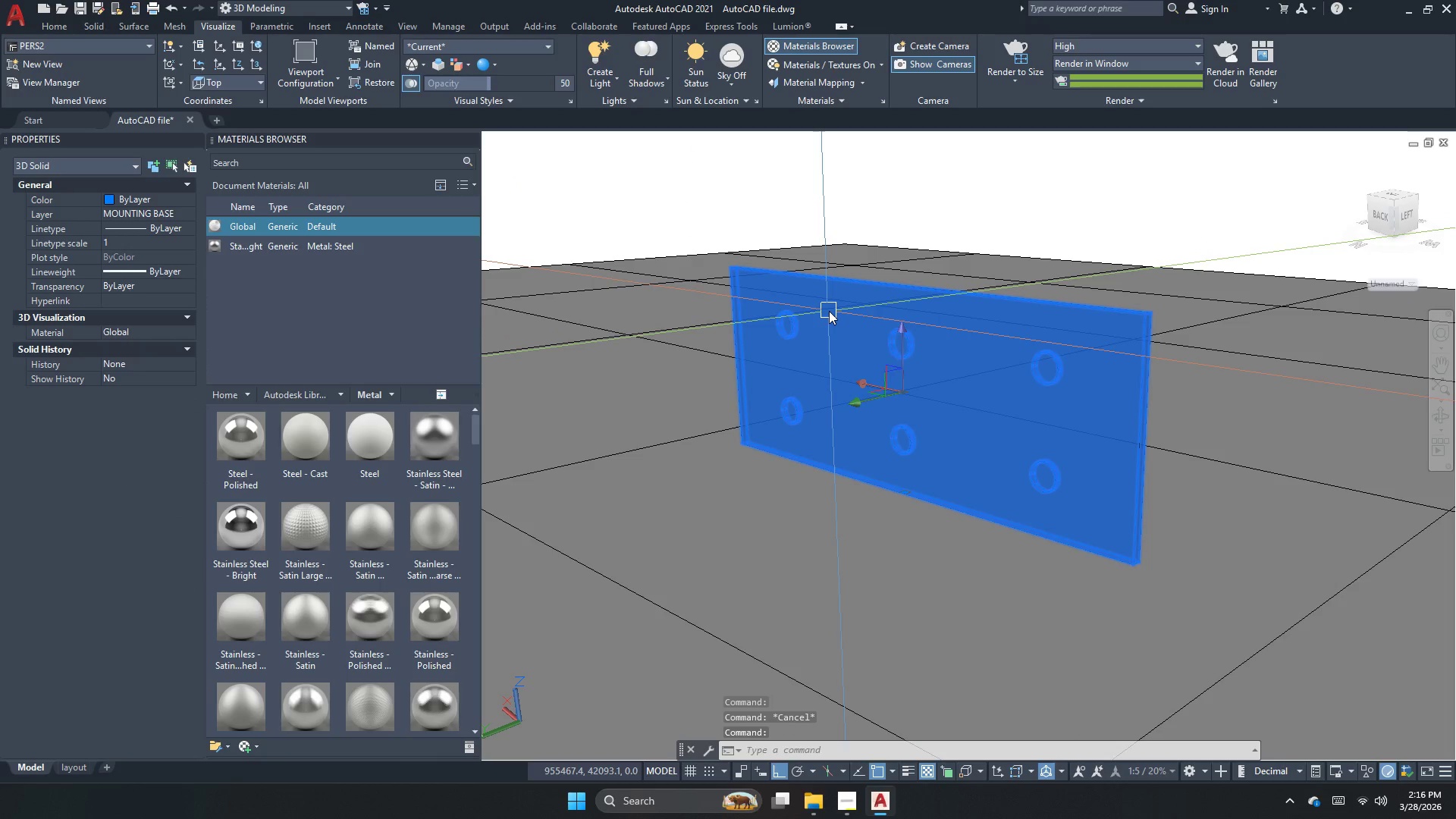 
key(Escape)
 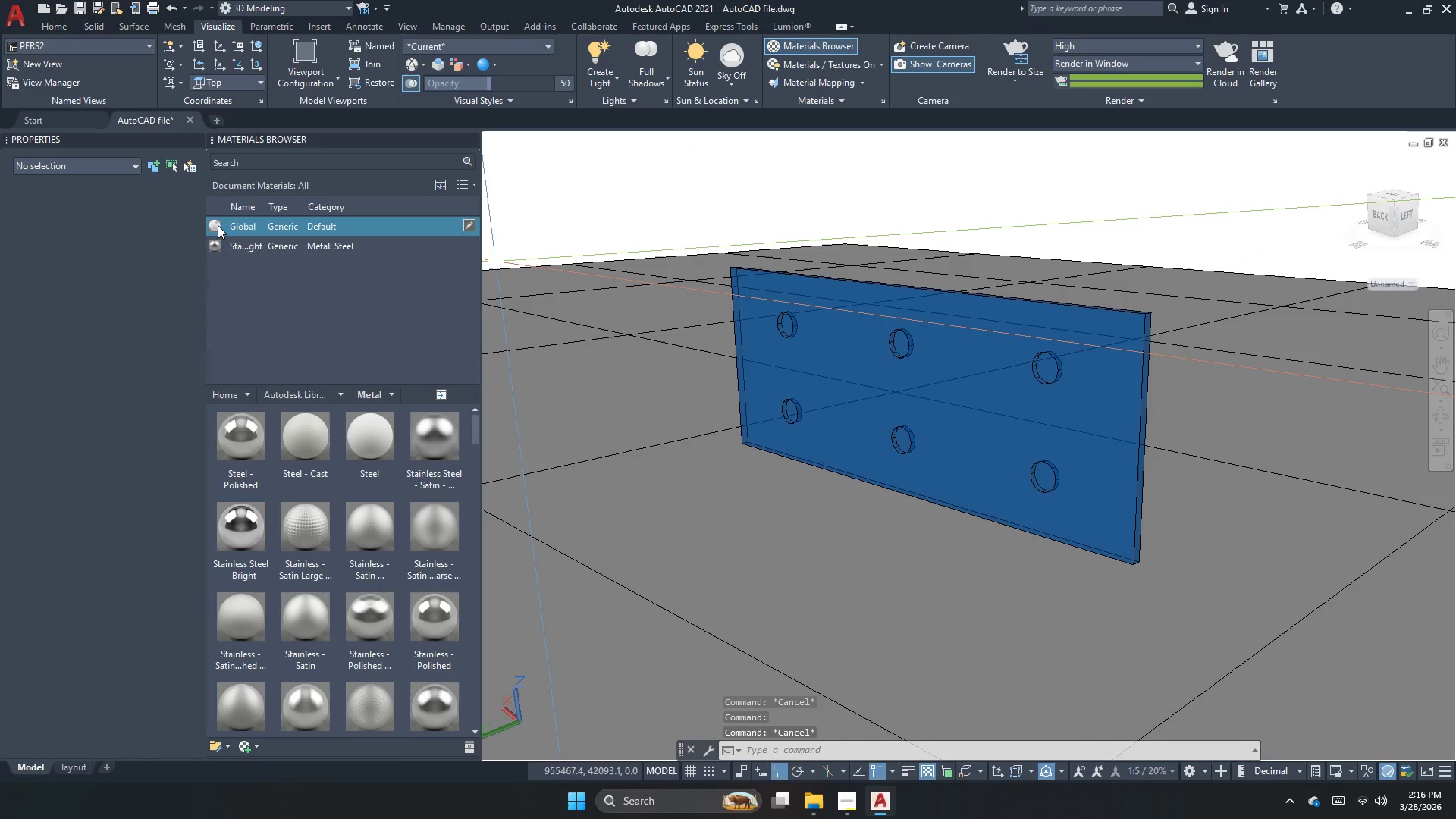 
key(Escape)
 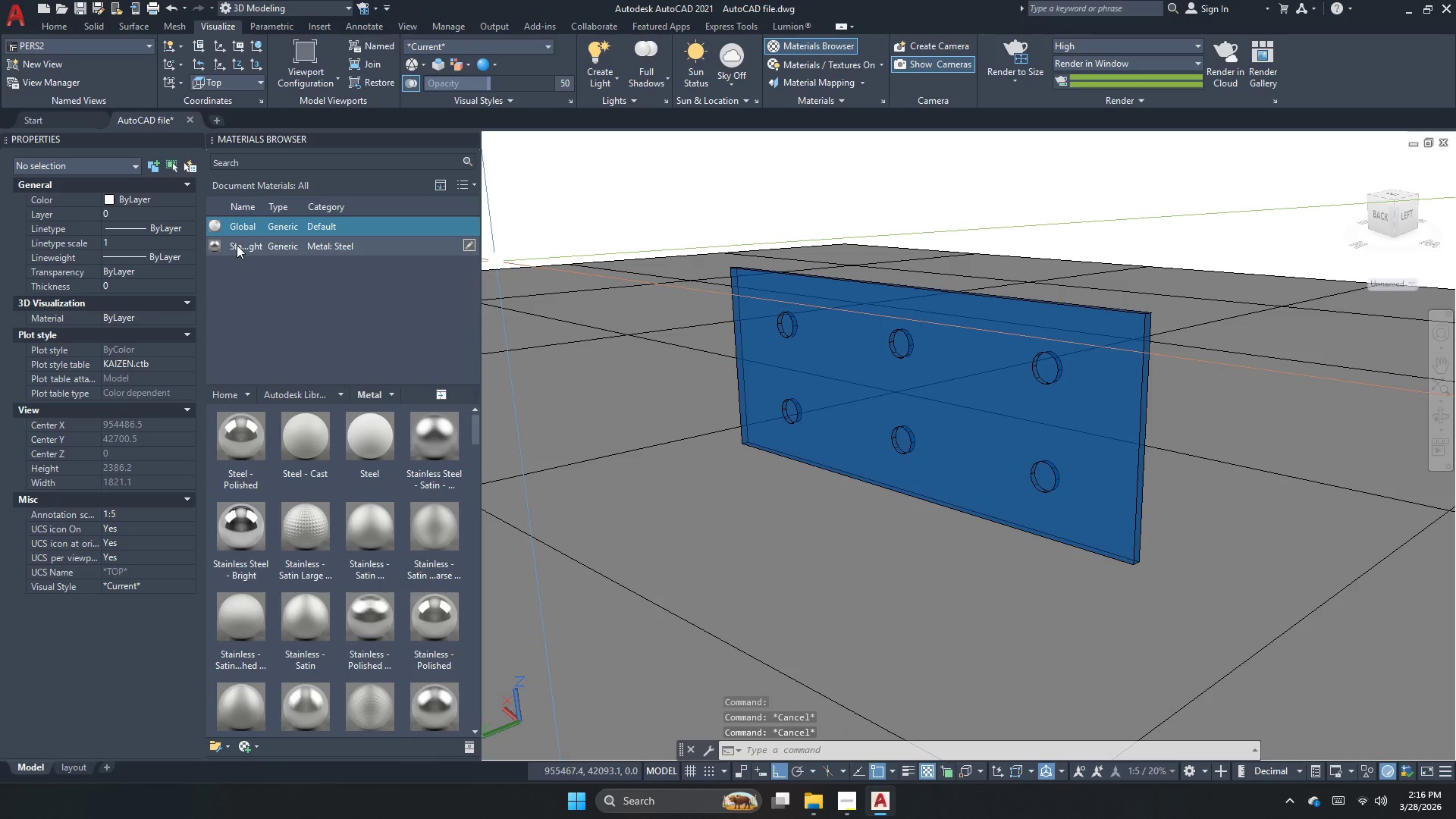 
left_click([239, 244])
 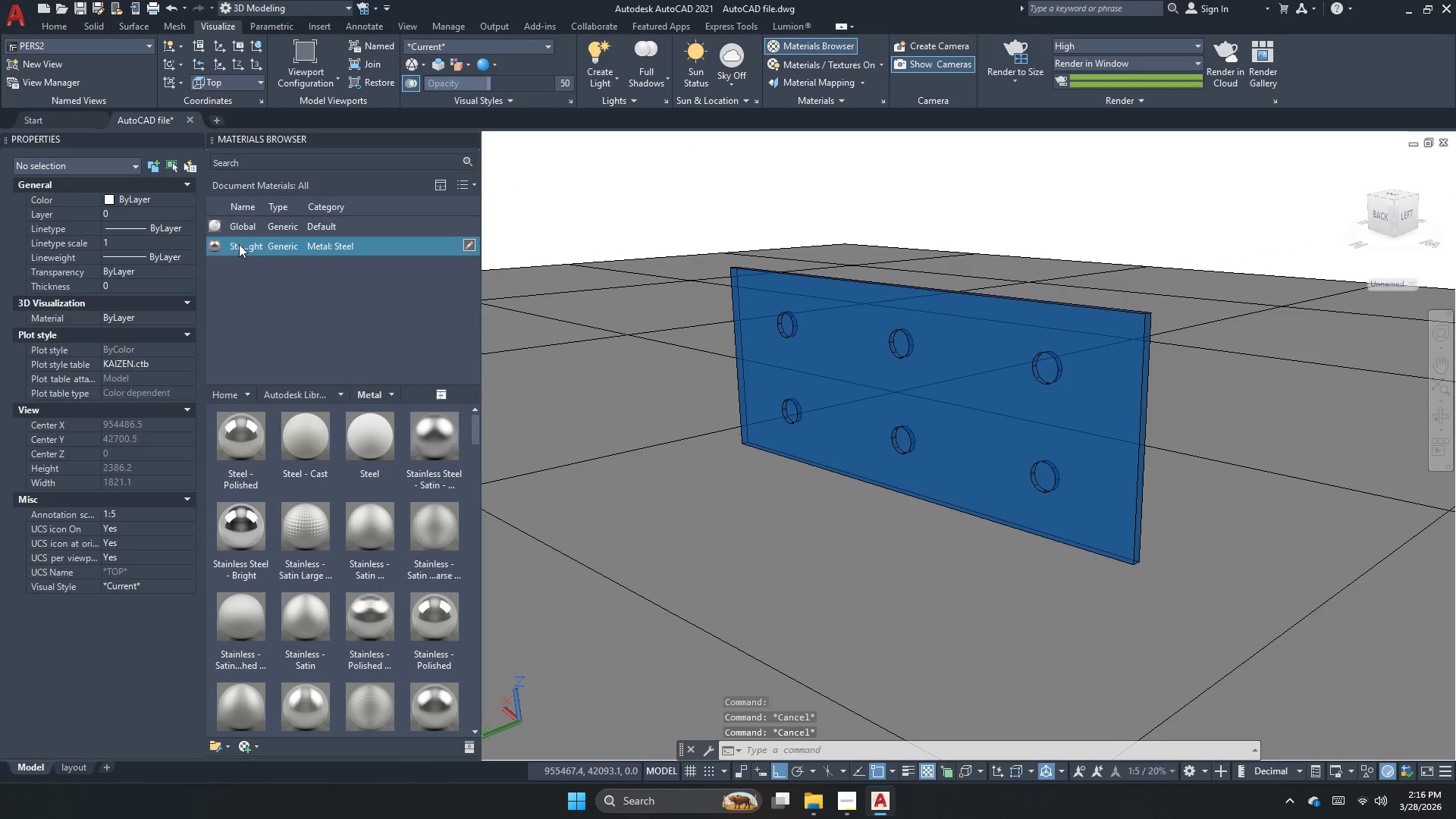 
right_click([239, 244])
 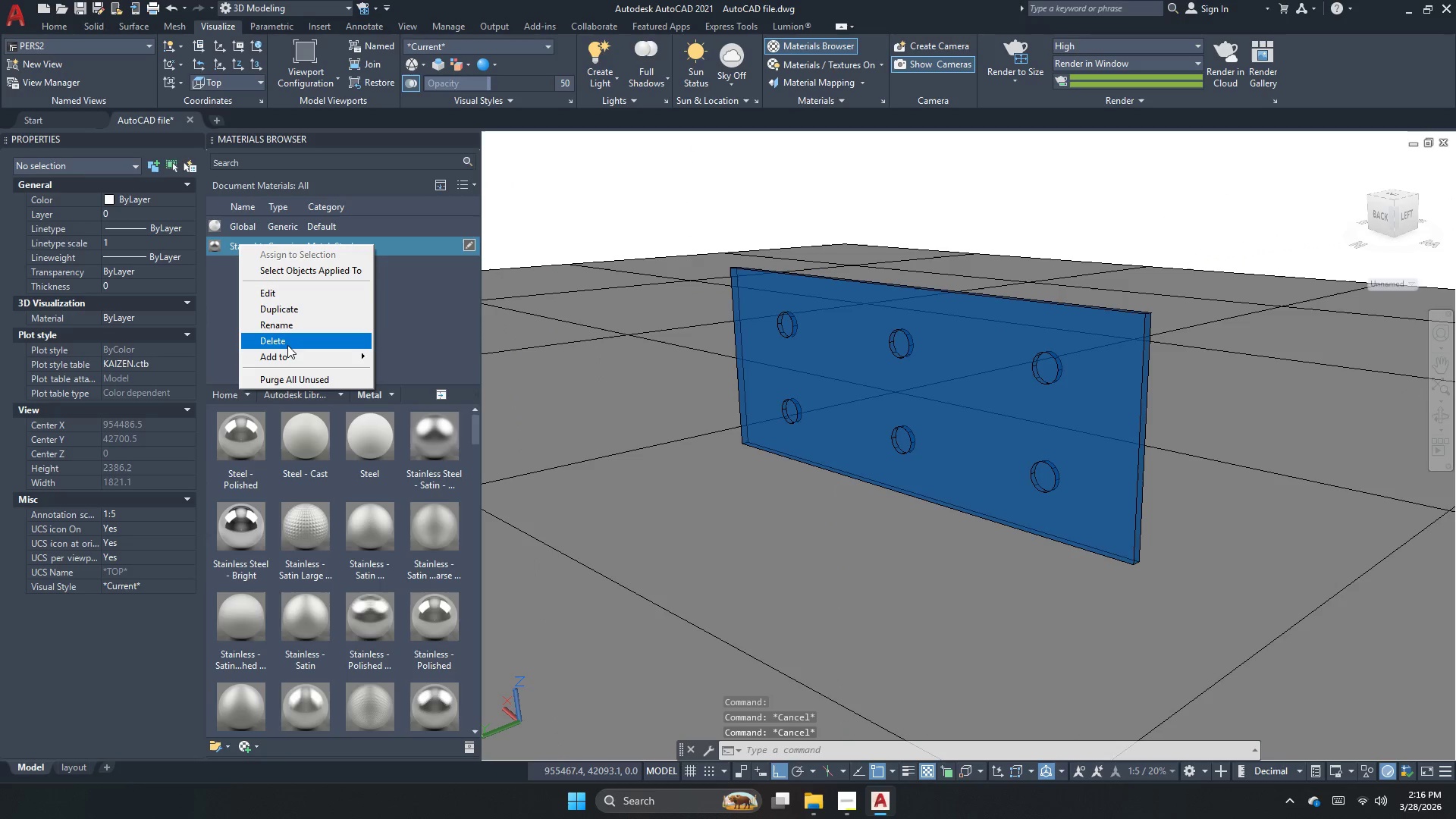 
left_click([287, 345])
 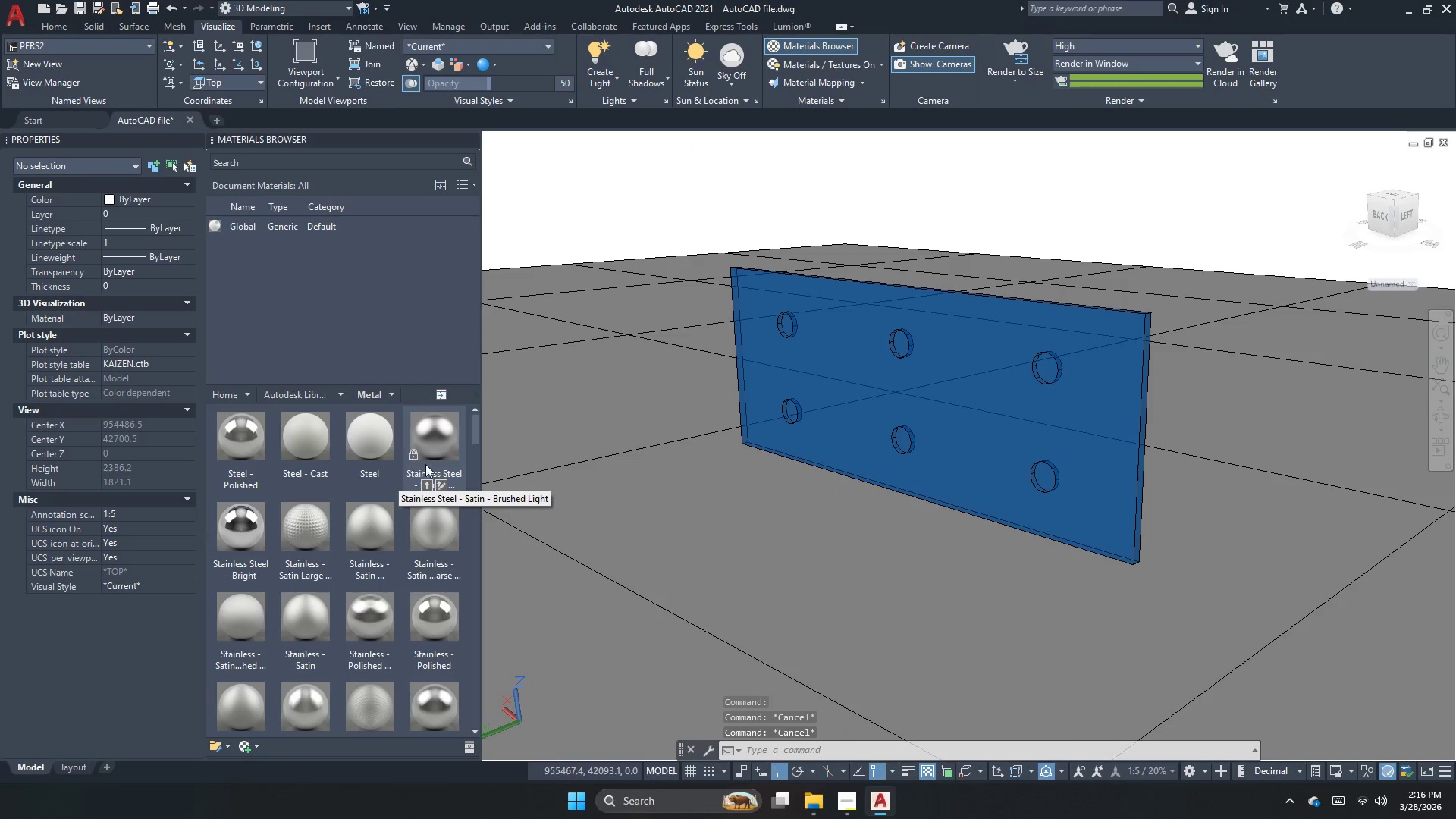 
left_click([835, 392])
 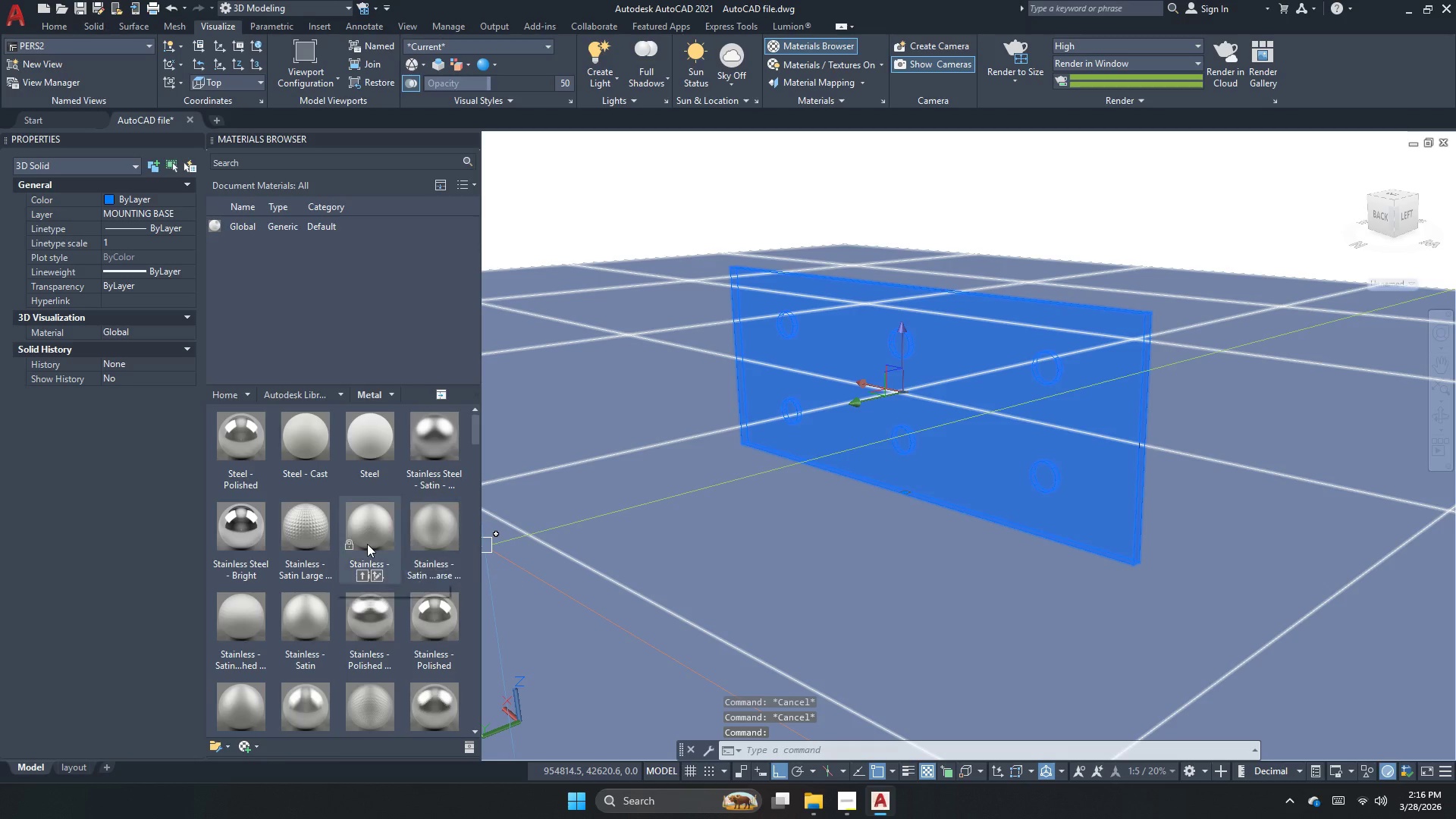 
scroll: coordinate [371, 557], scroll_direction: up, amount: 3.0
 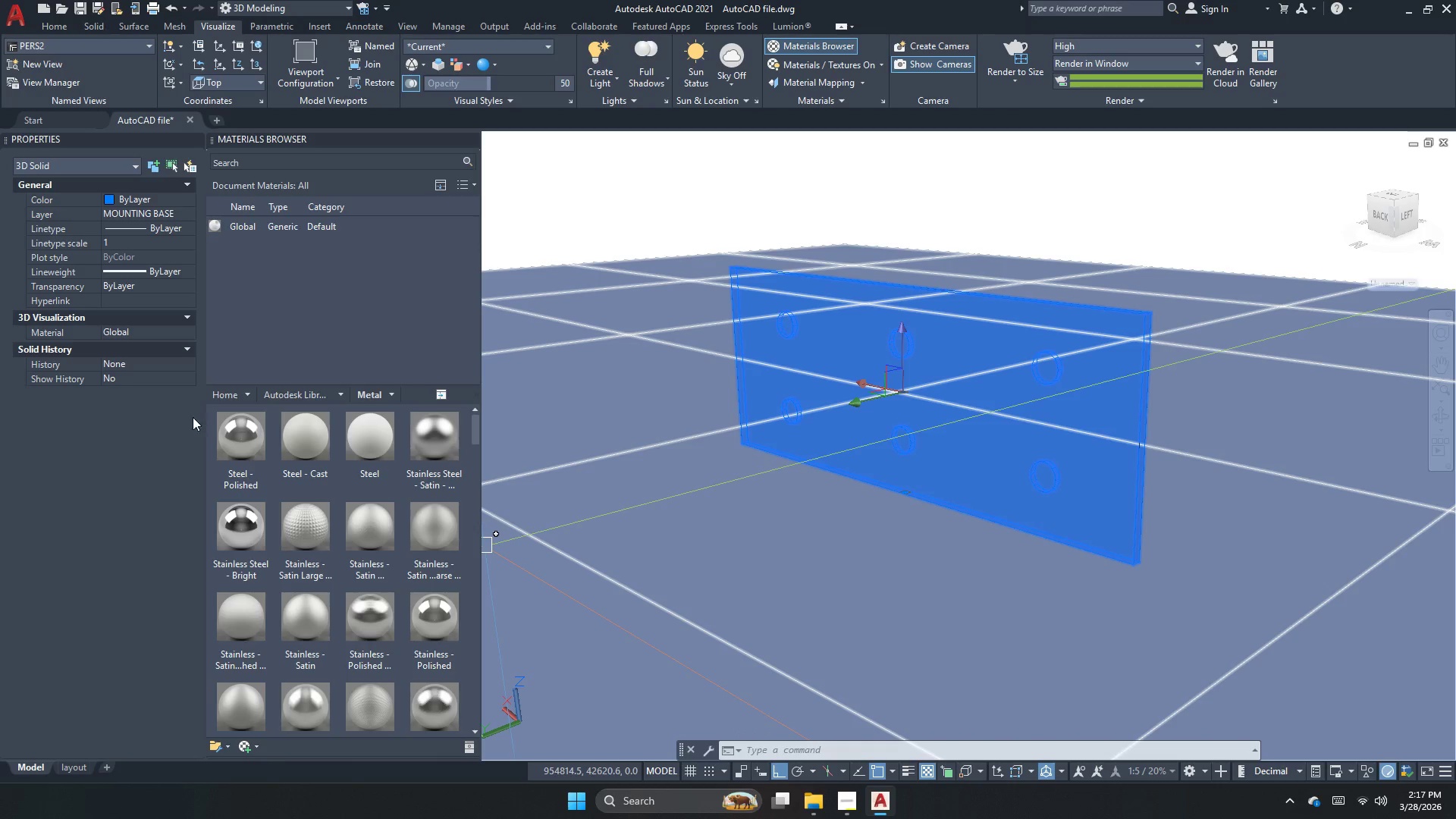 
right_click([231, 441])
 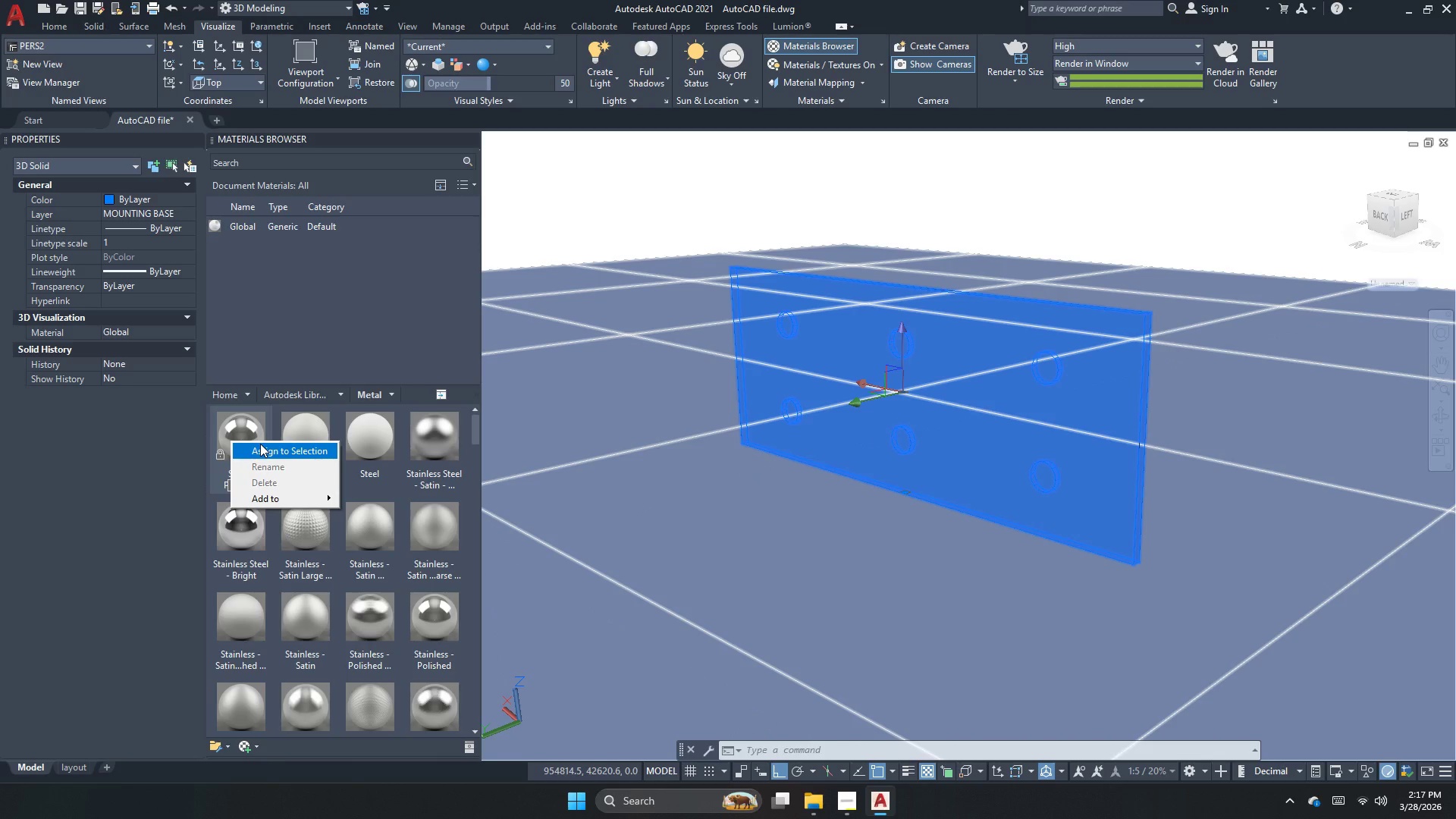 
left_click([260, 444])
 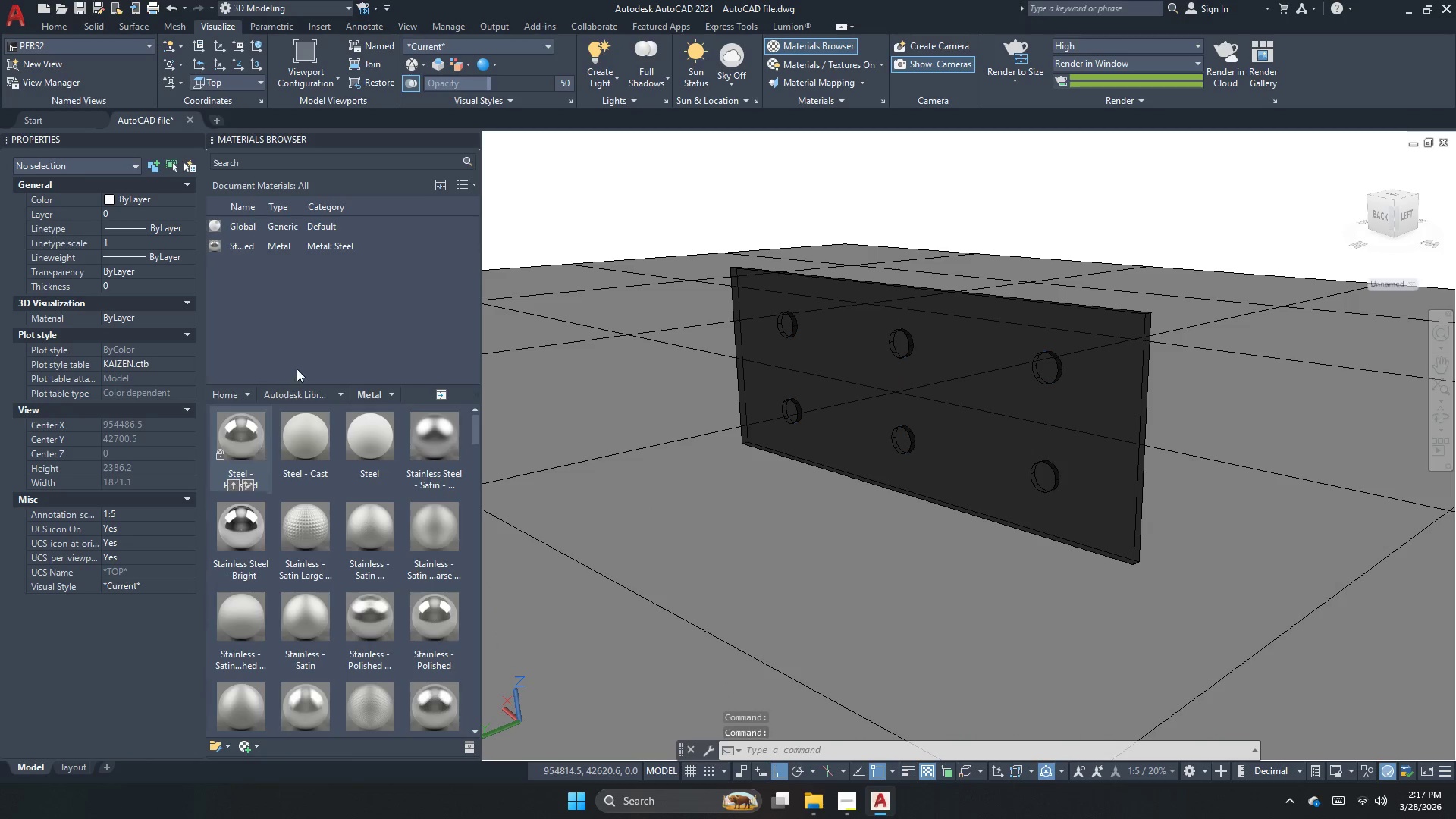 
left_click([316, 312])
 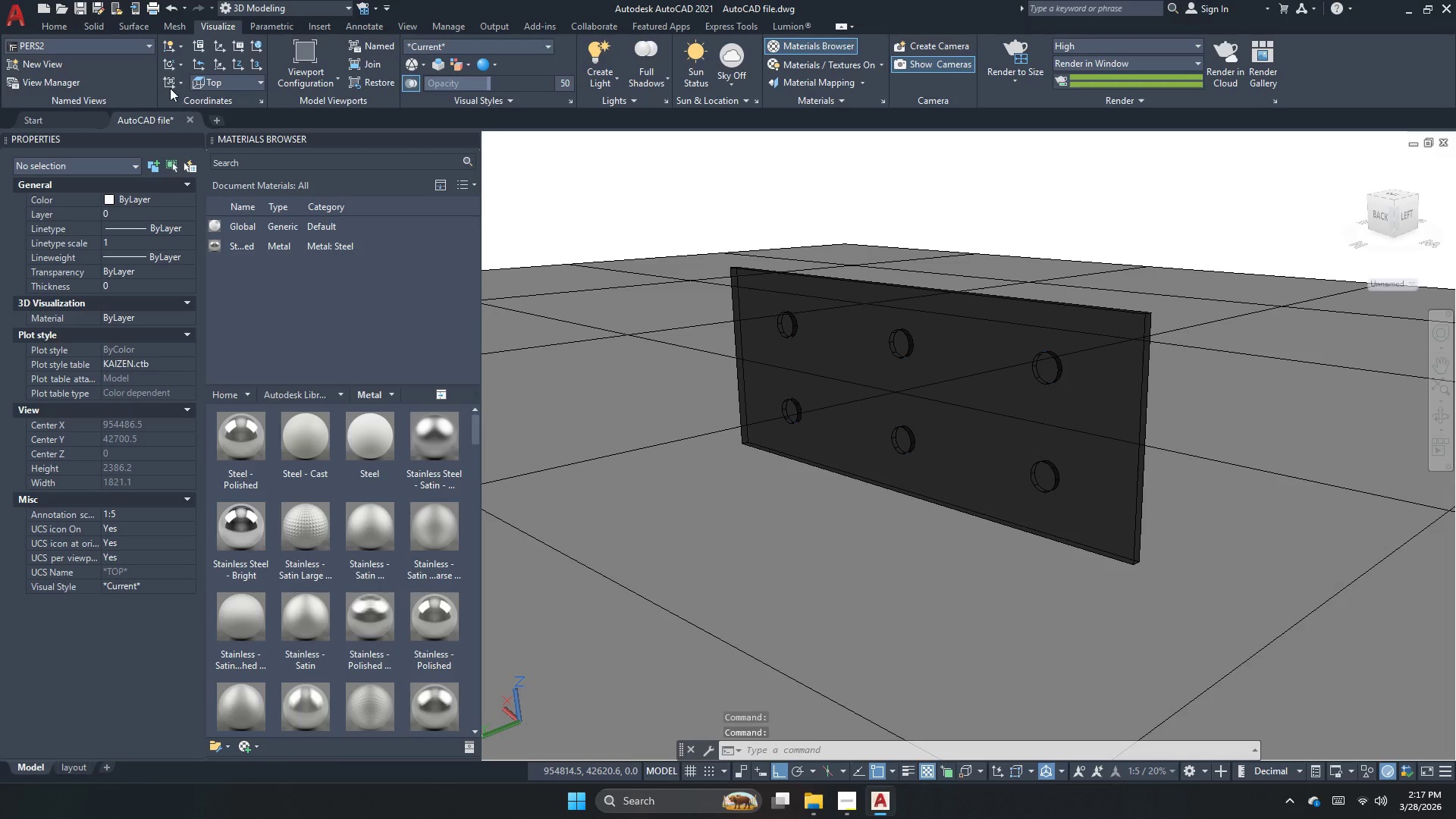 
left_click([74, 52])
 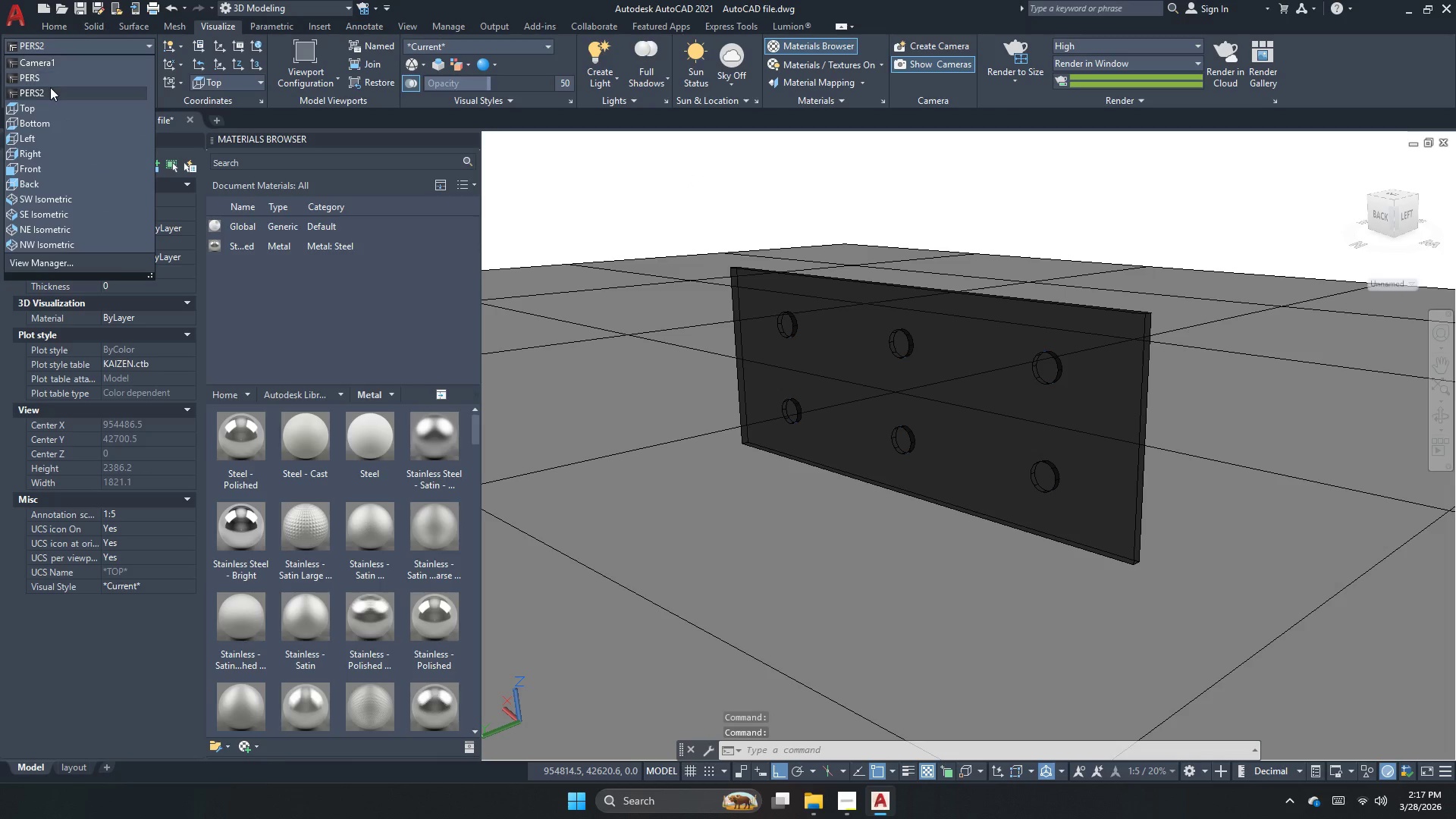 
left_click([49, 90])
 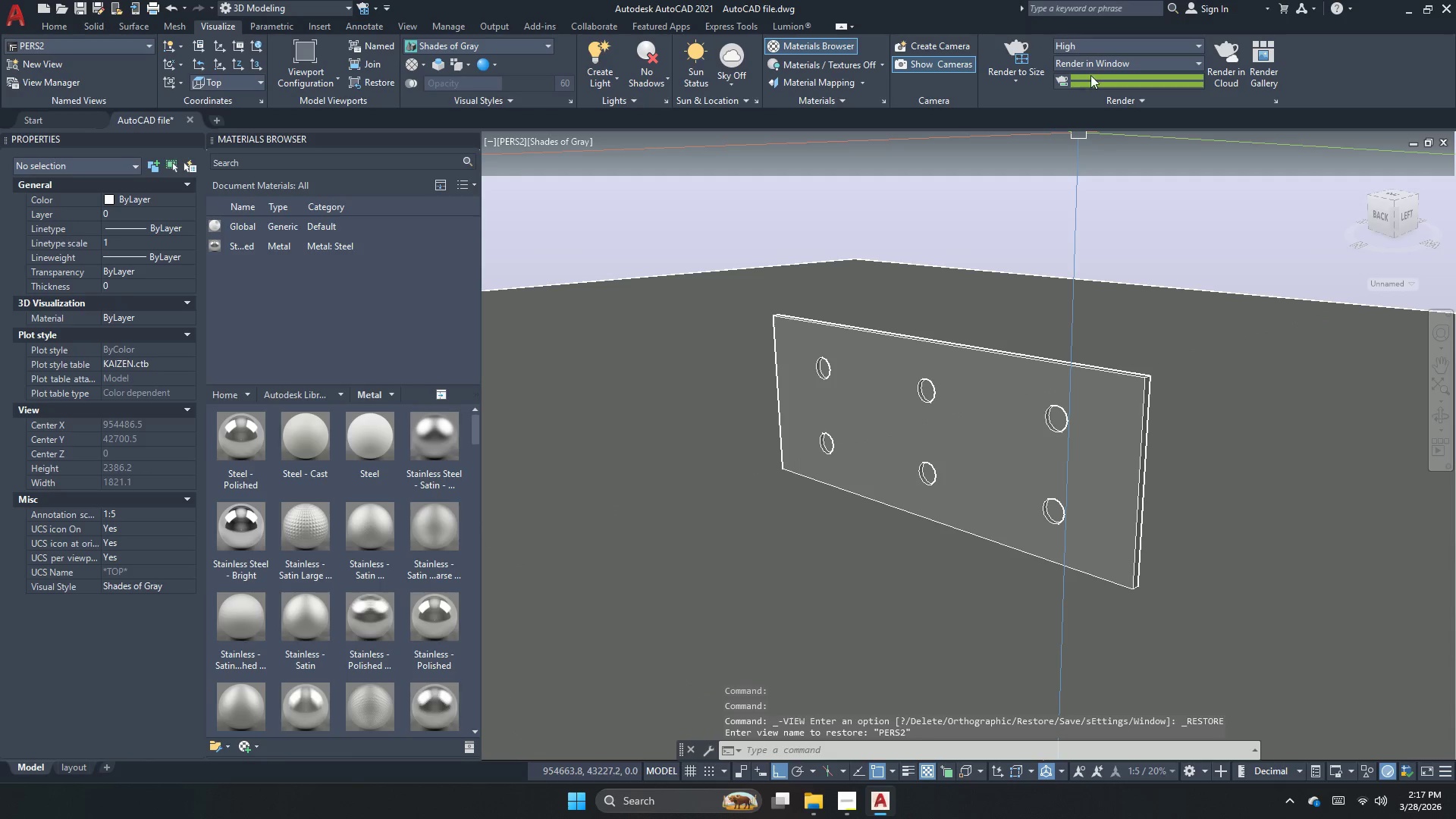 
left_click([1014, 52])
 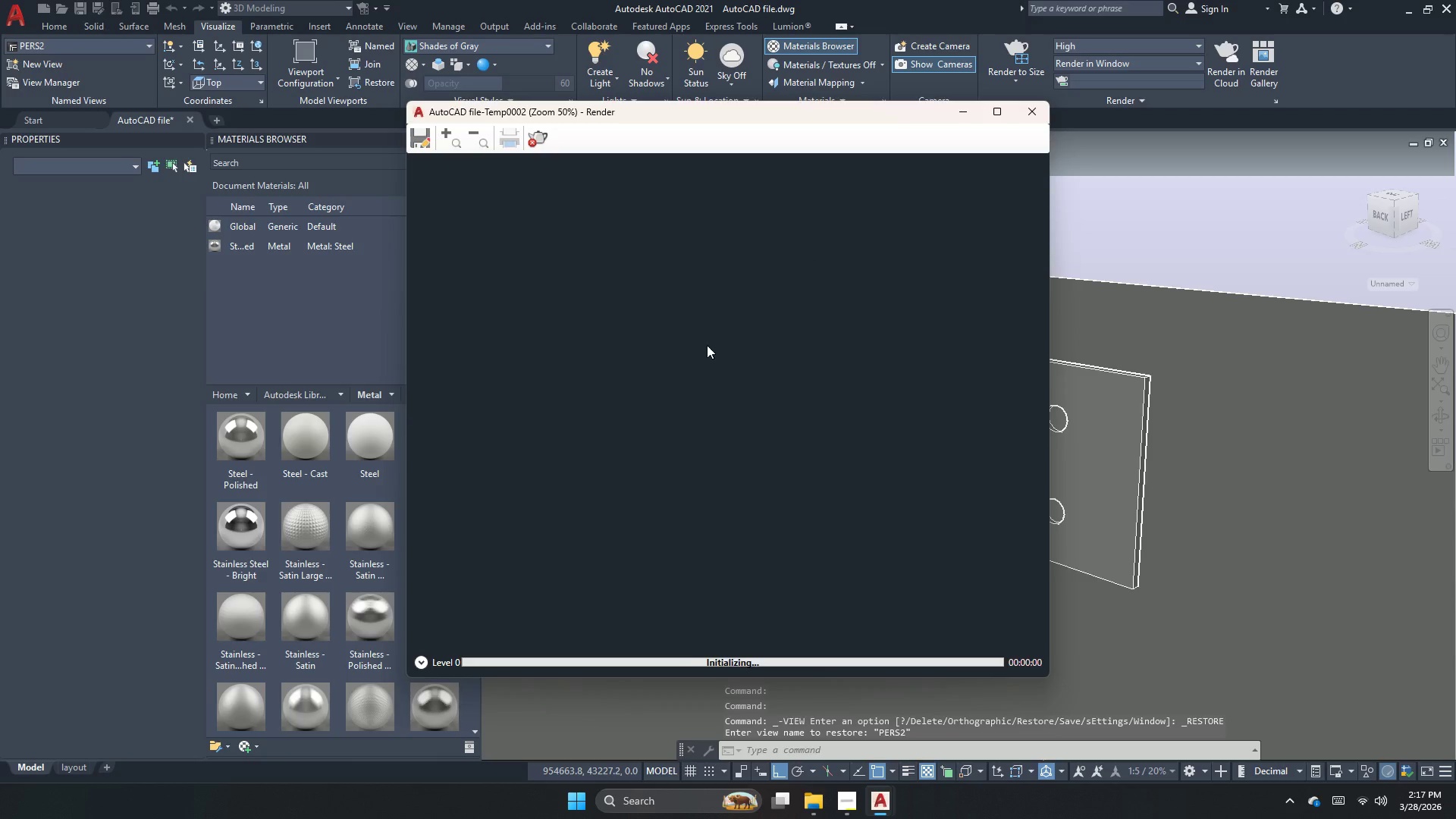 
scroll: coordinate [705, 388], scroll_direction: up, amount: 2.0
 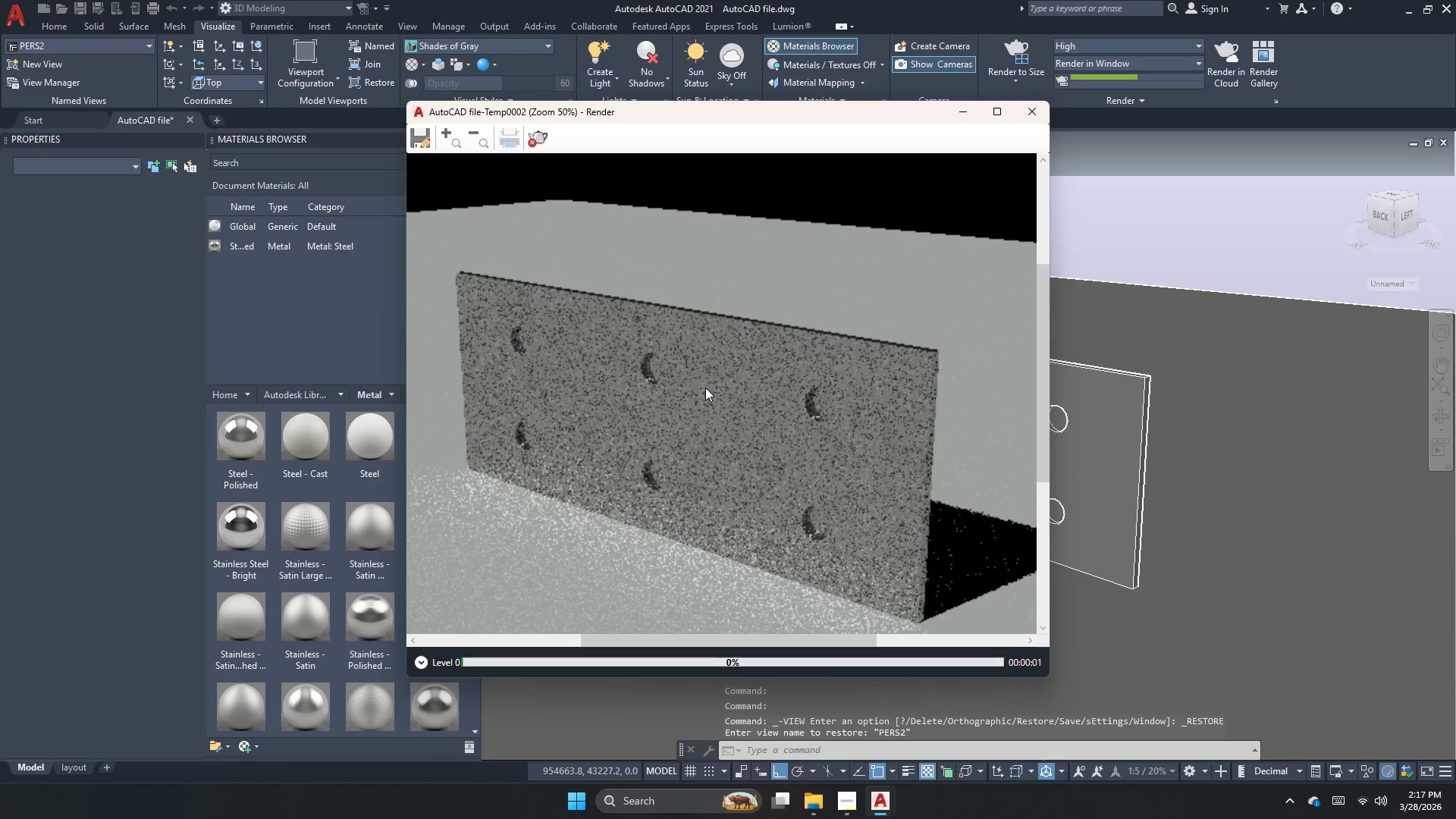 
scroll: coordinate [705, 388], scroll_direction: down, amount: 1.0
 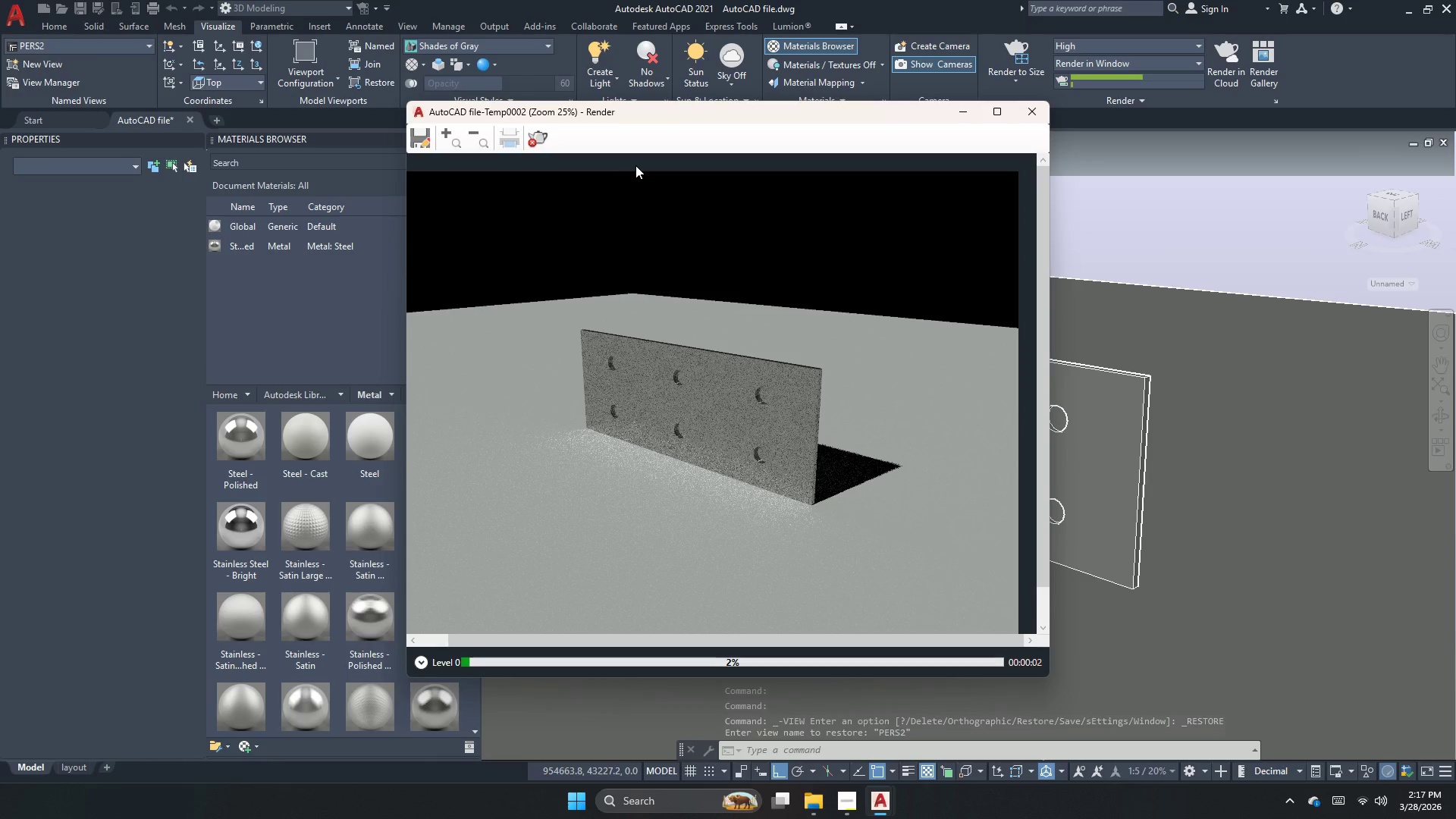 
left_click([538, 140])
 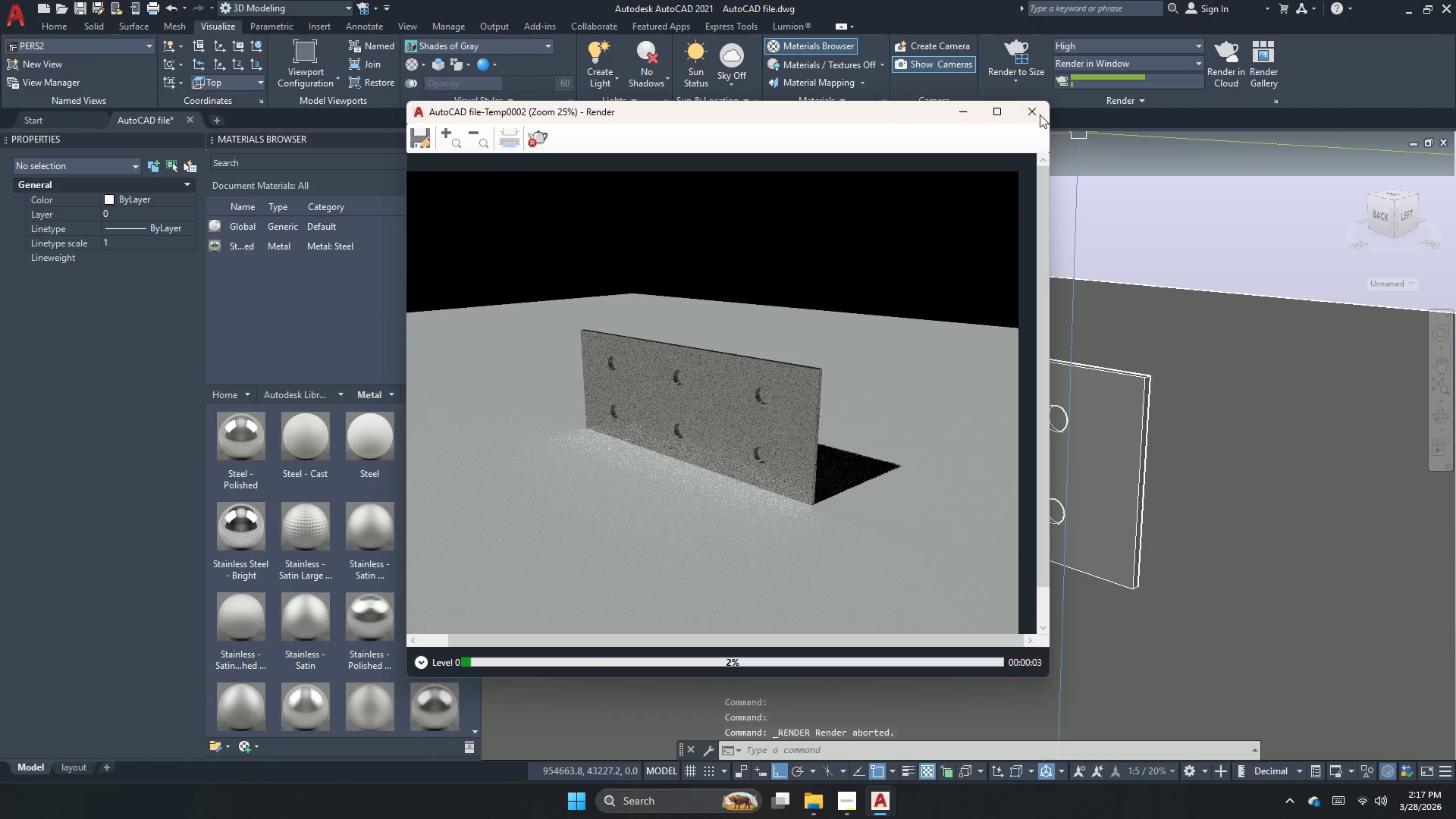 
left_click([1040, 113])
 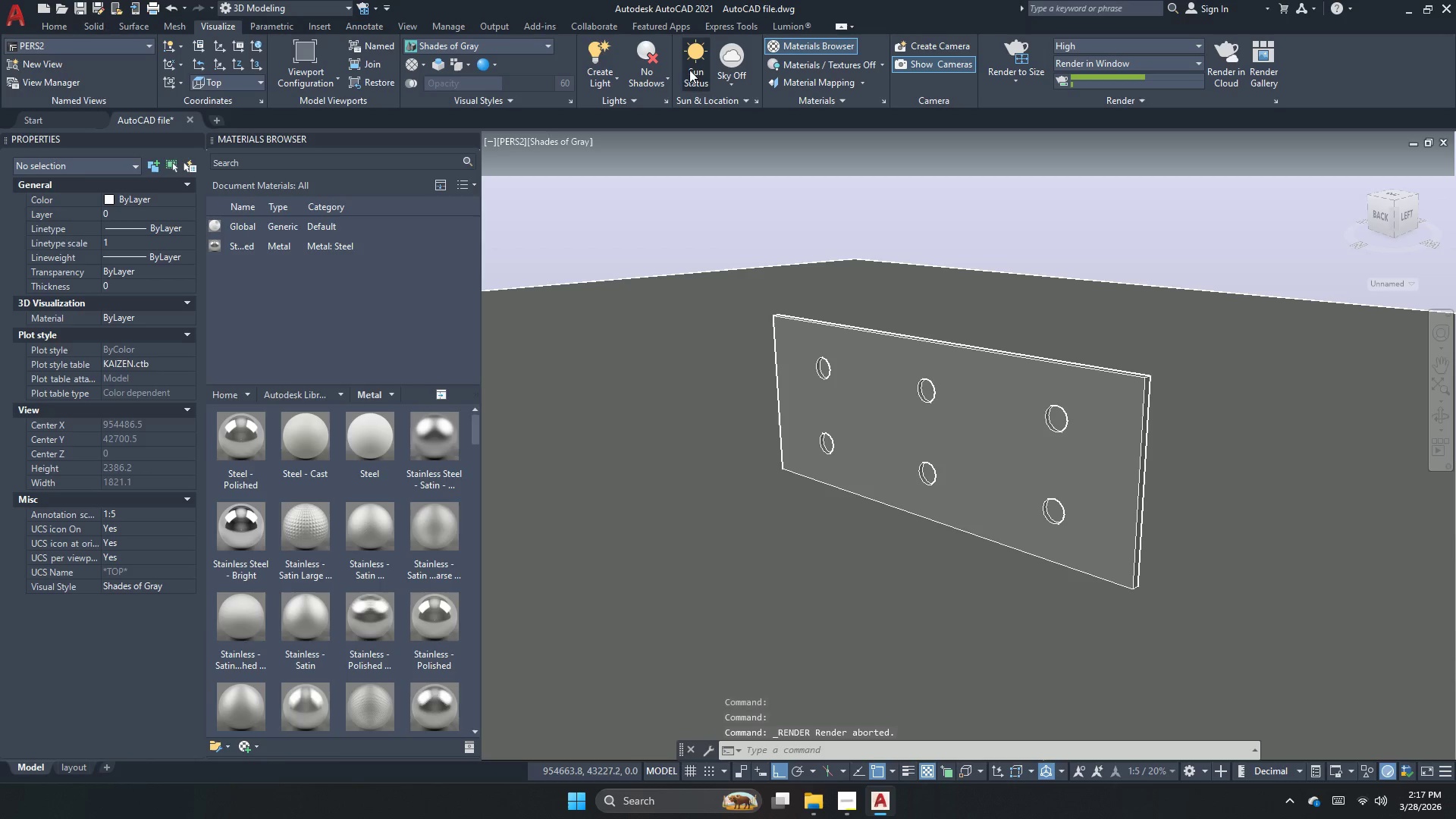 
left_click([659, 73])
 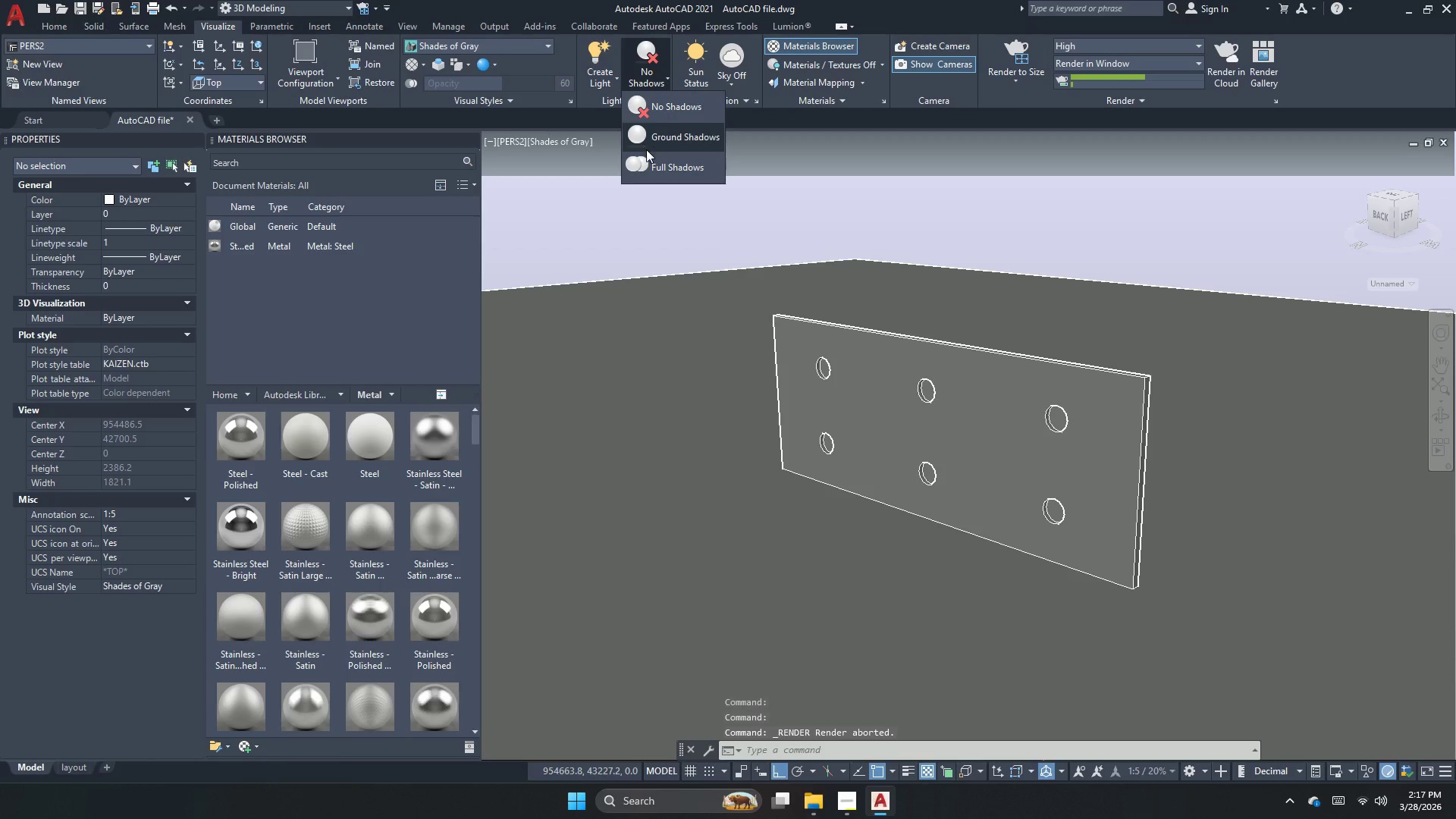 
left_click([642, 162])
 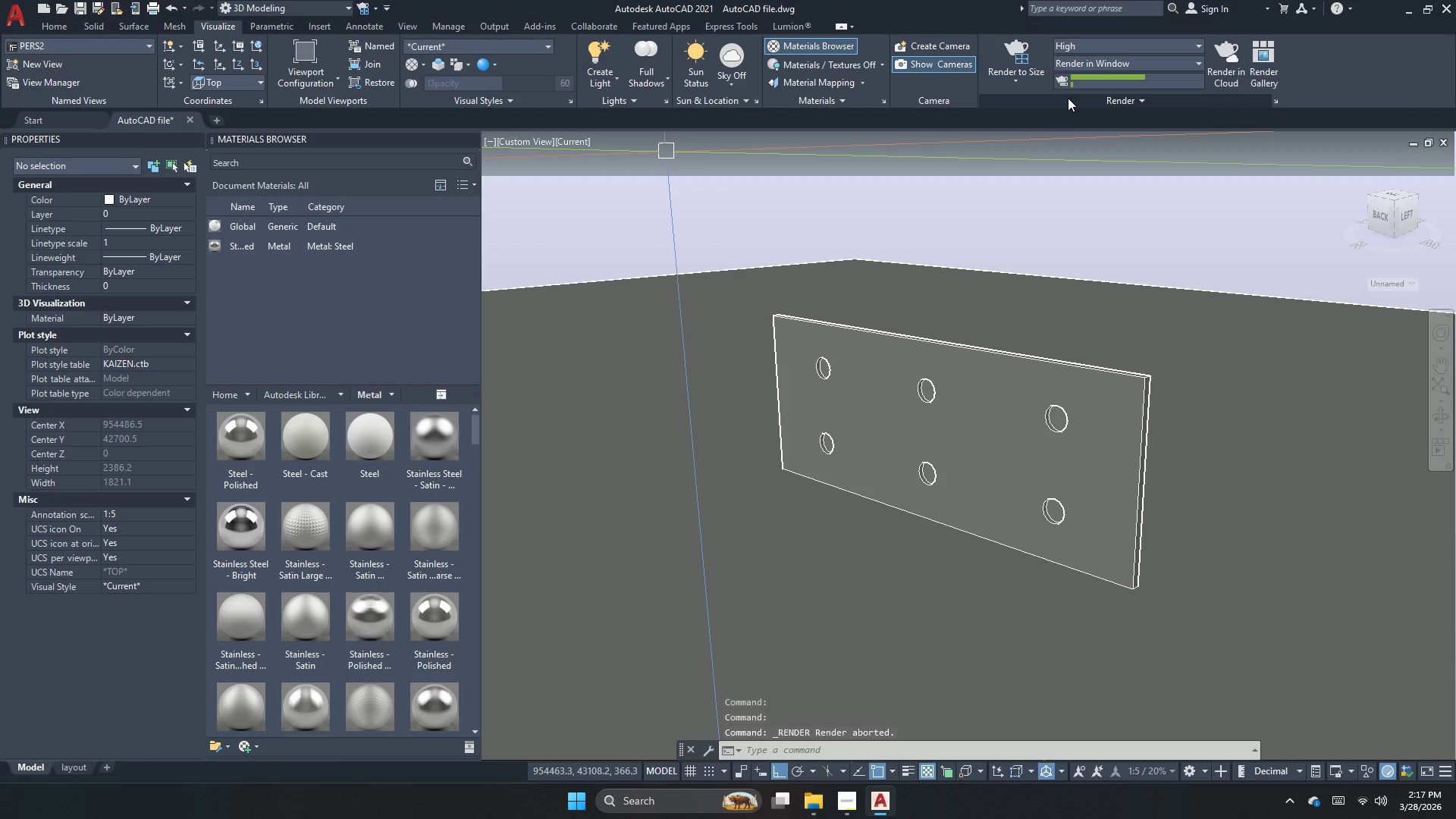 
left_click([1068, 98])
 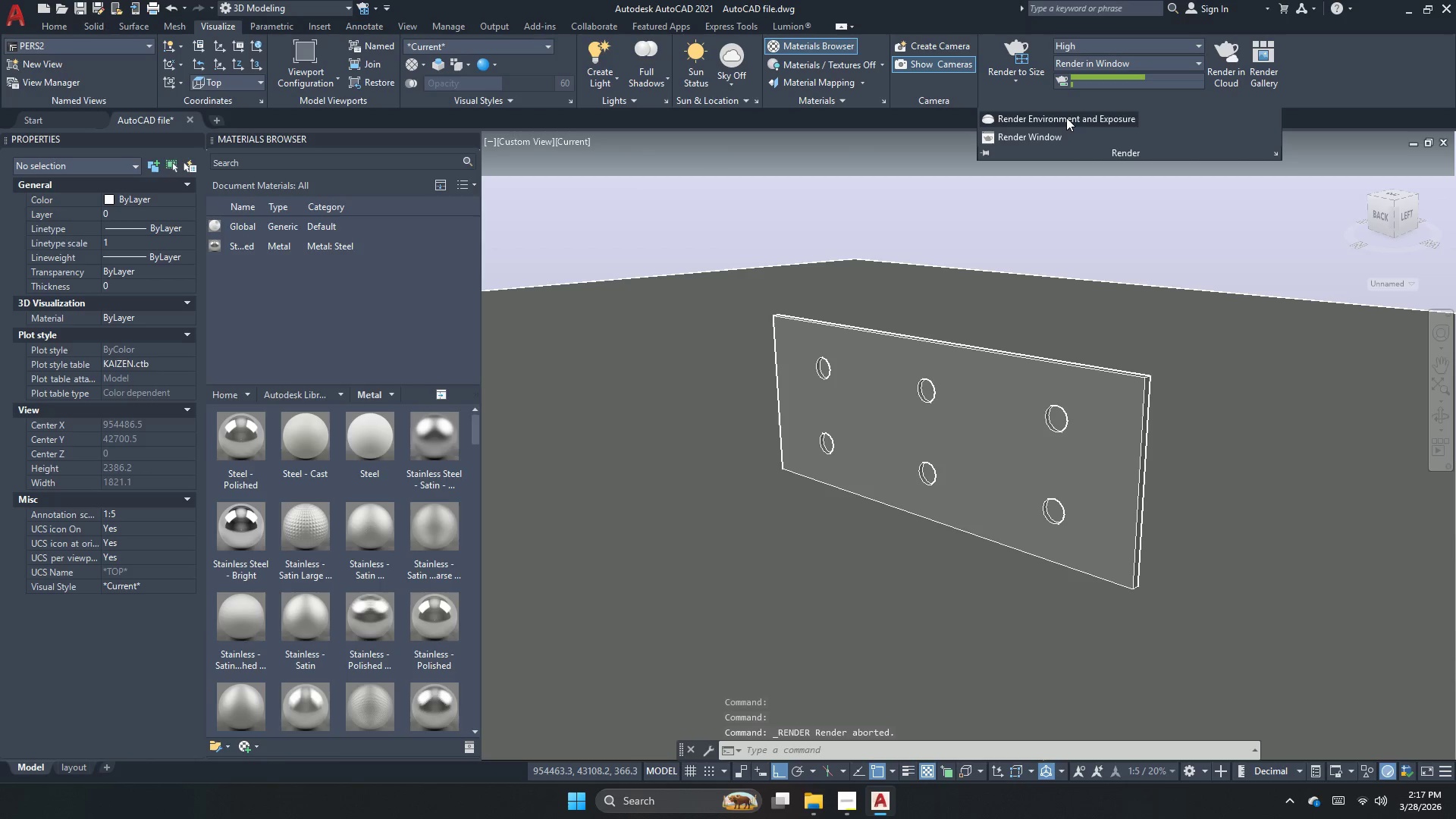 
left_click([1065, 118])
 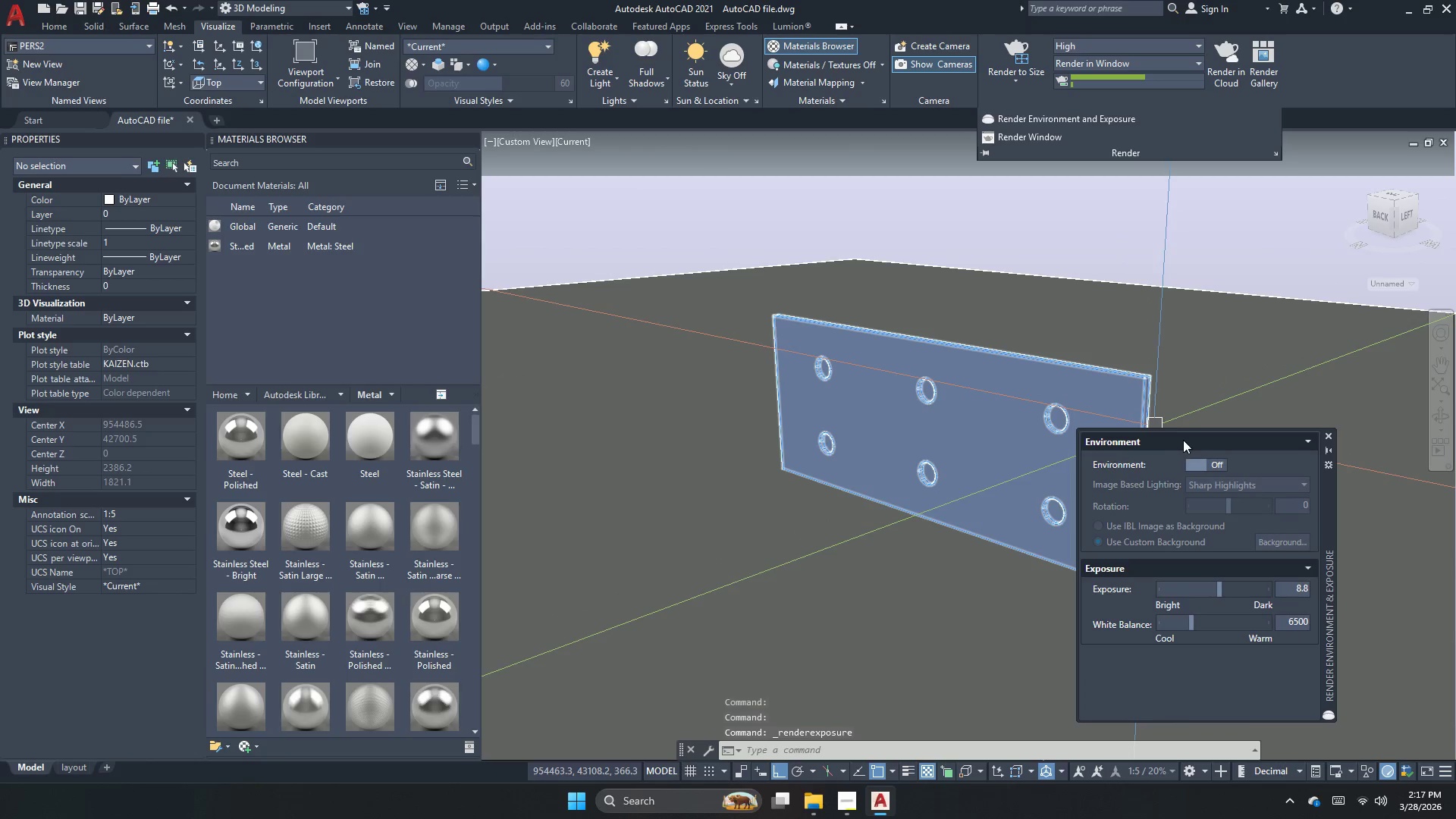 
left_click([1205, 466])
 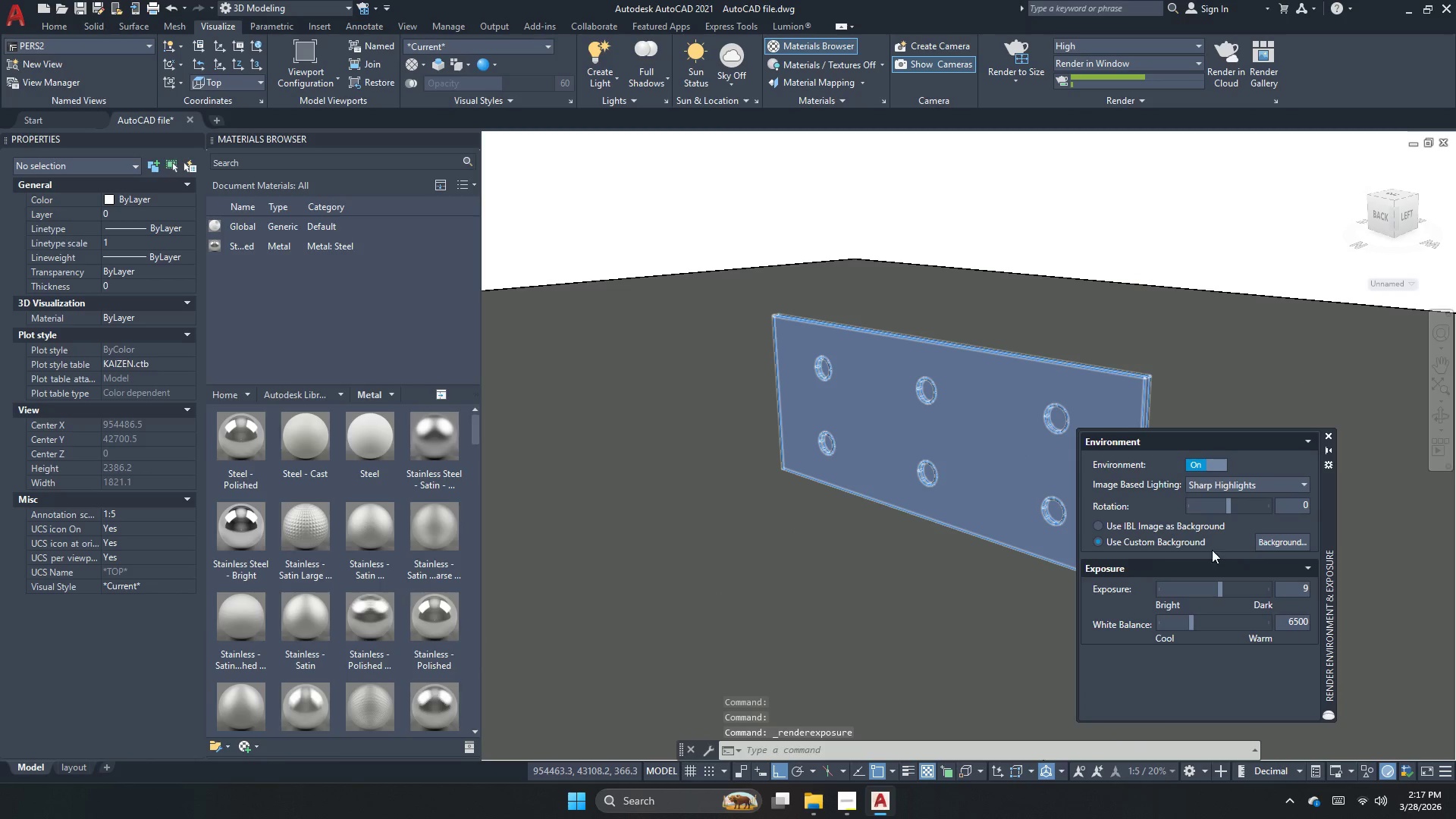 
left_click([1270, 544])
 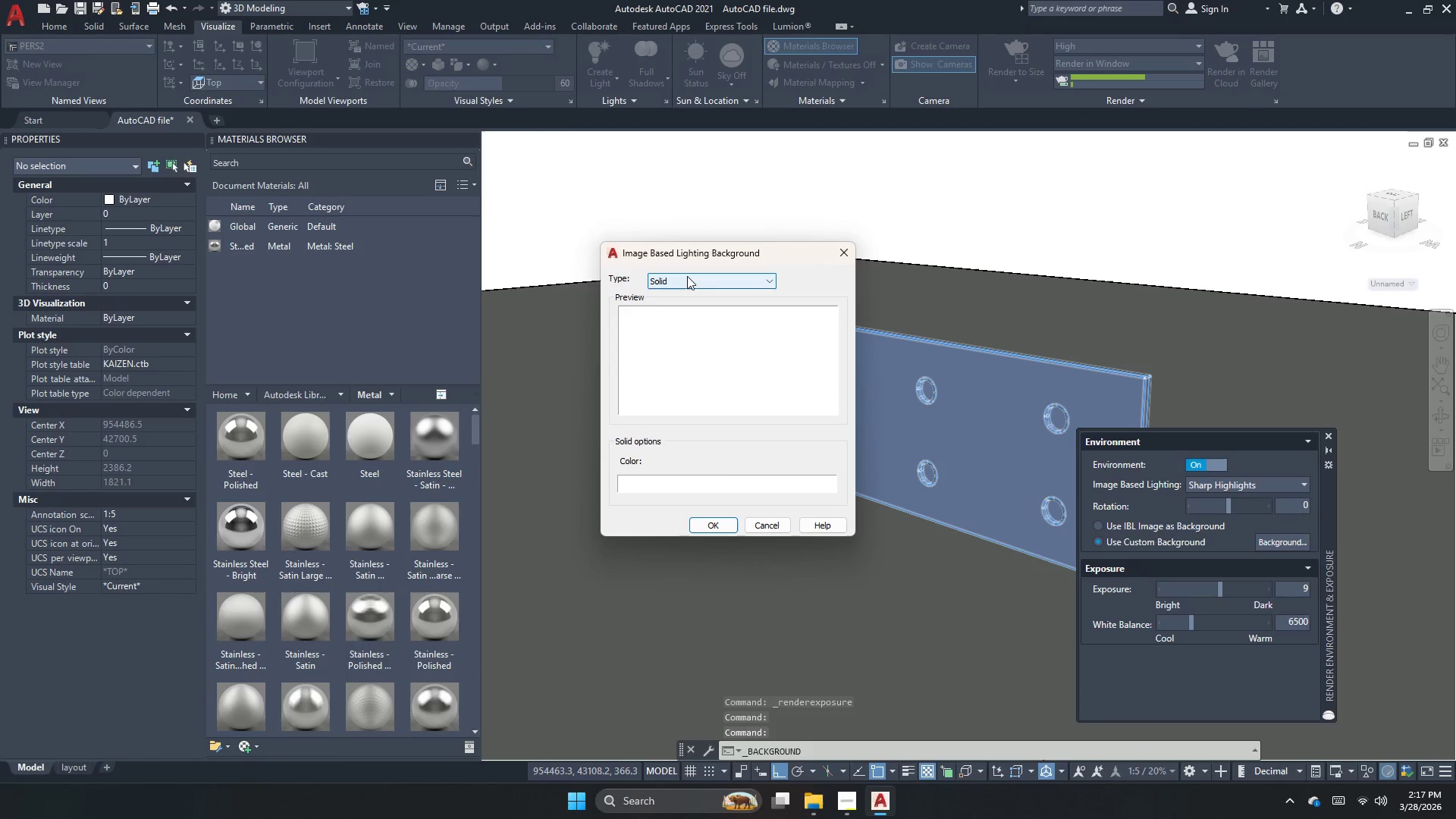 
left_click([730, 525])
 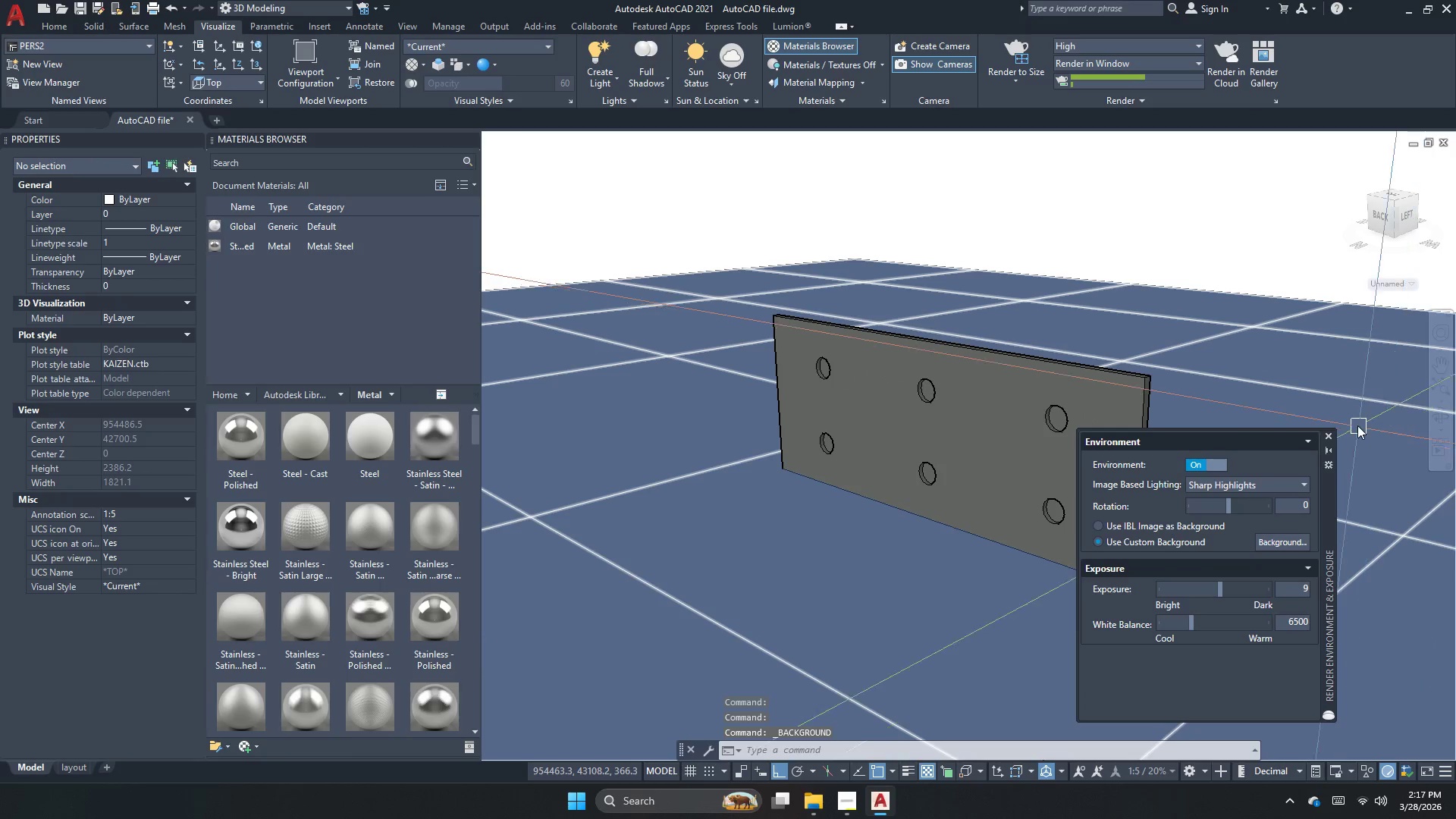 
left_click([1326, 432])
 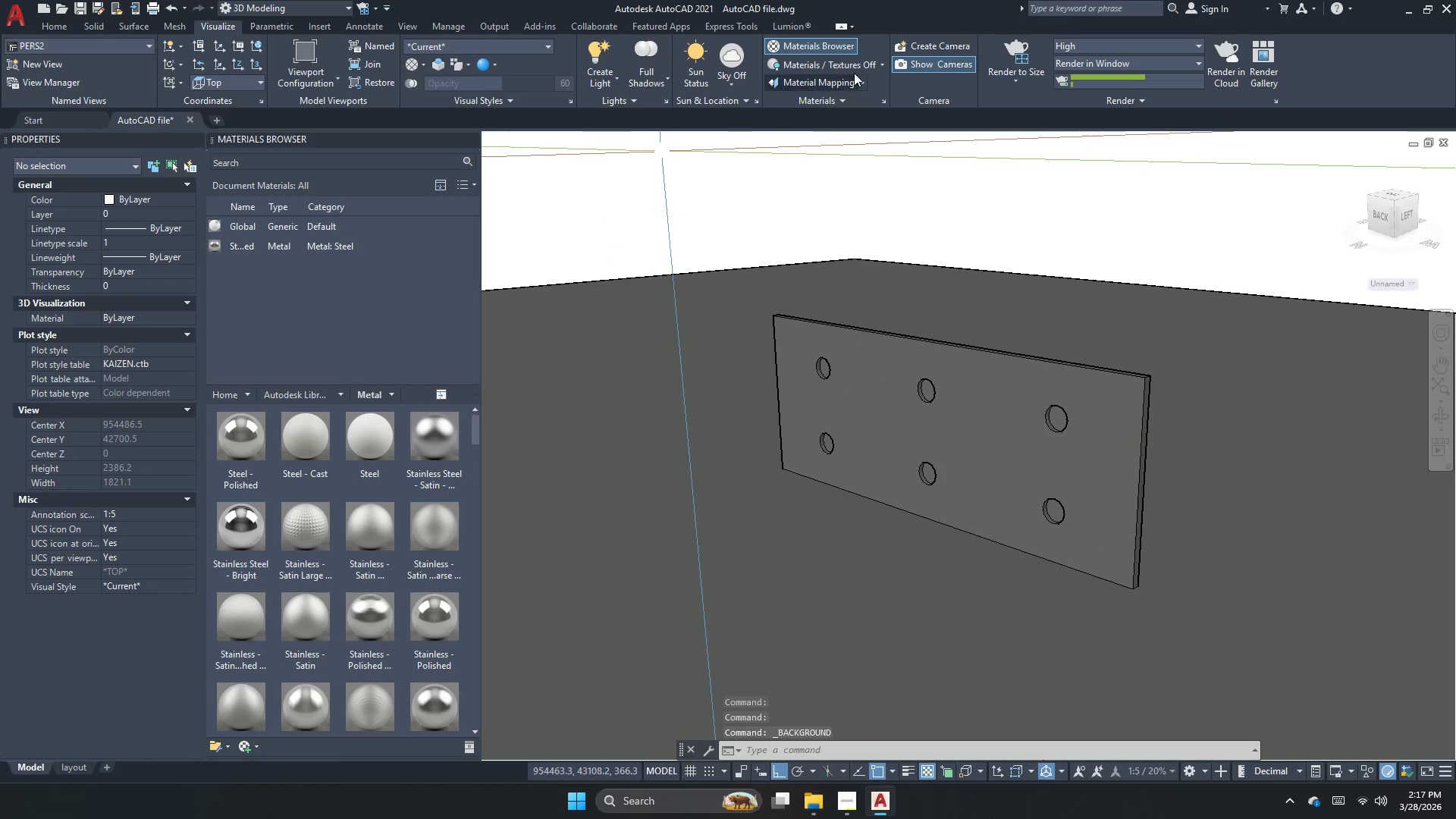 
left_click([1021, 49])
 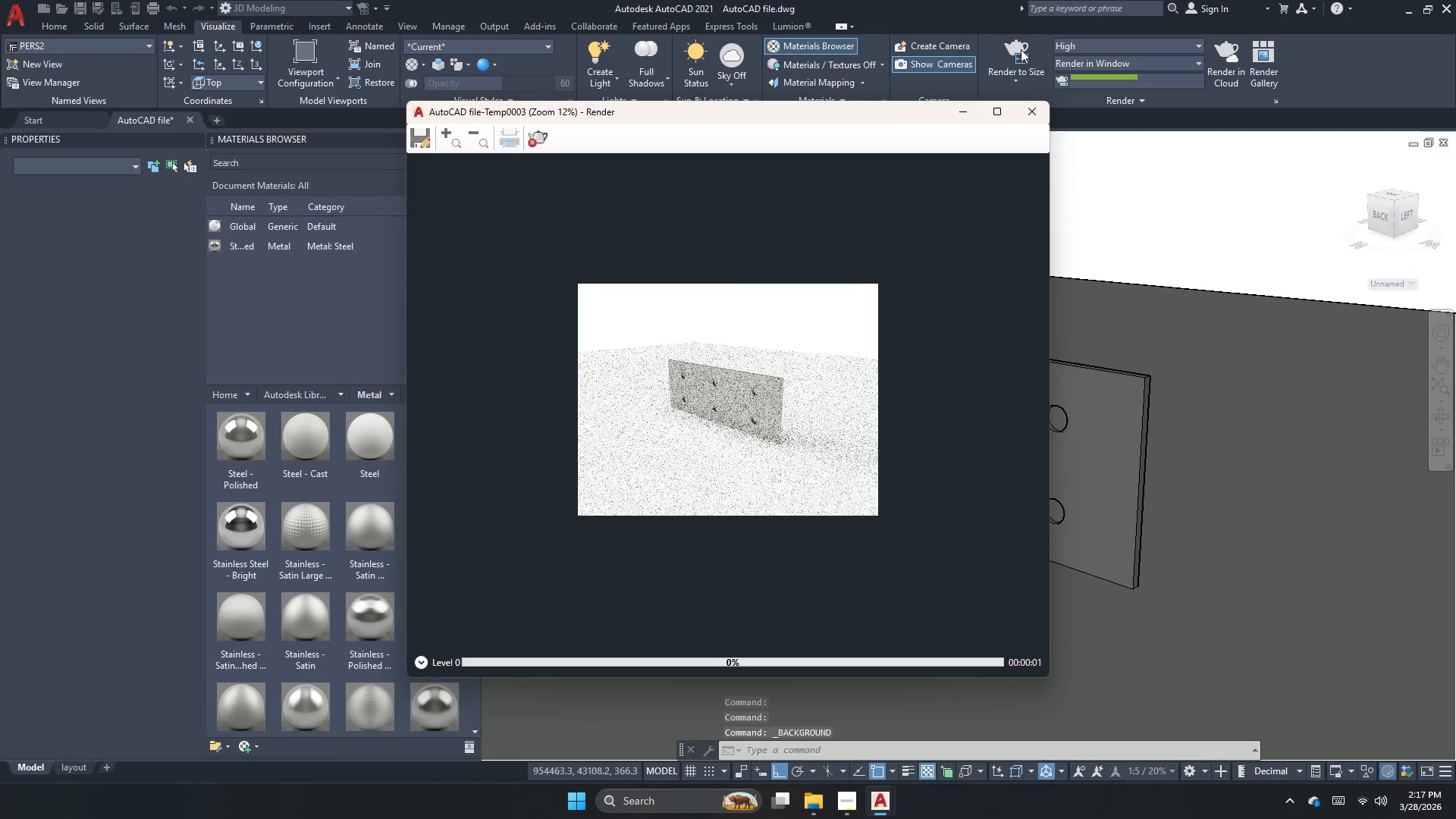 
scroll: coordinate [708, 417], scroll_direction: up, amount: 2.0
 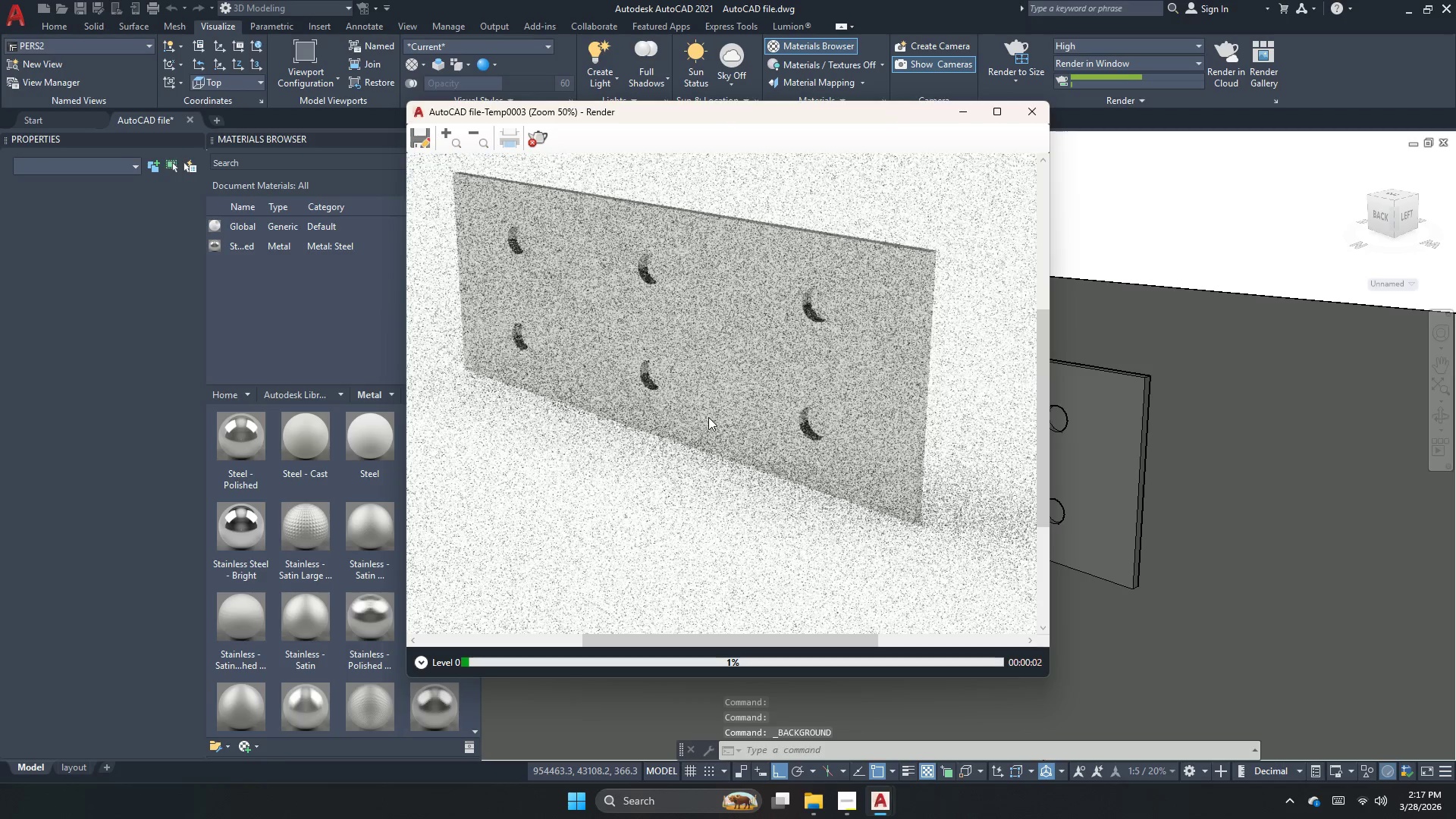 
scroll: coordinate [708, 417], scroll_direction: down, amount: 1.0
 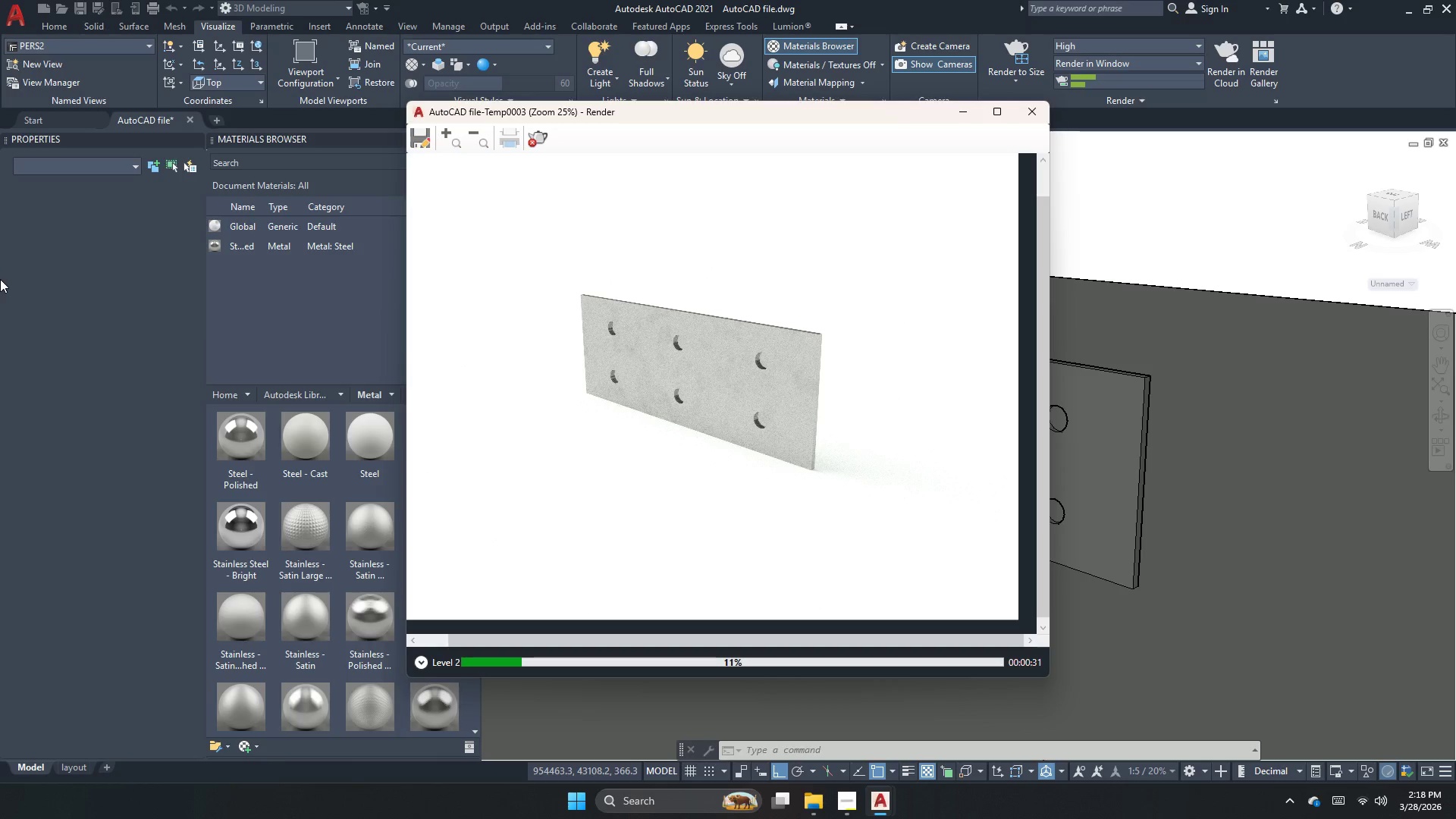 
wait(32.32)
 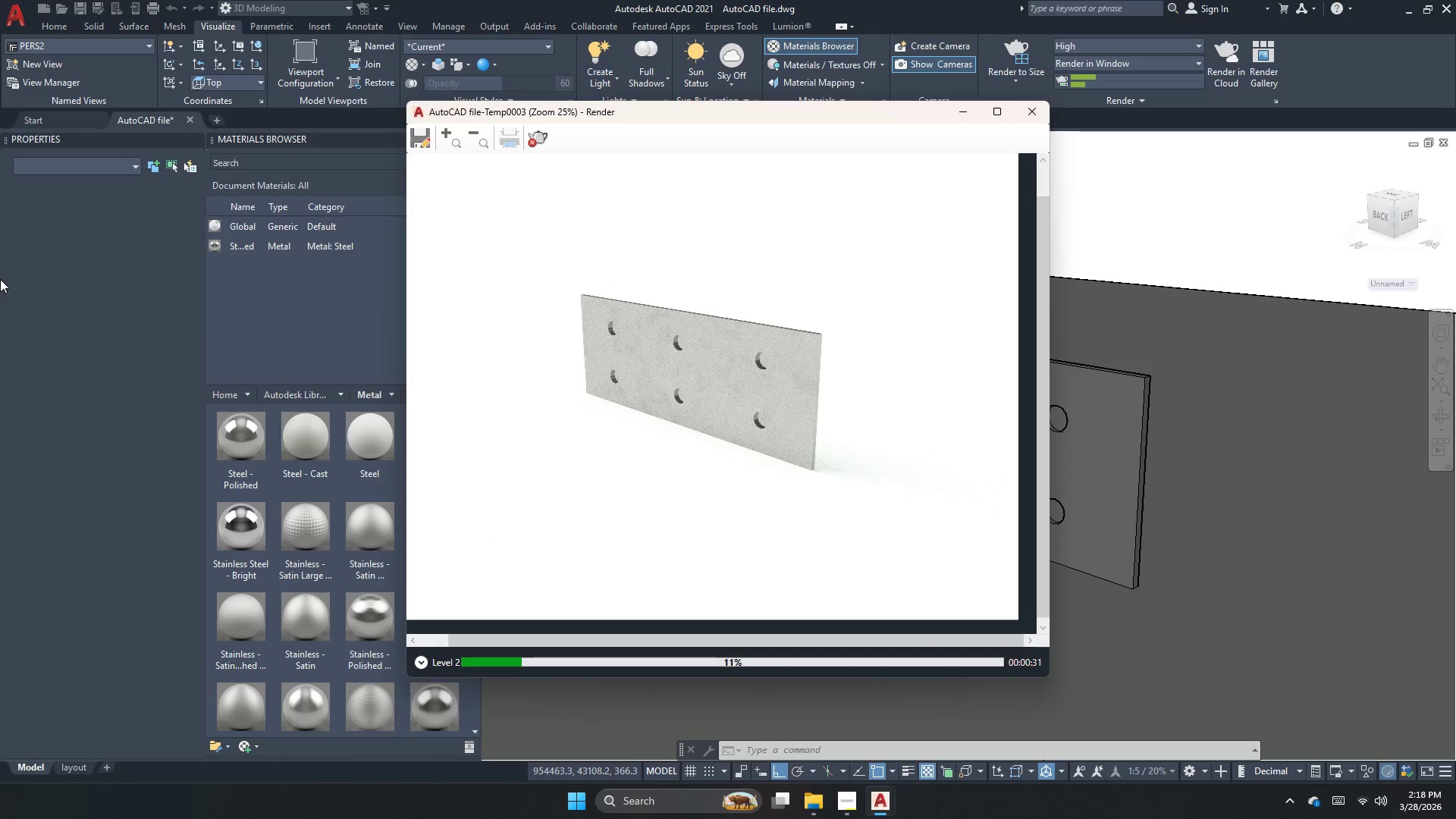 
scroll: coordinate [657, 365], scroll_direction: up, amount: 3.0
 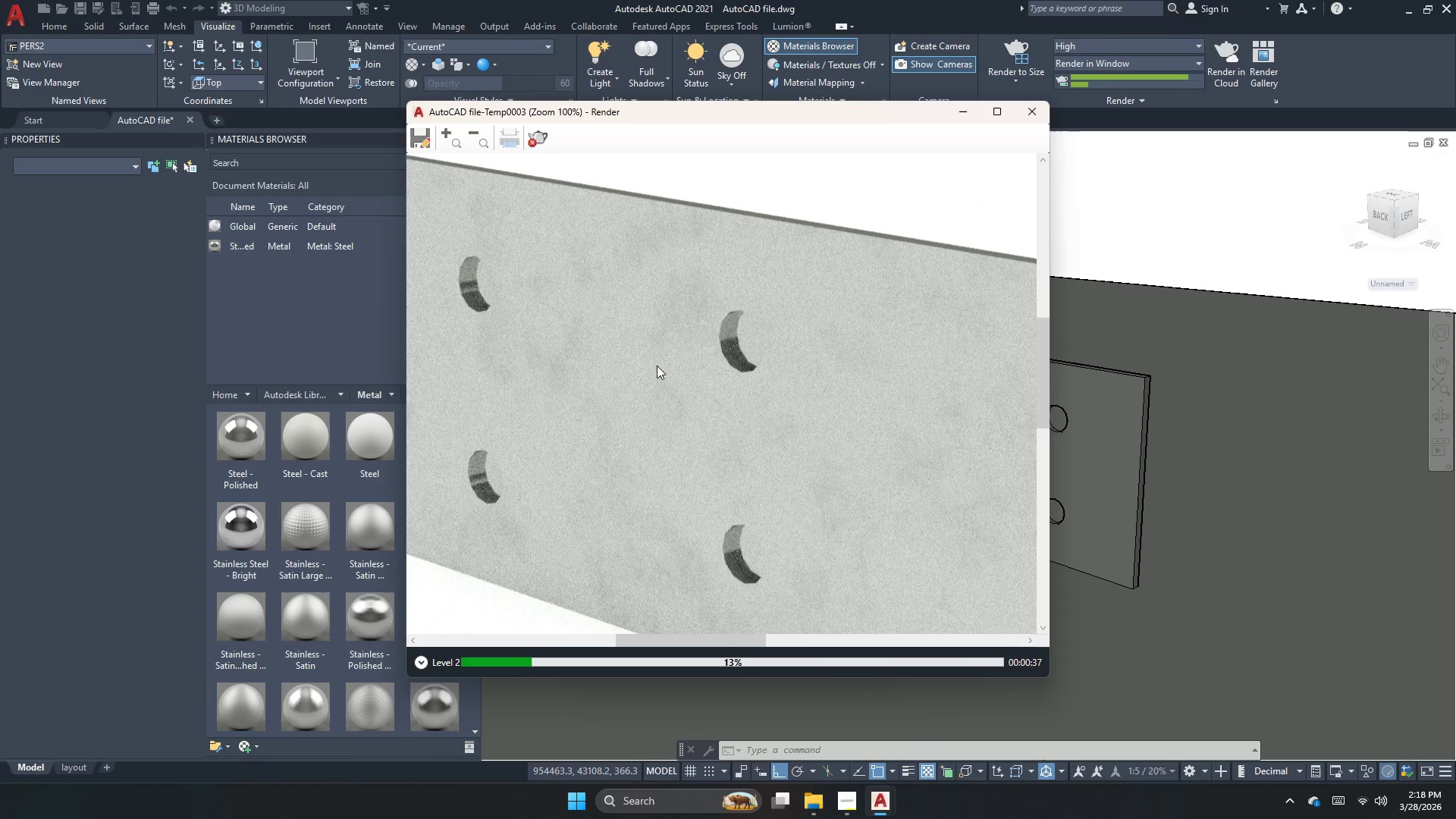 
scroll: coordinate [657, 366], scroll_direction: down, amount: 1.0
 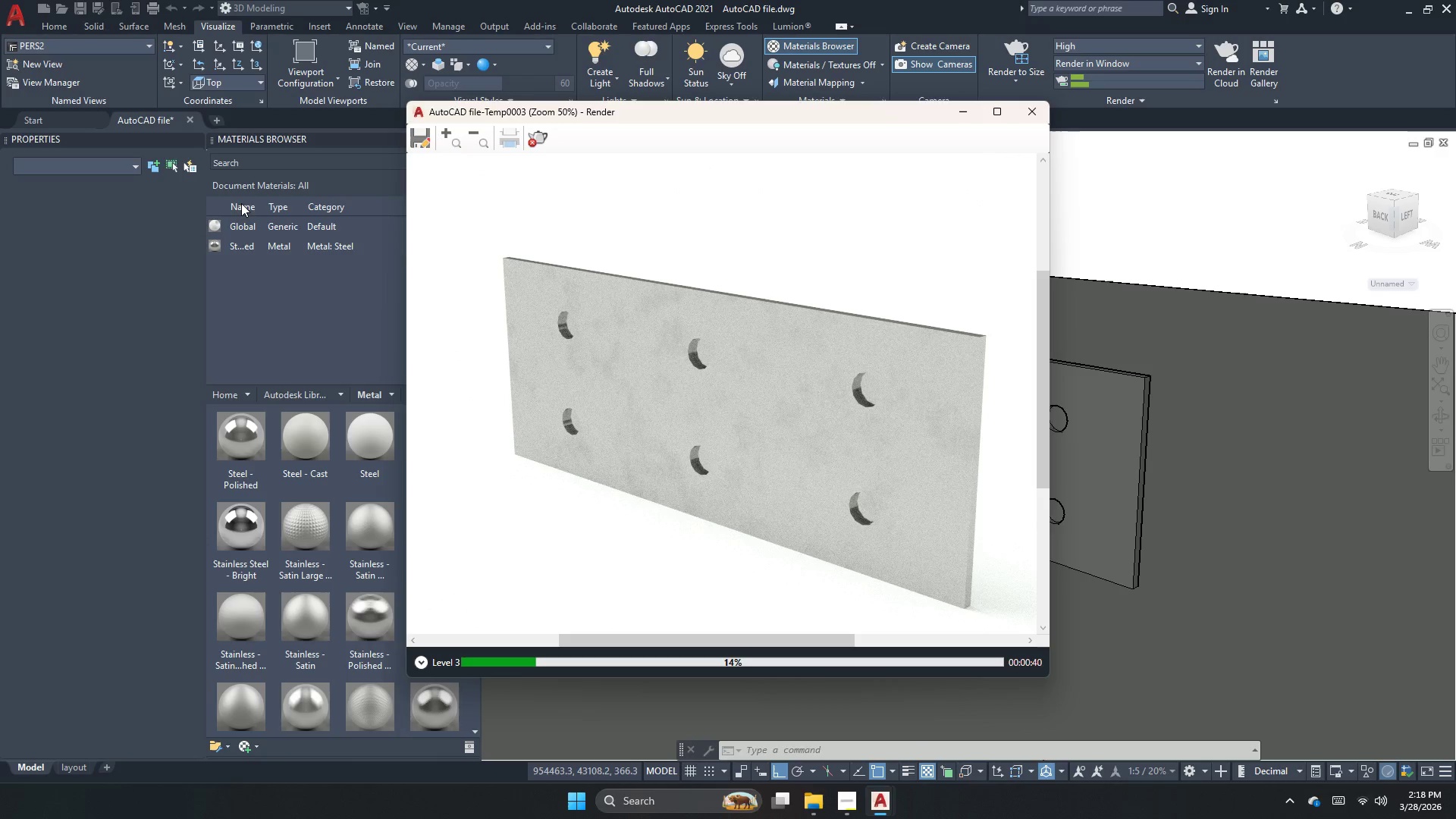 
left_click([538, 131])
 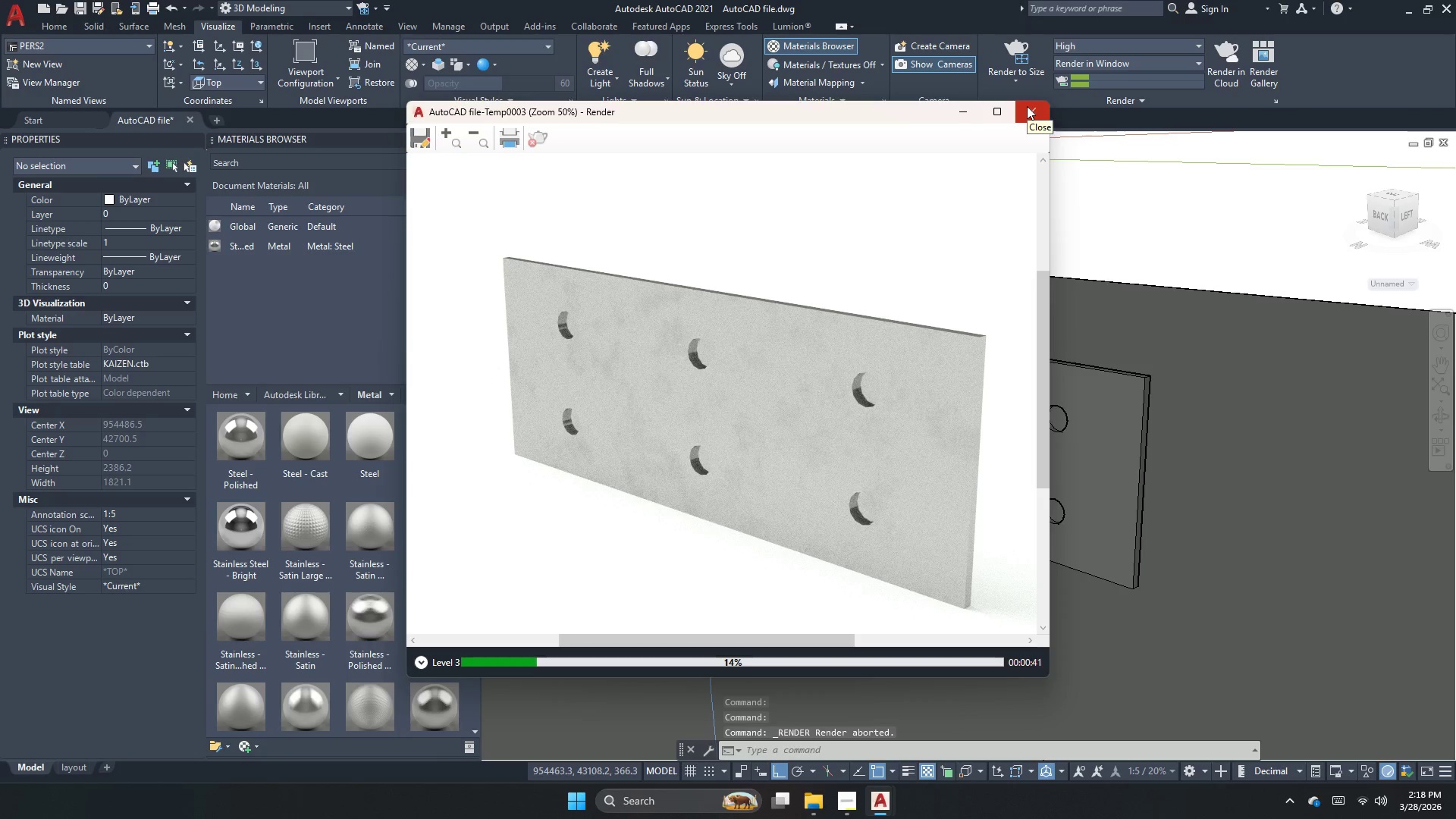 
left_click([1027, 106])
 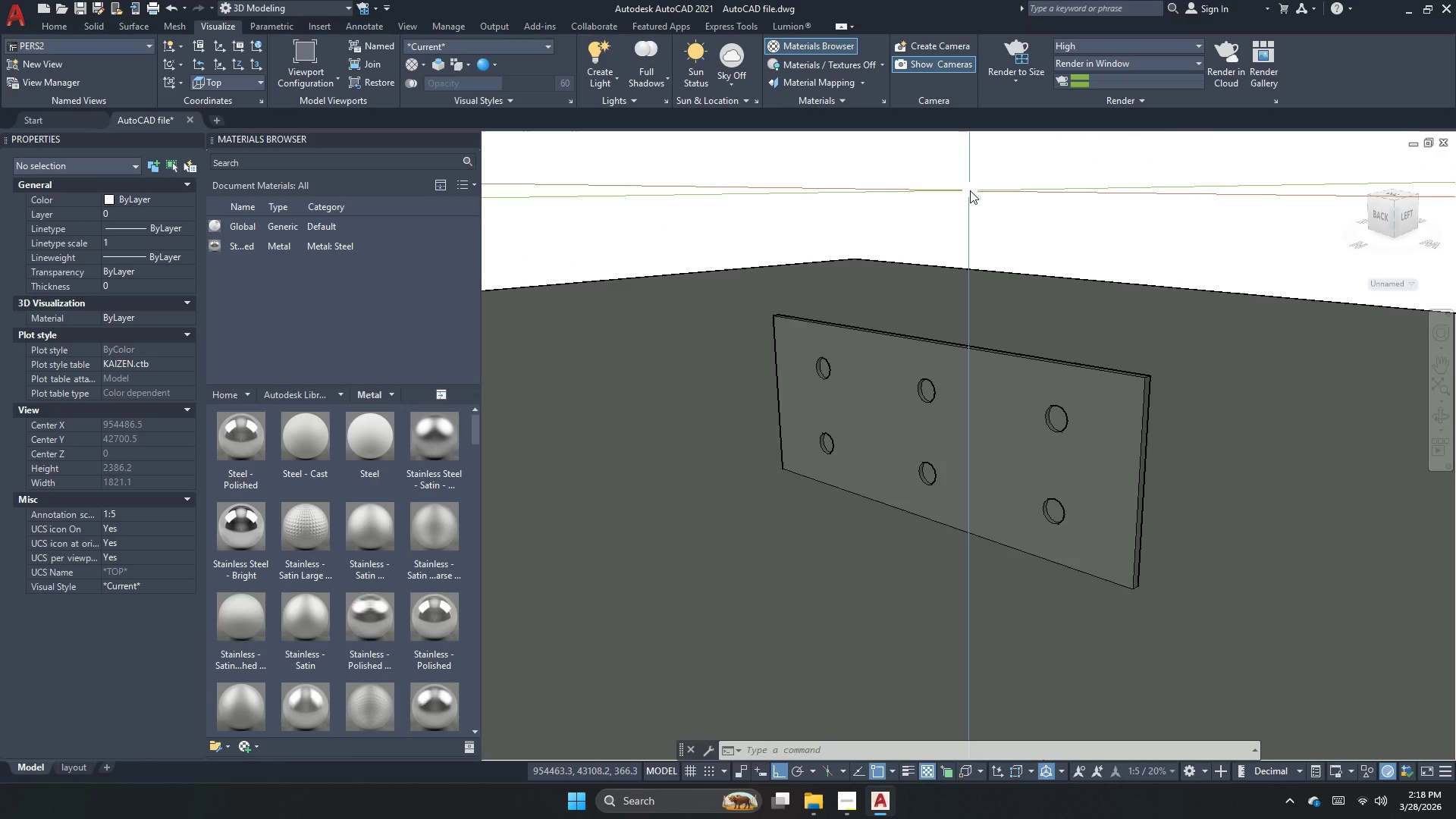 
left_click([974, 375])
 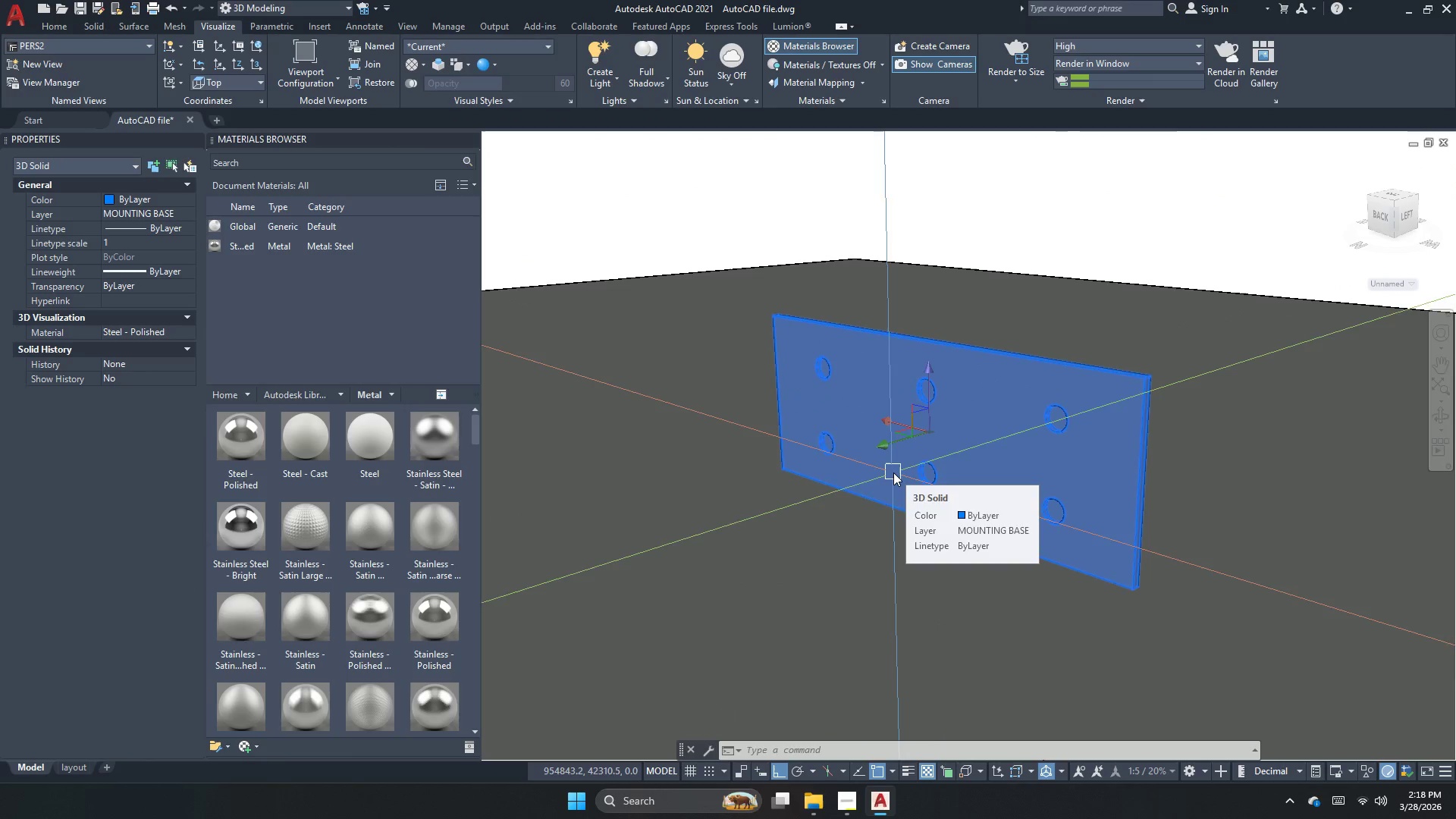 
double_click([647, 215])
 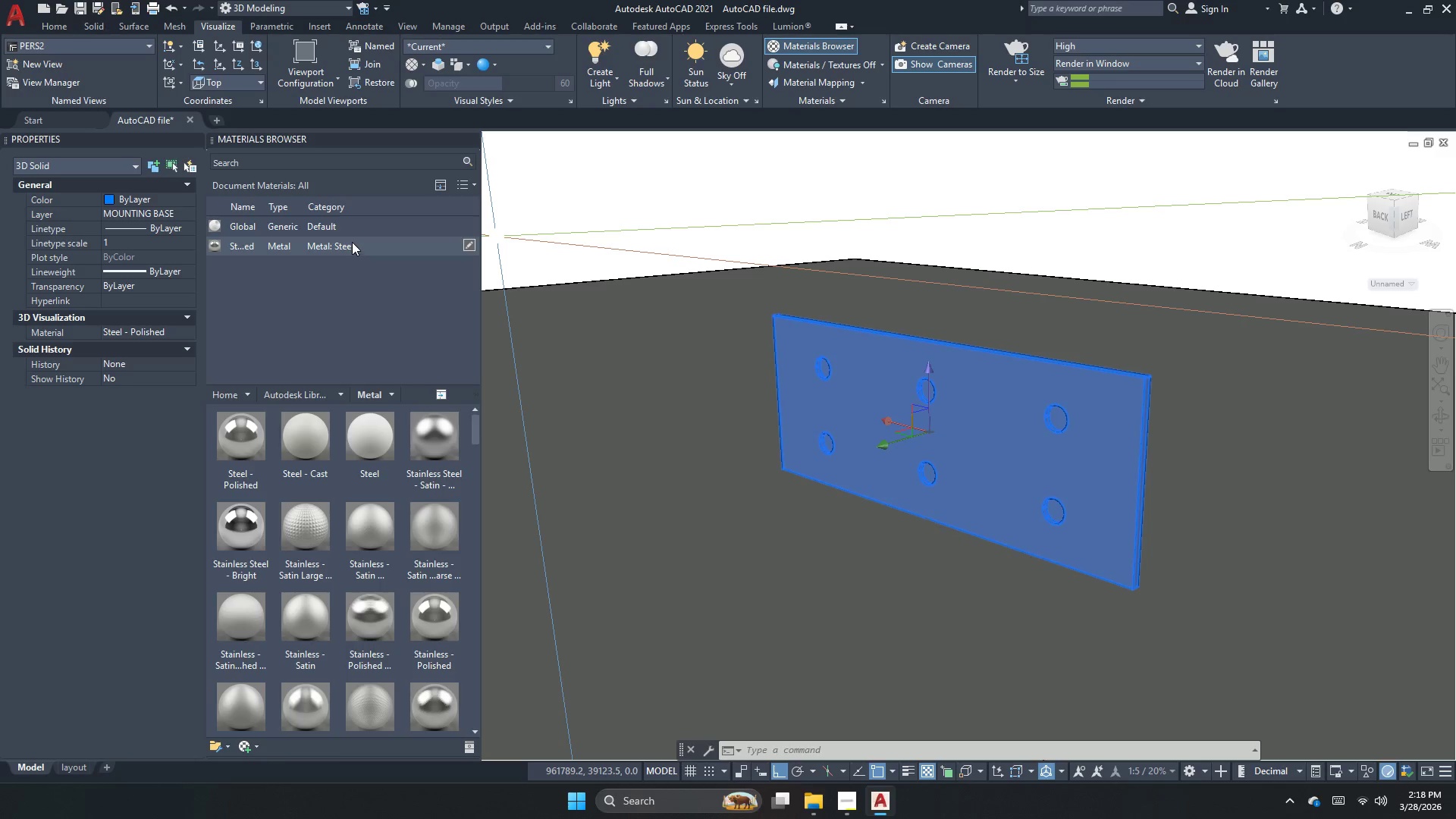 
key(Escape)
 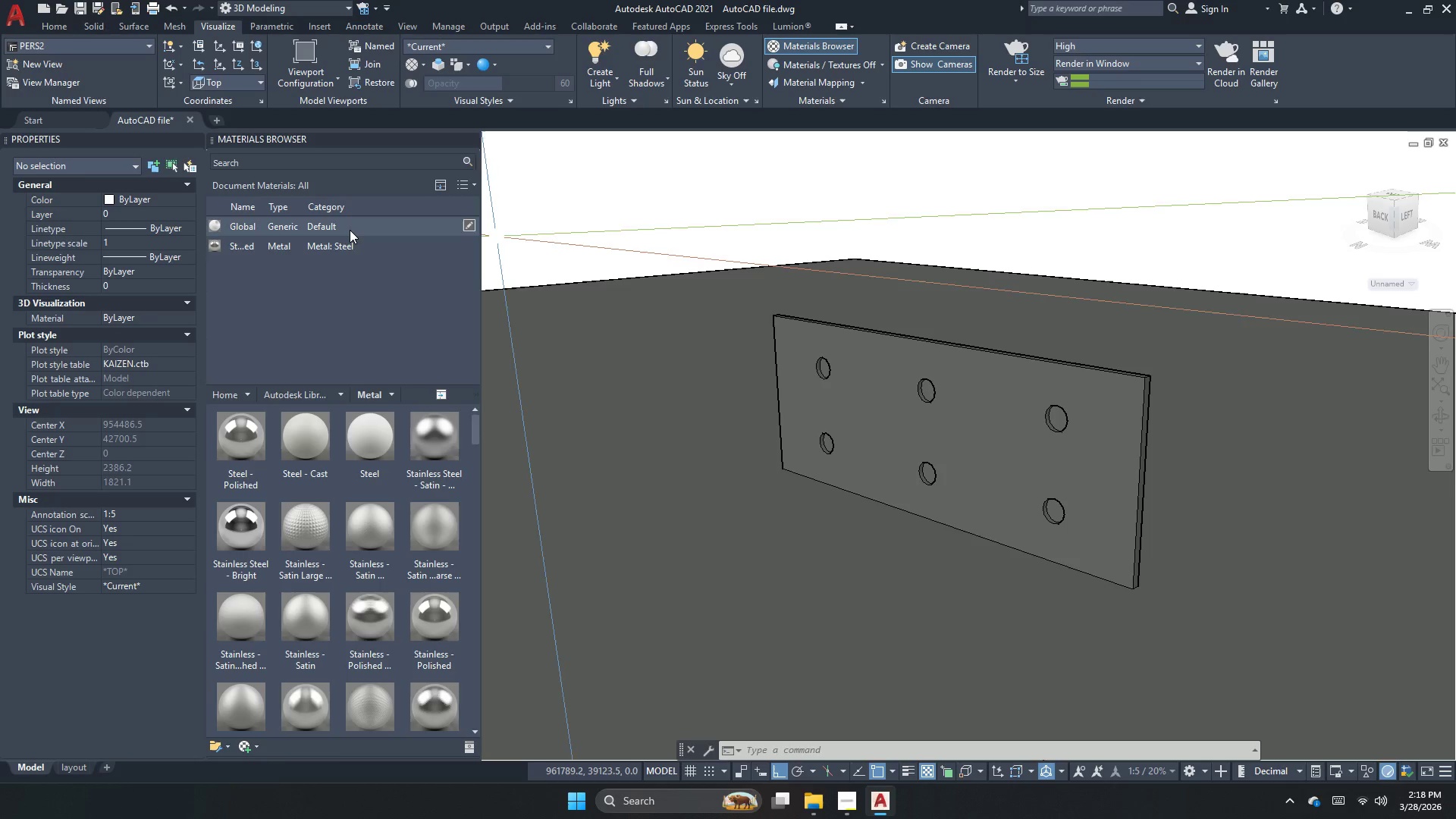 
left_click([350, 230])
 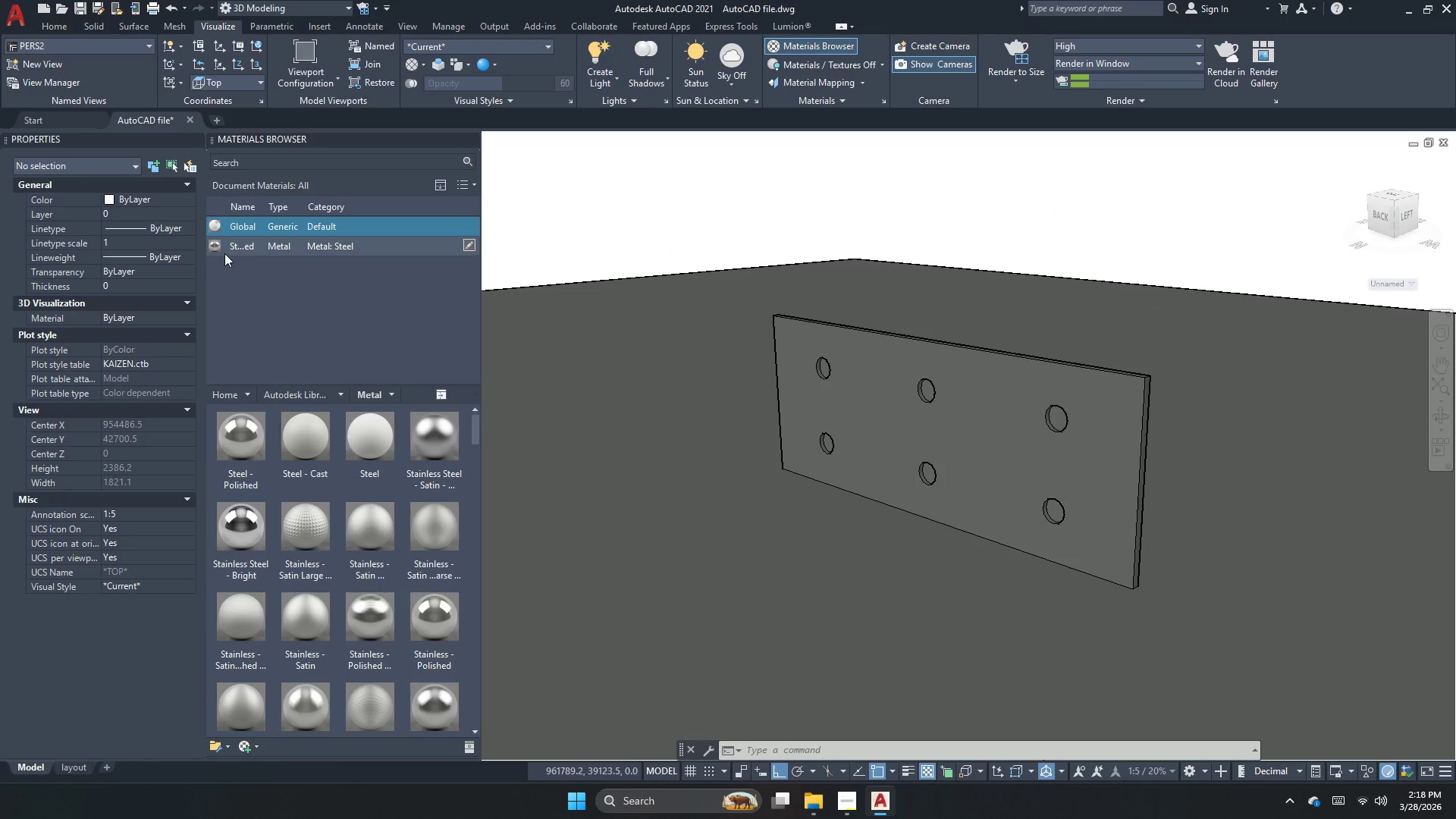 
left_click([924, 445])
 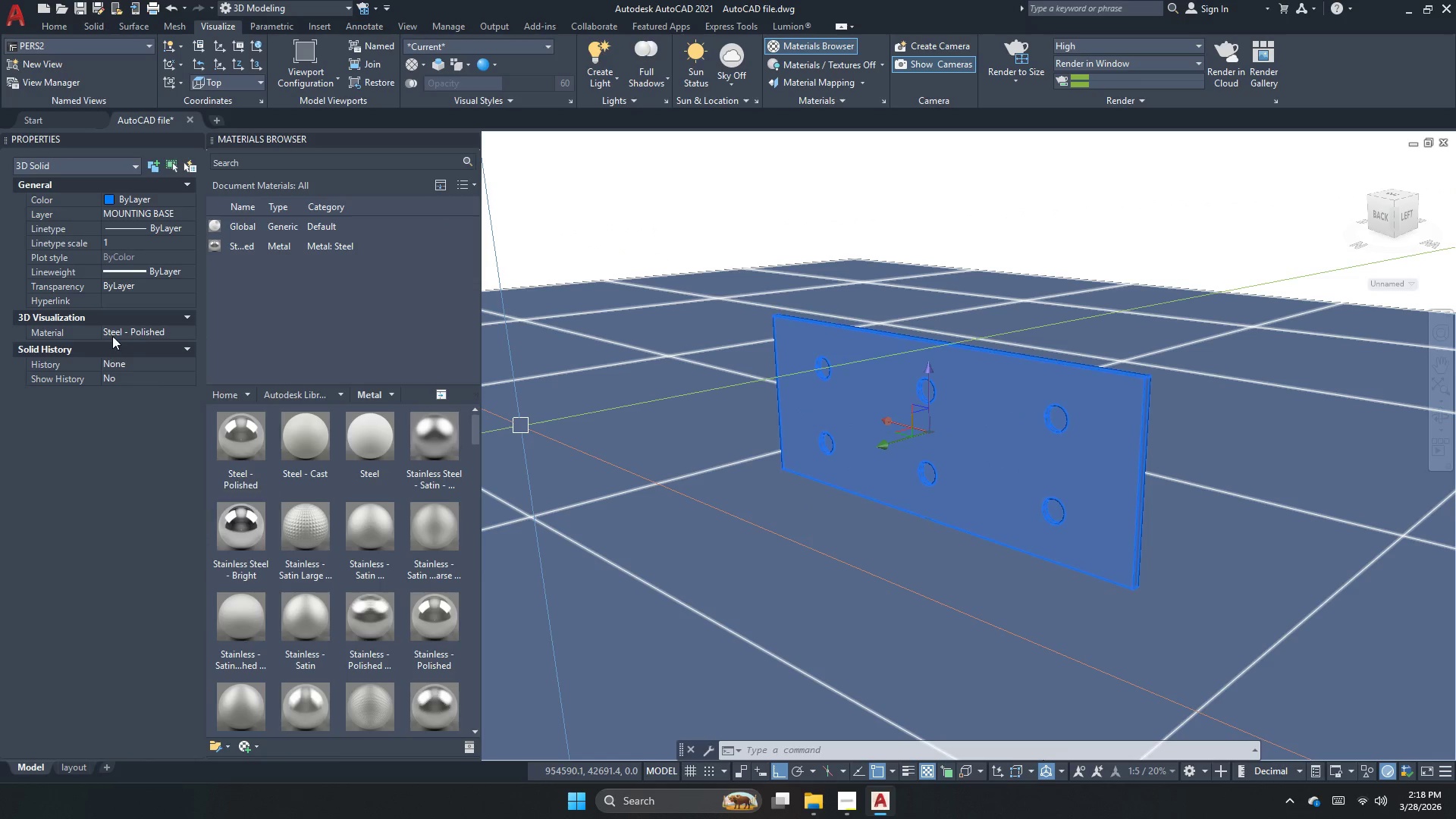 
double_click([112, 336])
 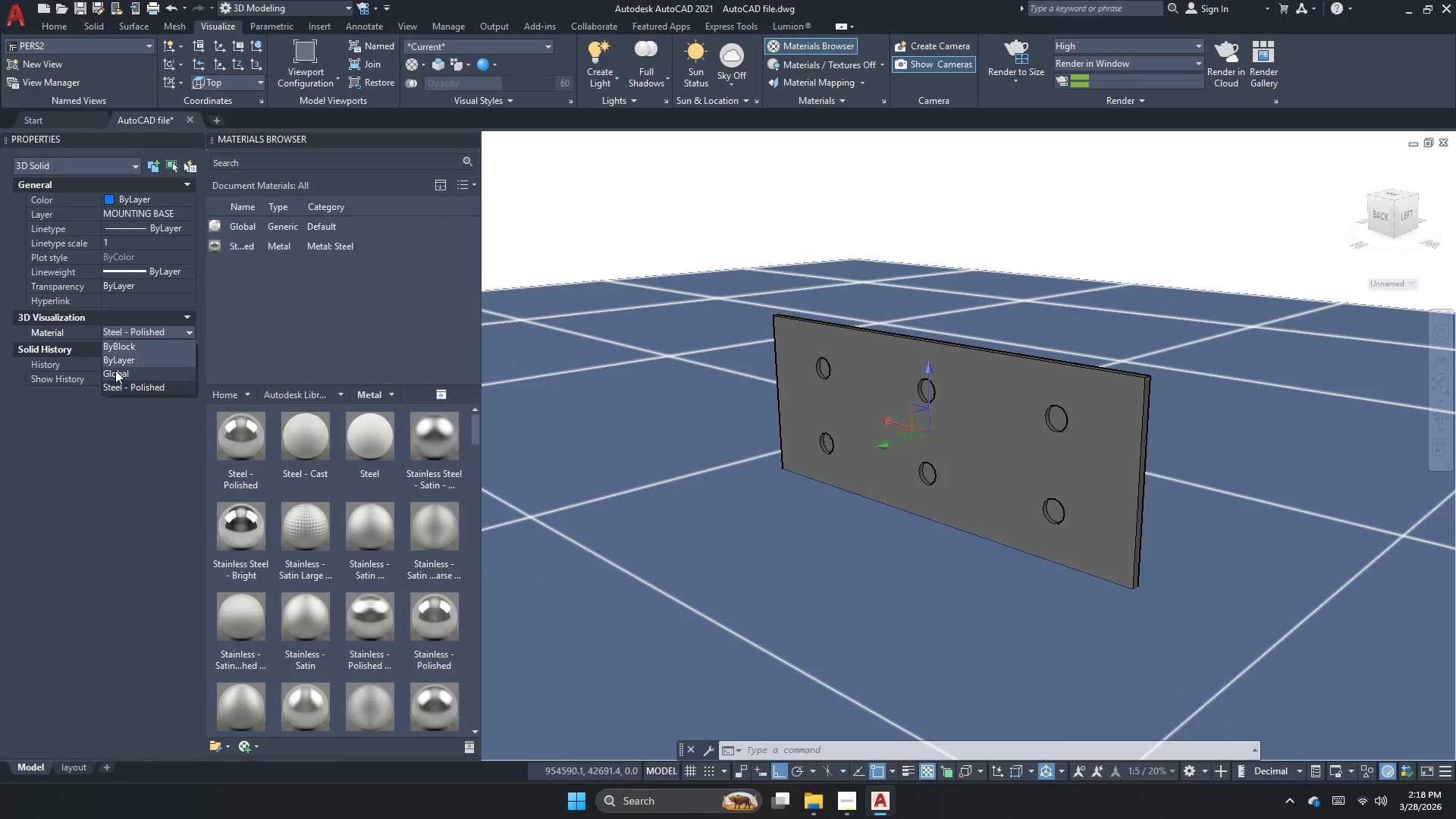 
left_click([115, 370])
 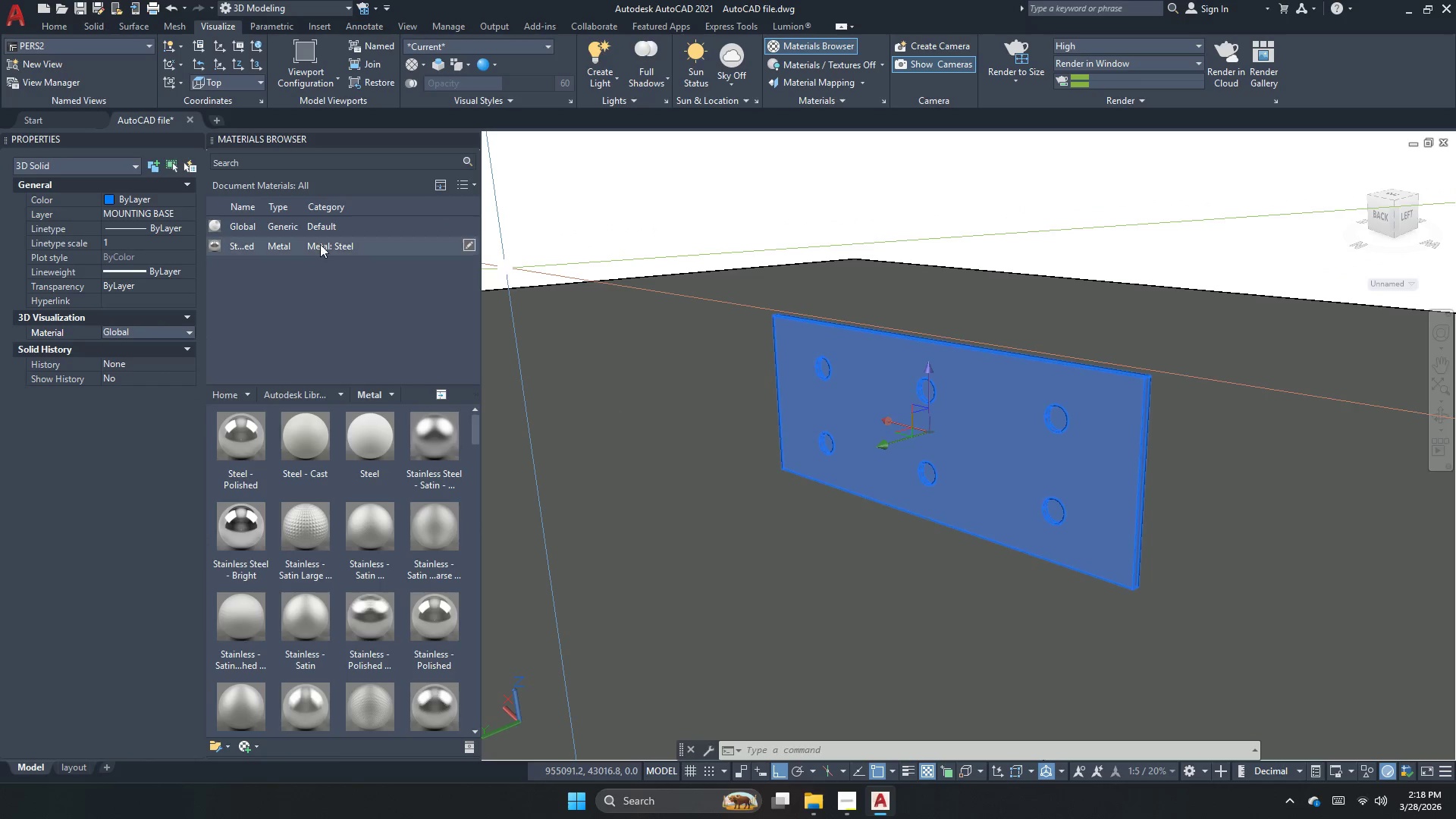 
key(Escape)
 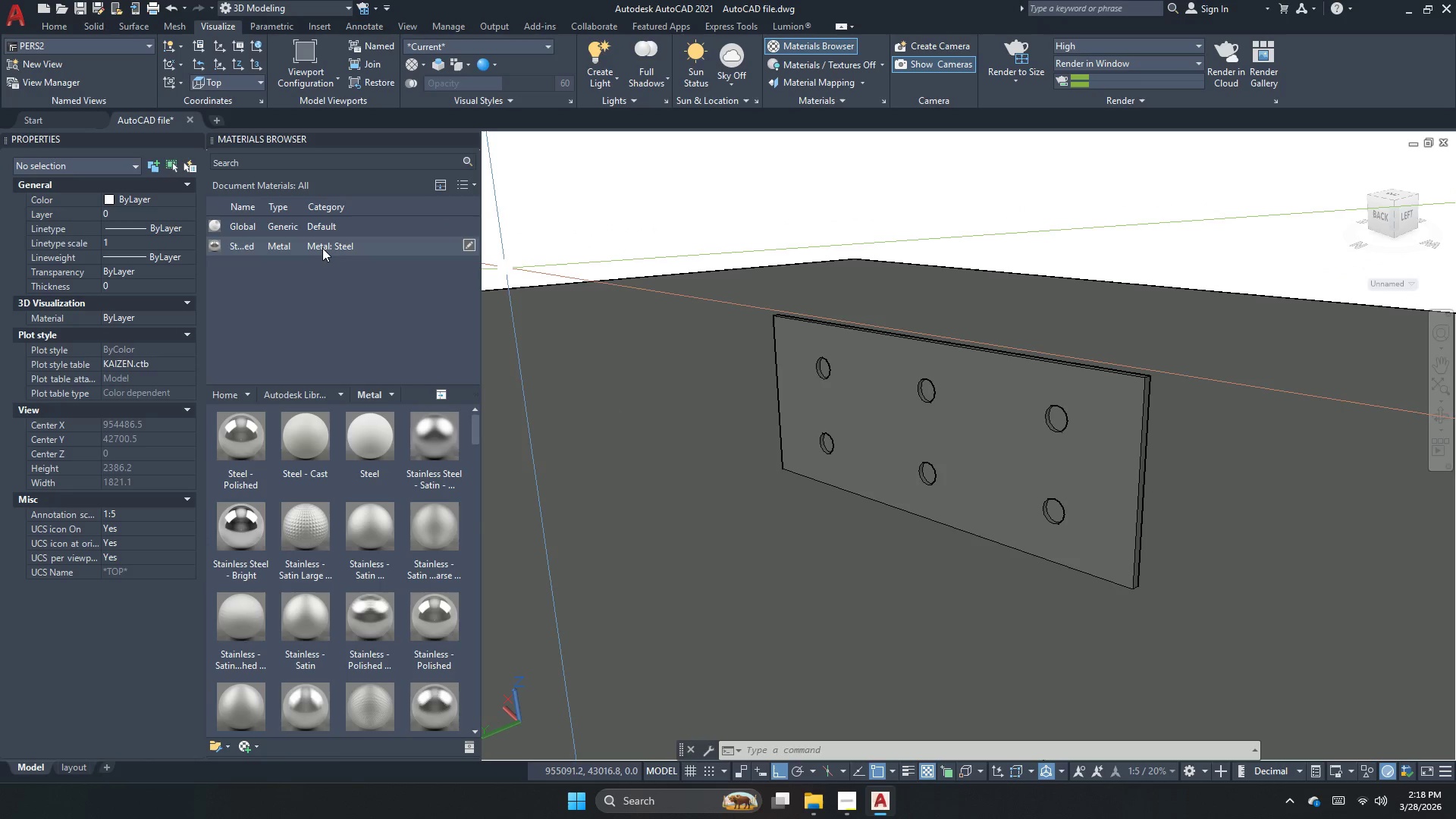 
left_click([322, 248])
 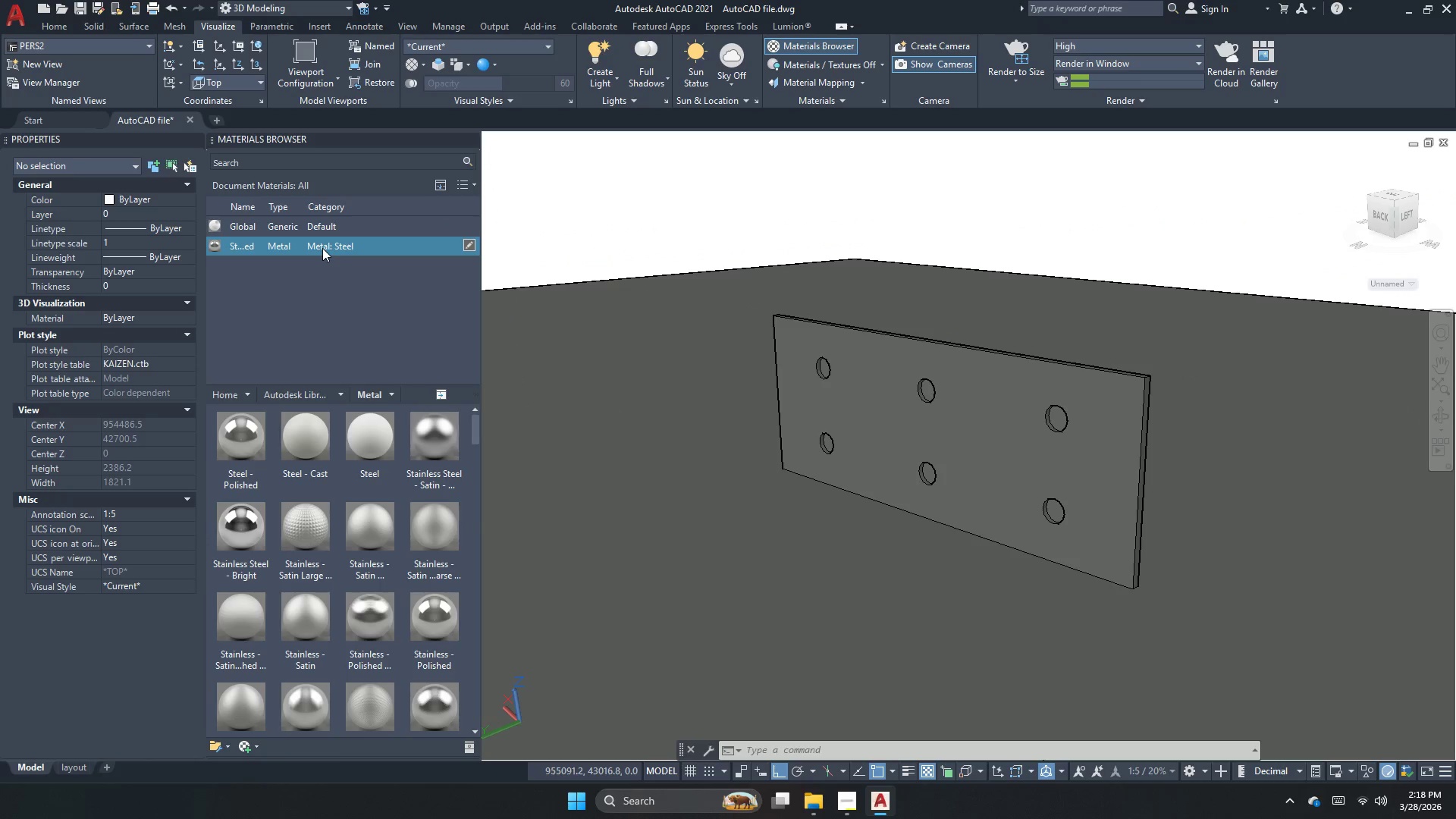 
right_click([322, 248])
 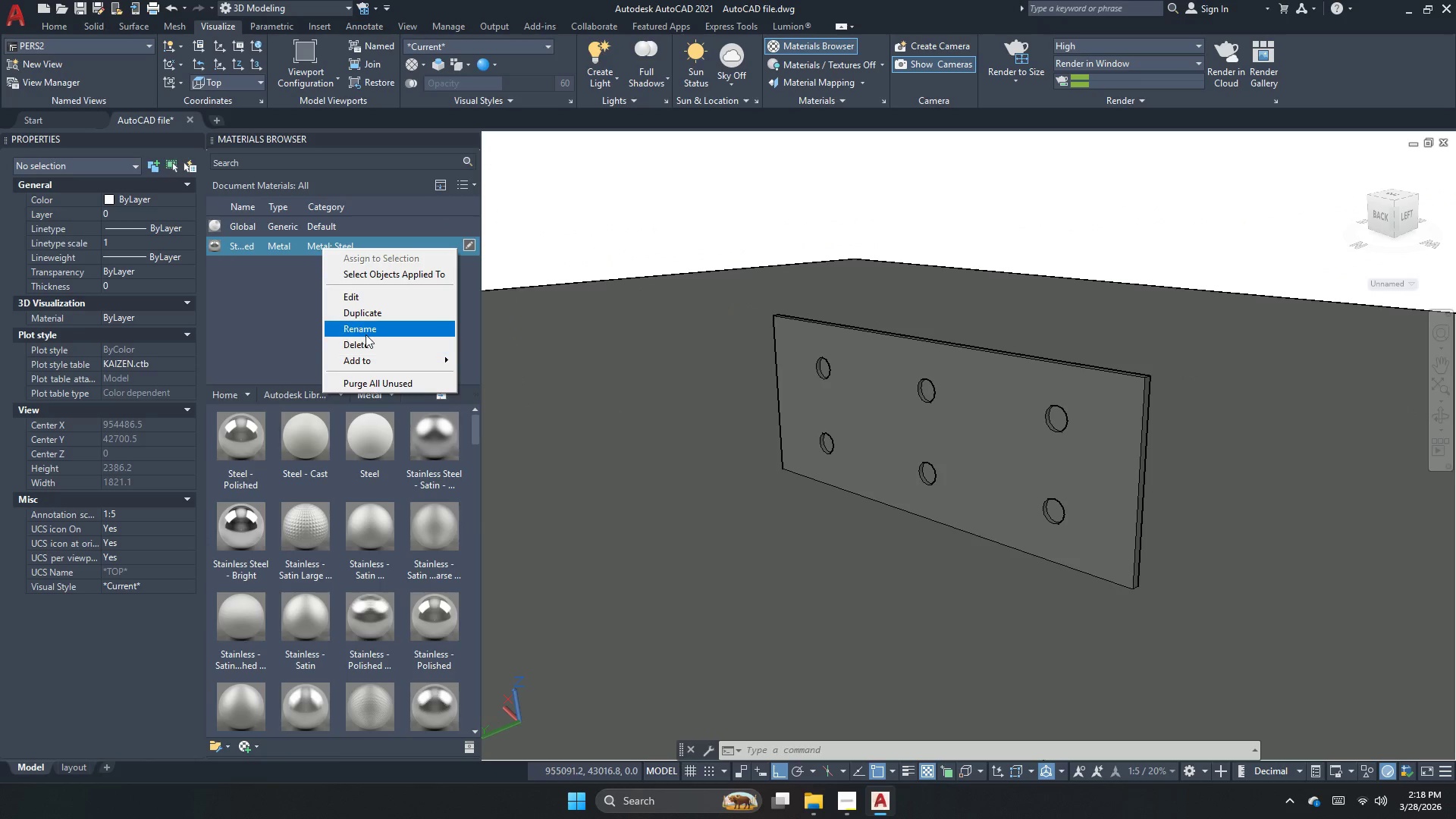 
left_click([366, 346])
 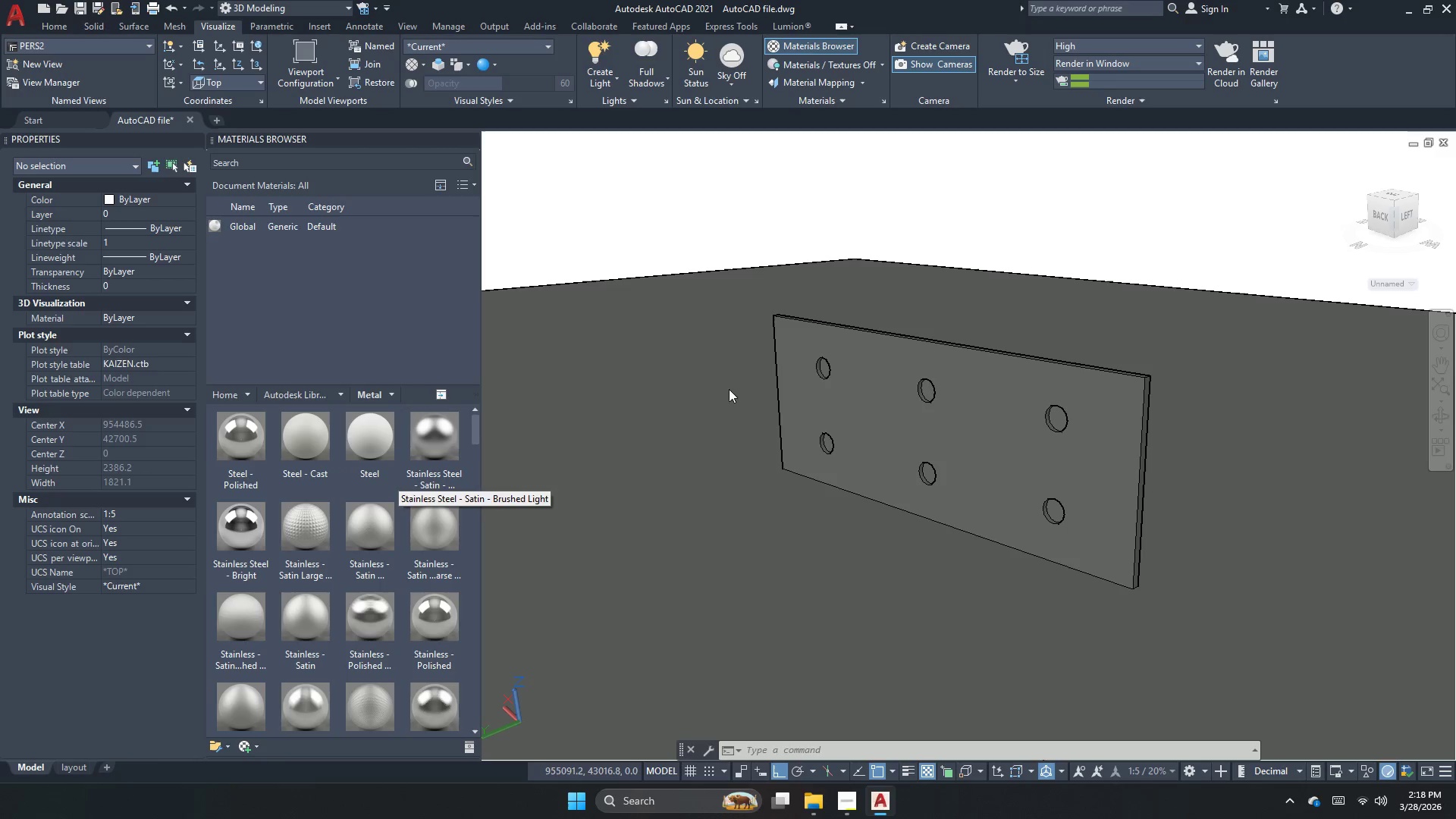 
left_click([876, 386])
 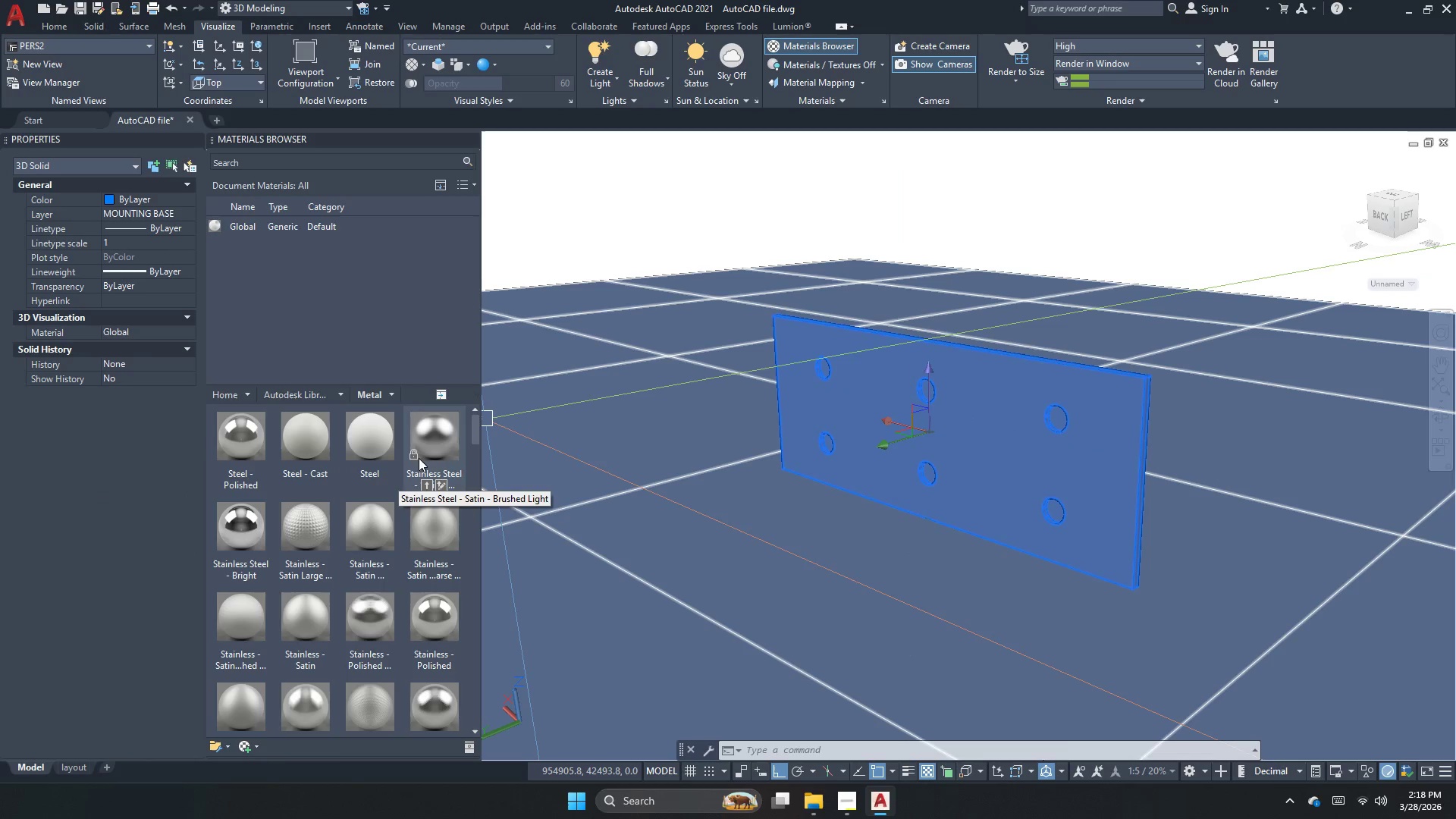 
mouse_move([378, 563])
 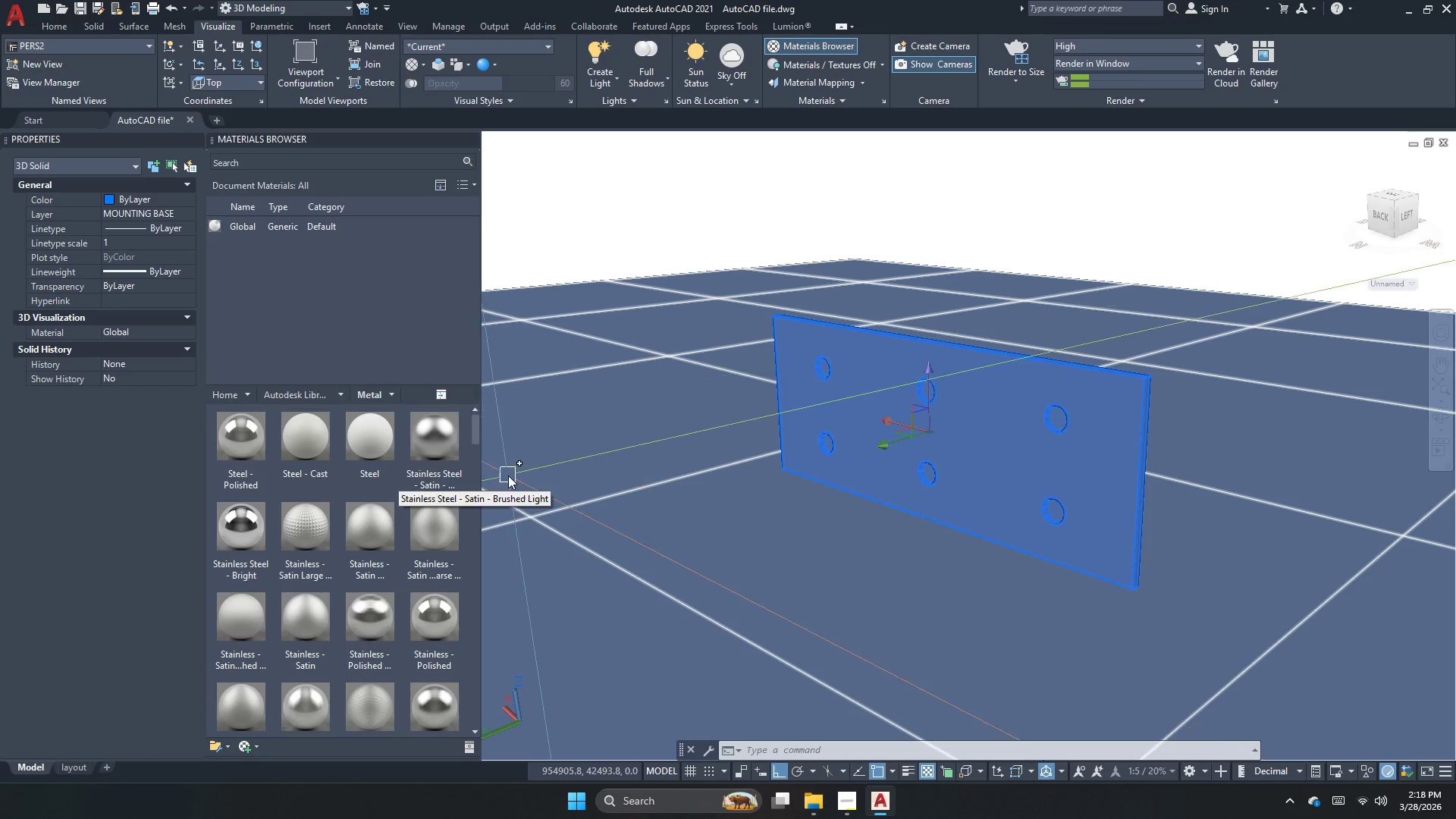 
left_click([482, 484])
 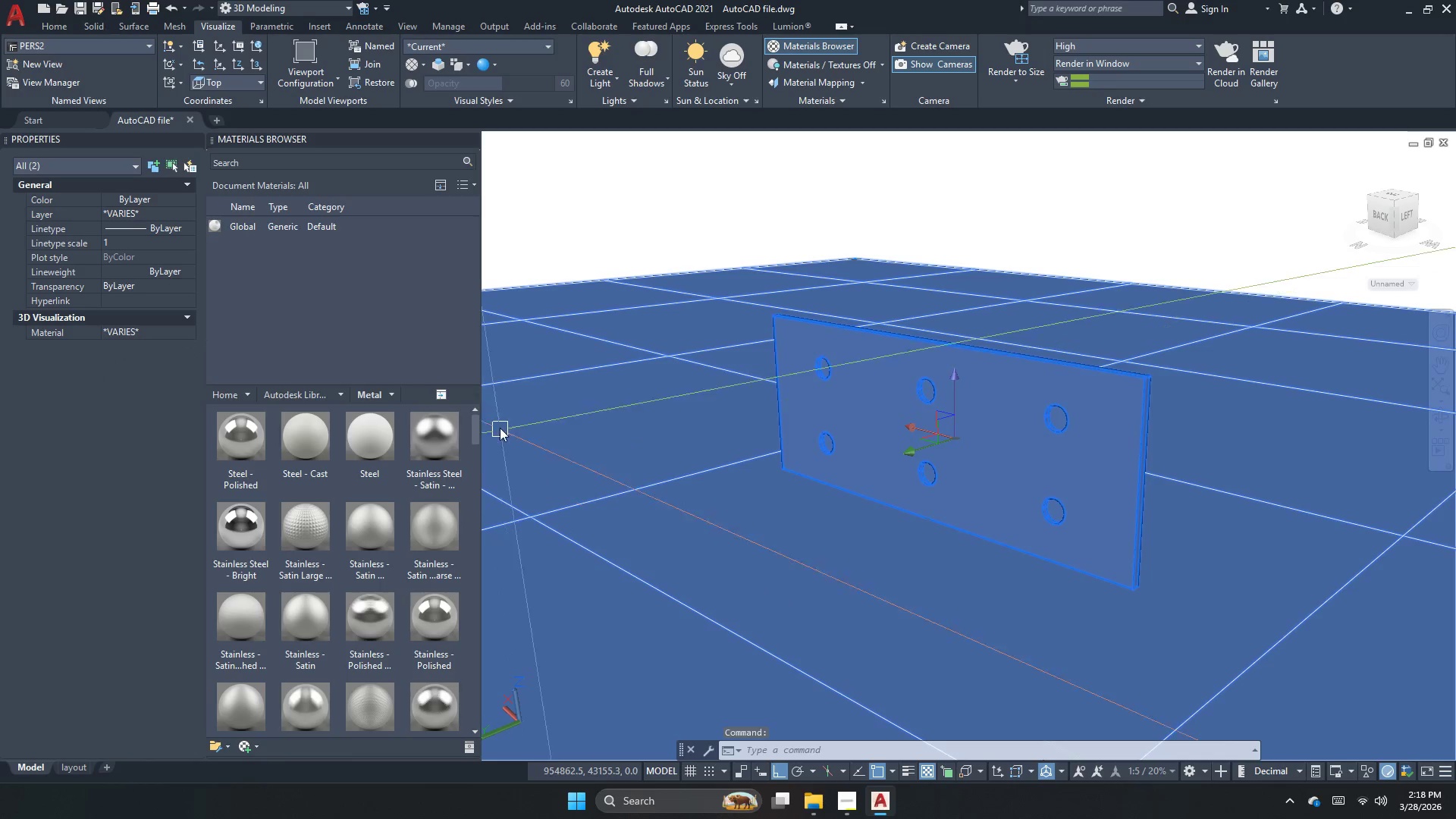 
key(Escape)
 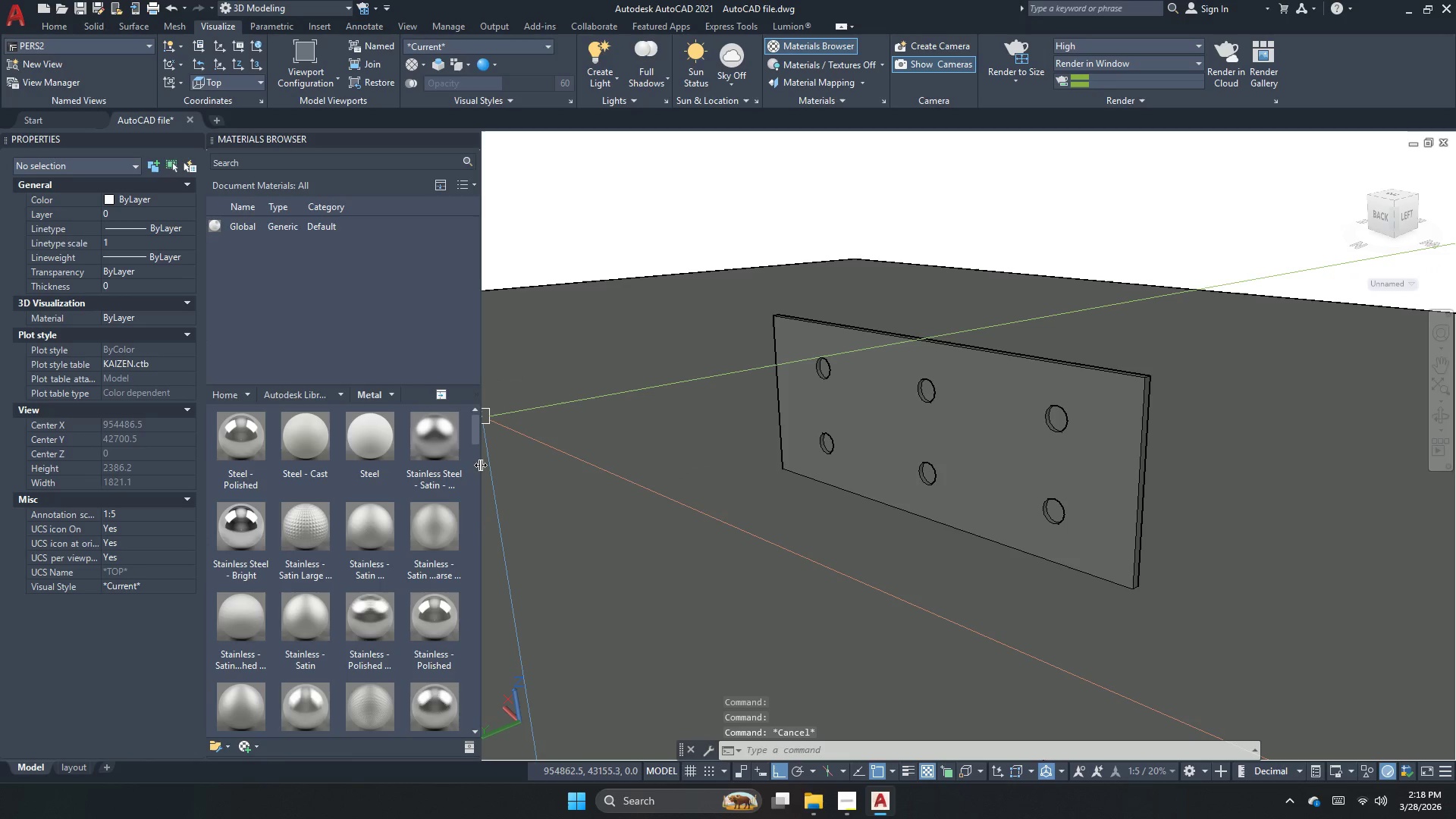 
left_click_drag(start_coordinate=[480, 465], to_coordinate=[651, 460])
 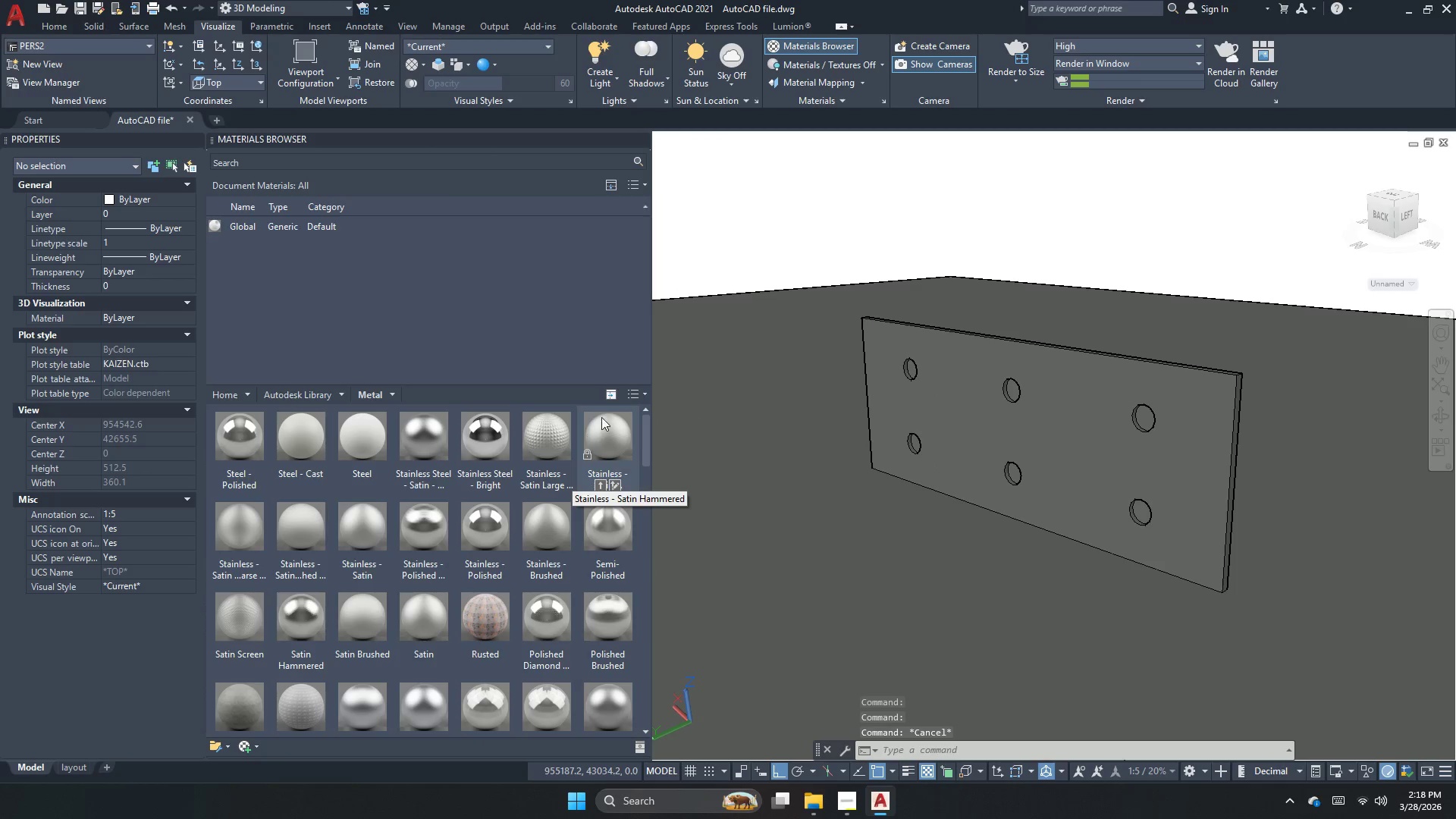 
left_click([634, 397])
 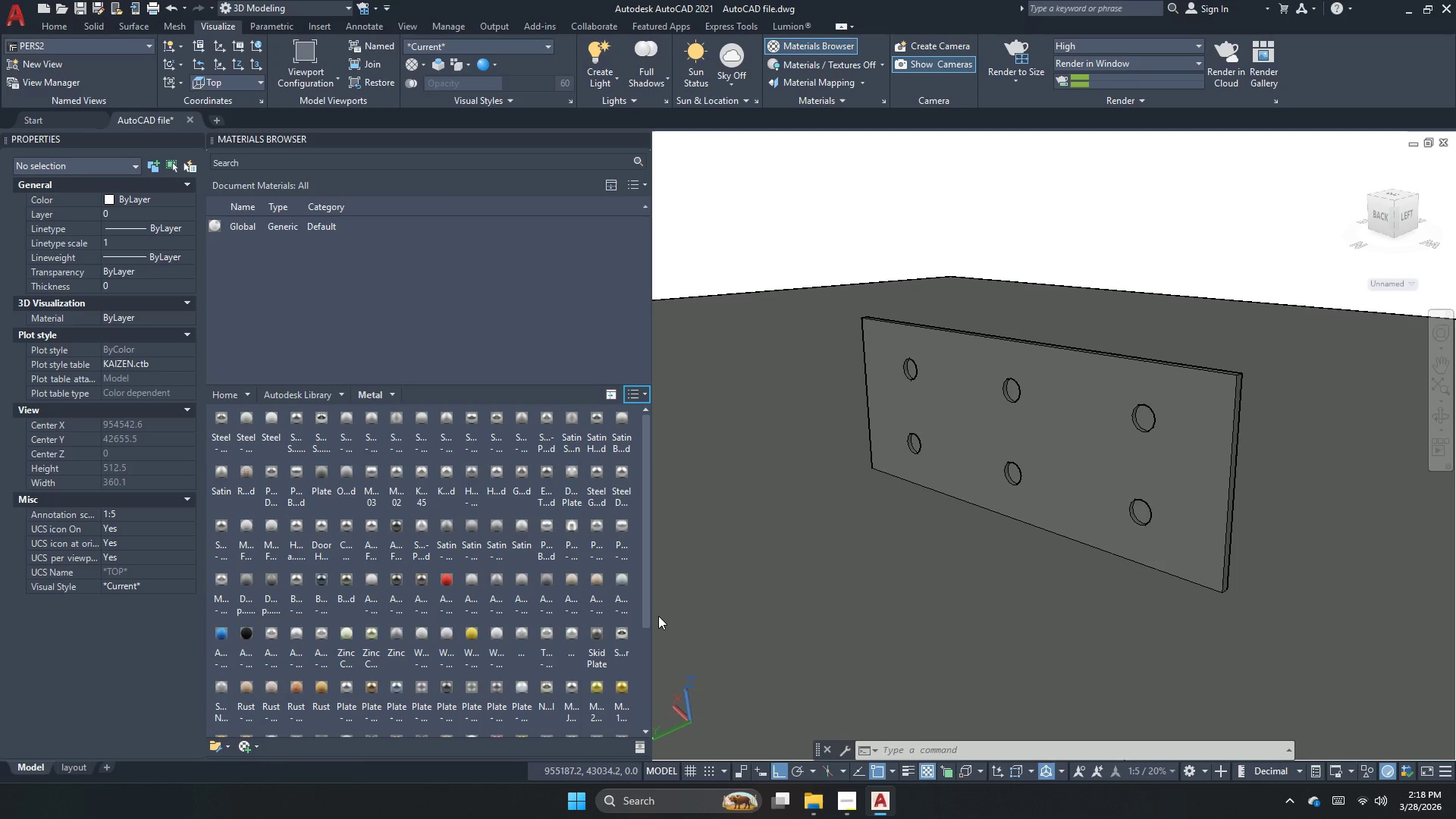 
left_click([641, 391])
 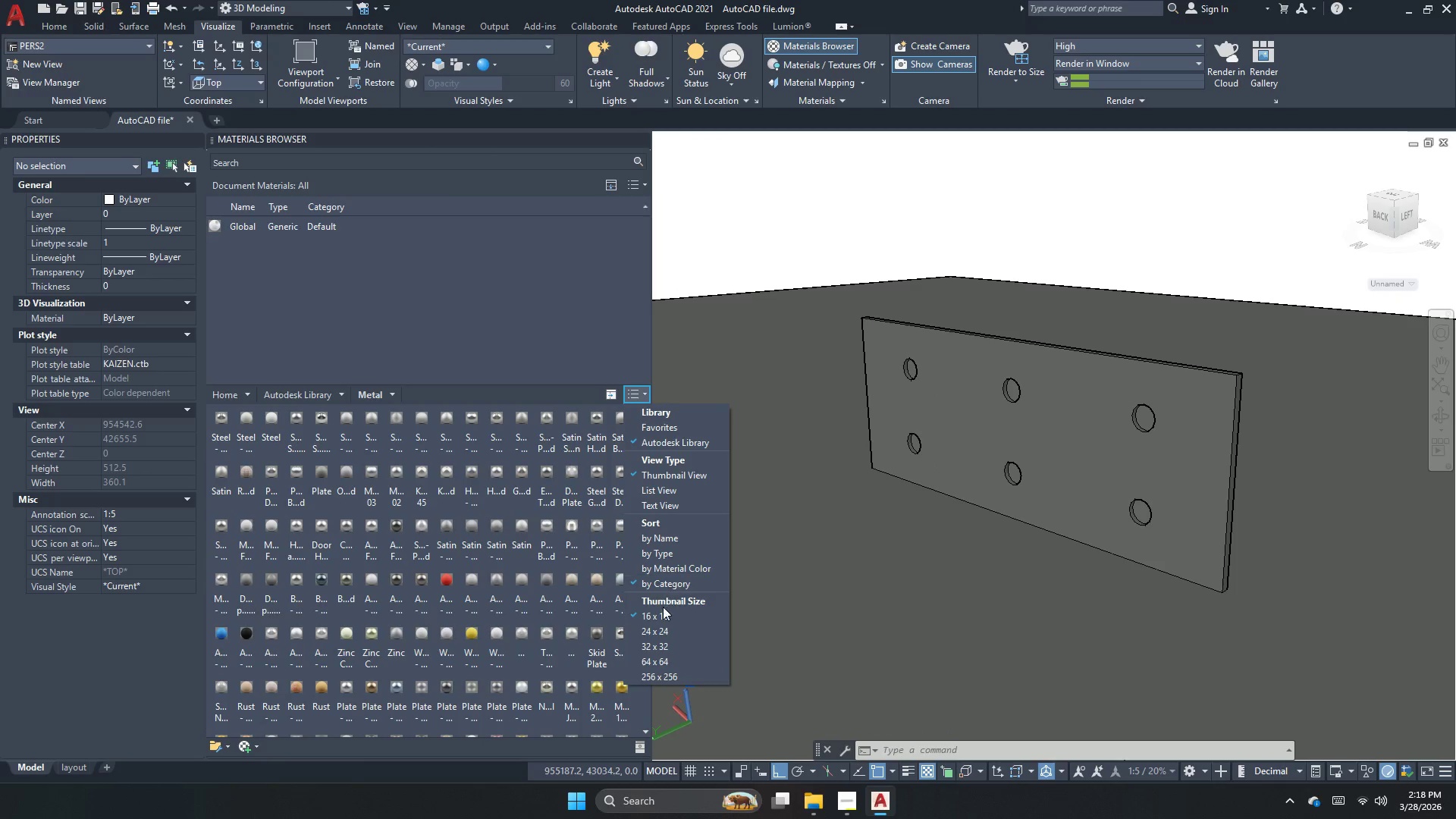 
left_click([657, 635])
 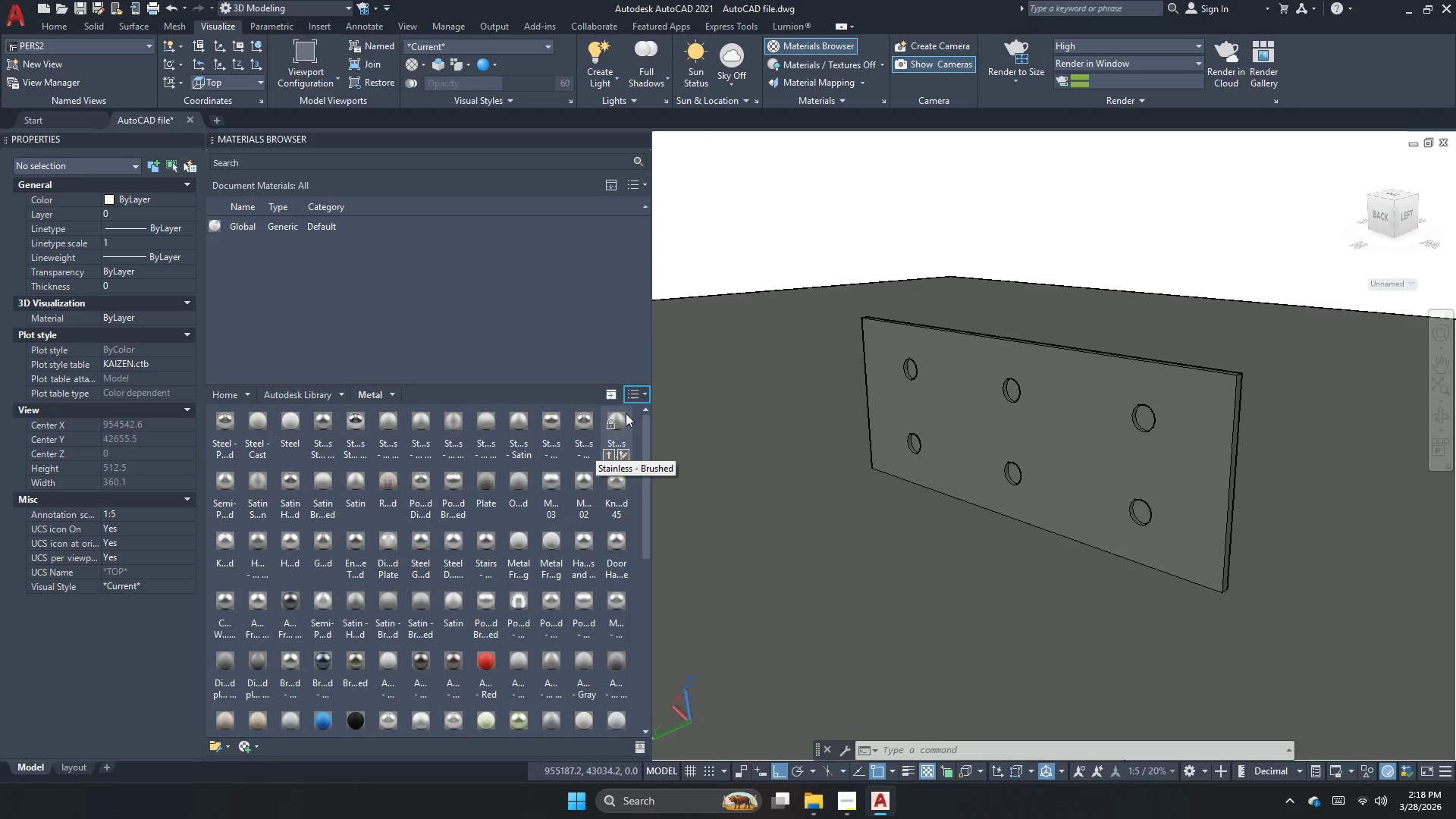 
left_click([641, 399])
 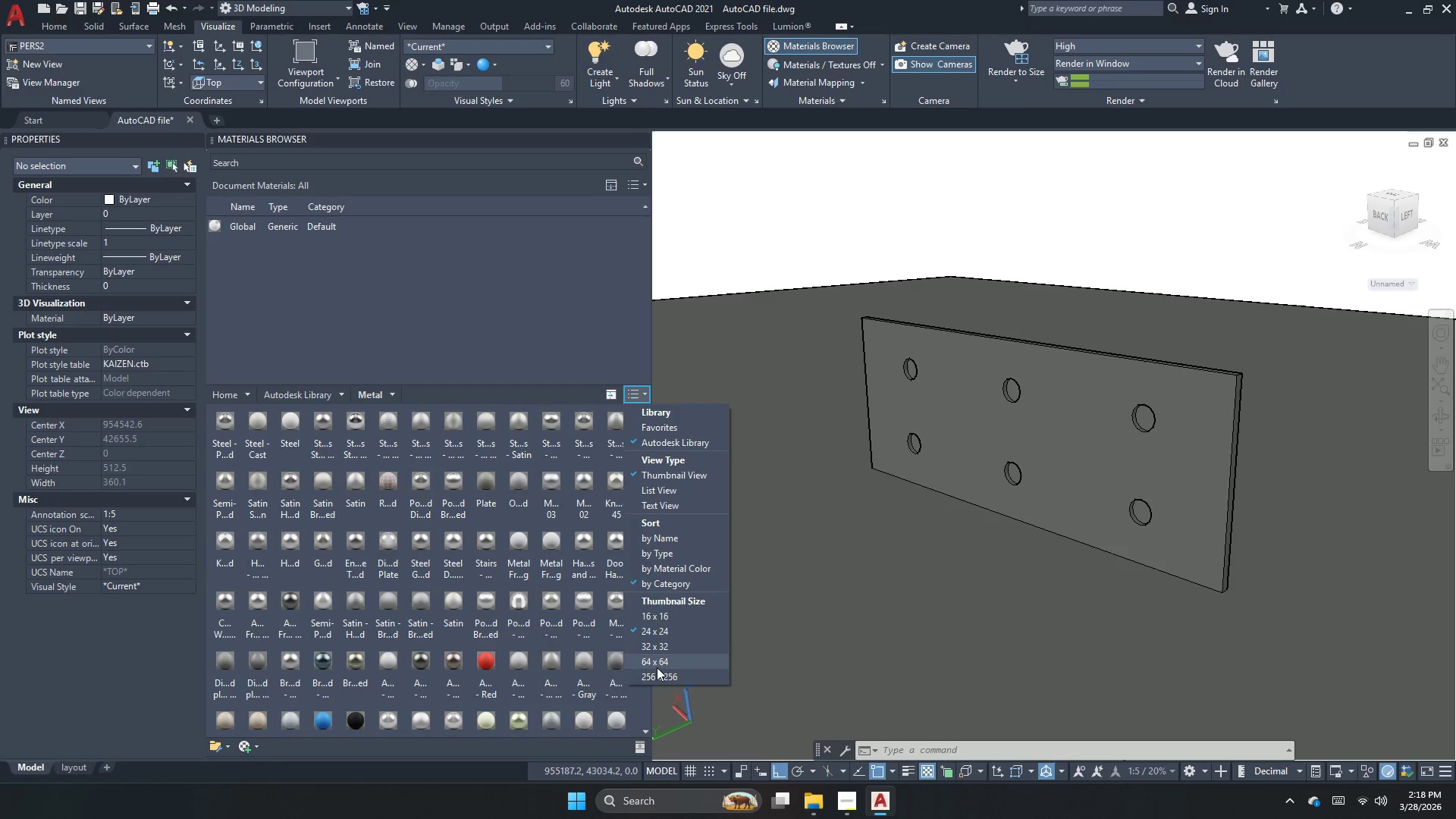 
left_click([655, 677])
 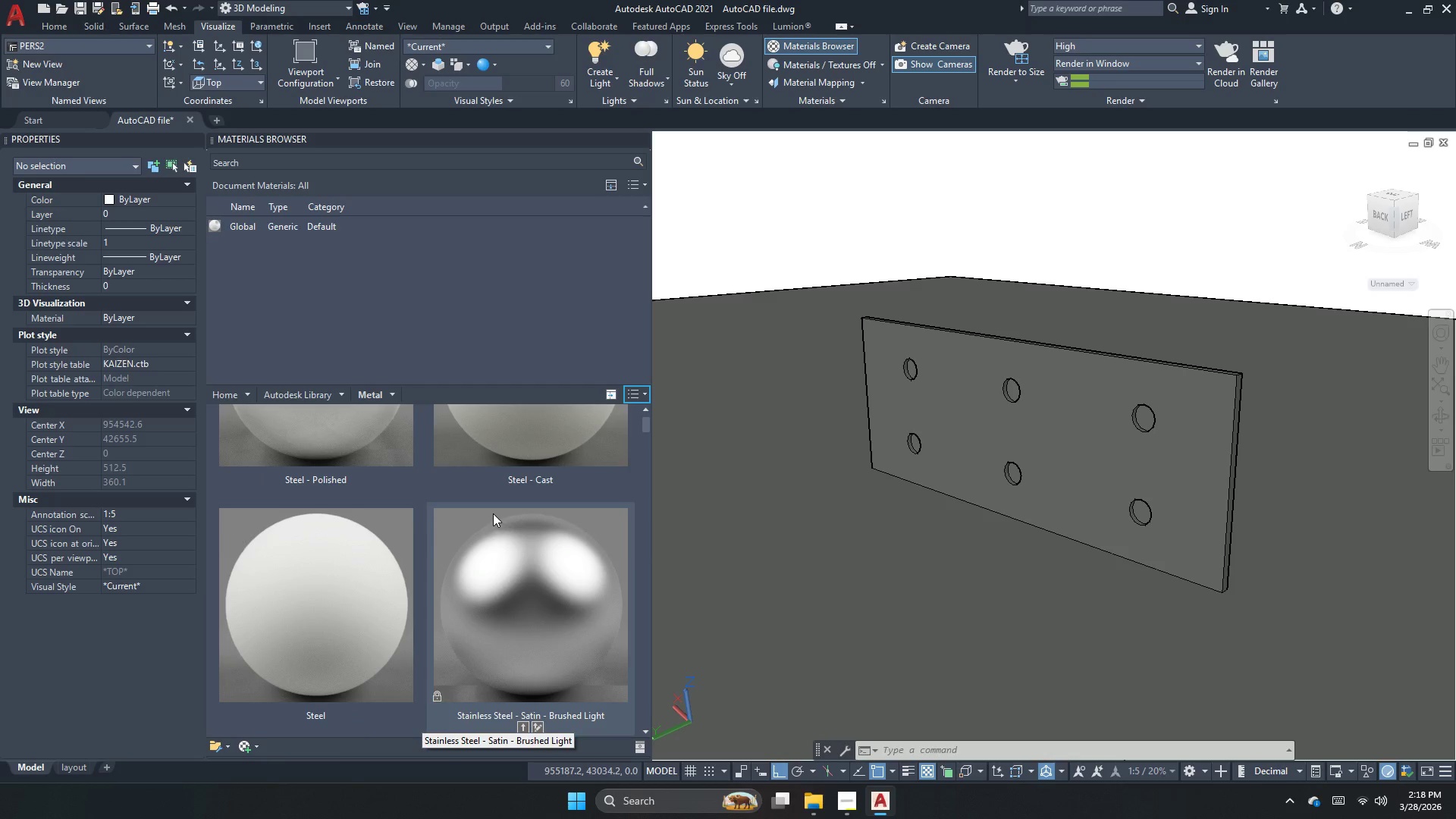 
scroll: coordinate [472, 468], scroll_direction: up, amount: 5.0
 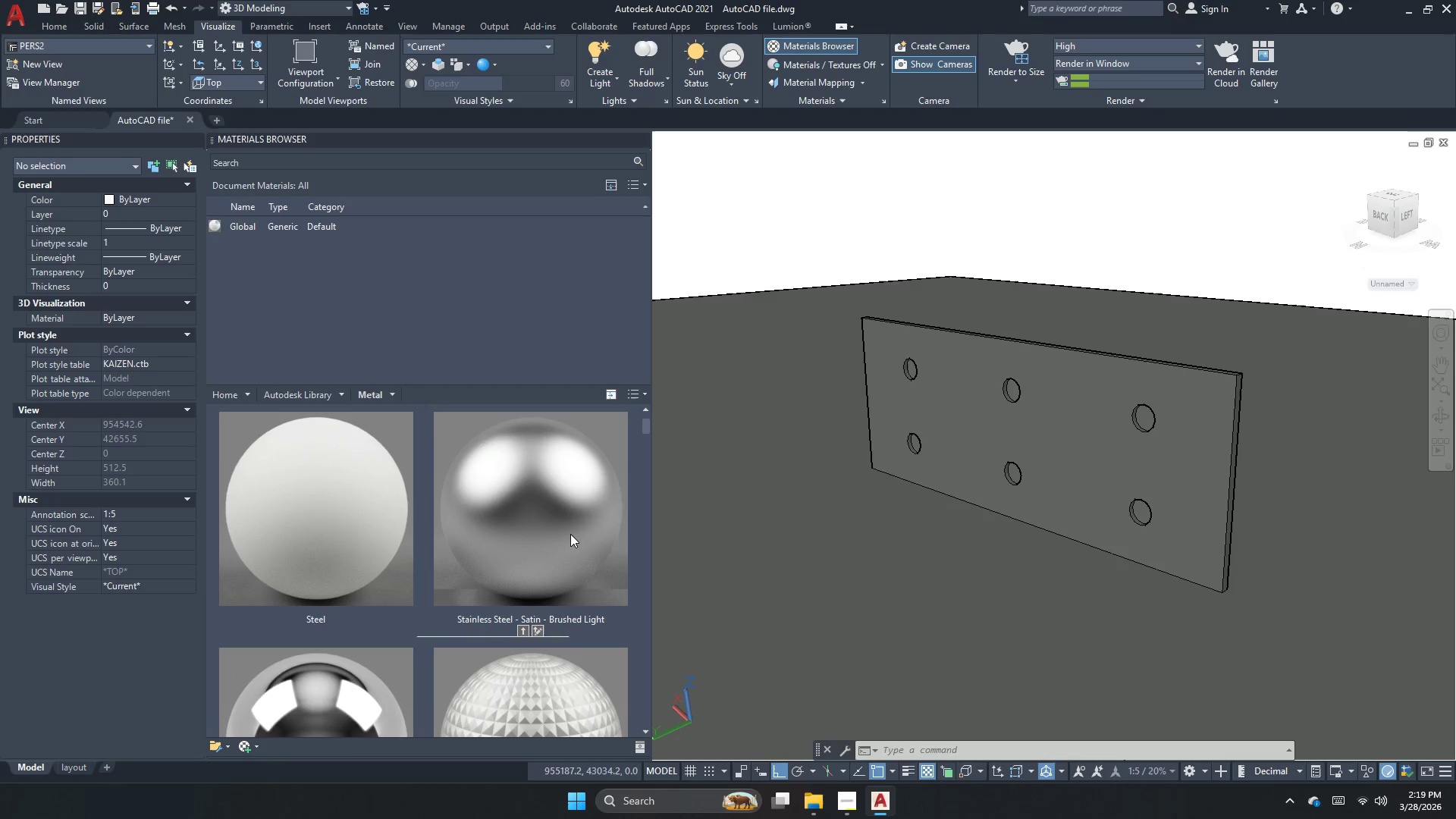 
left_click([1019, 378])
 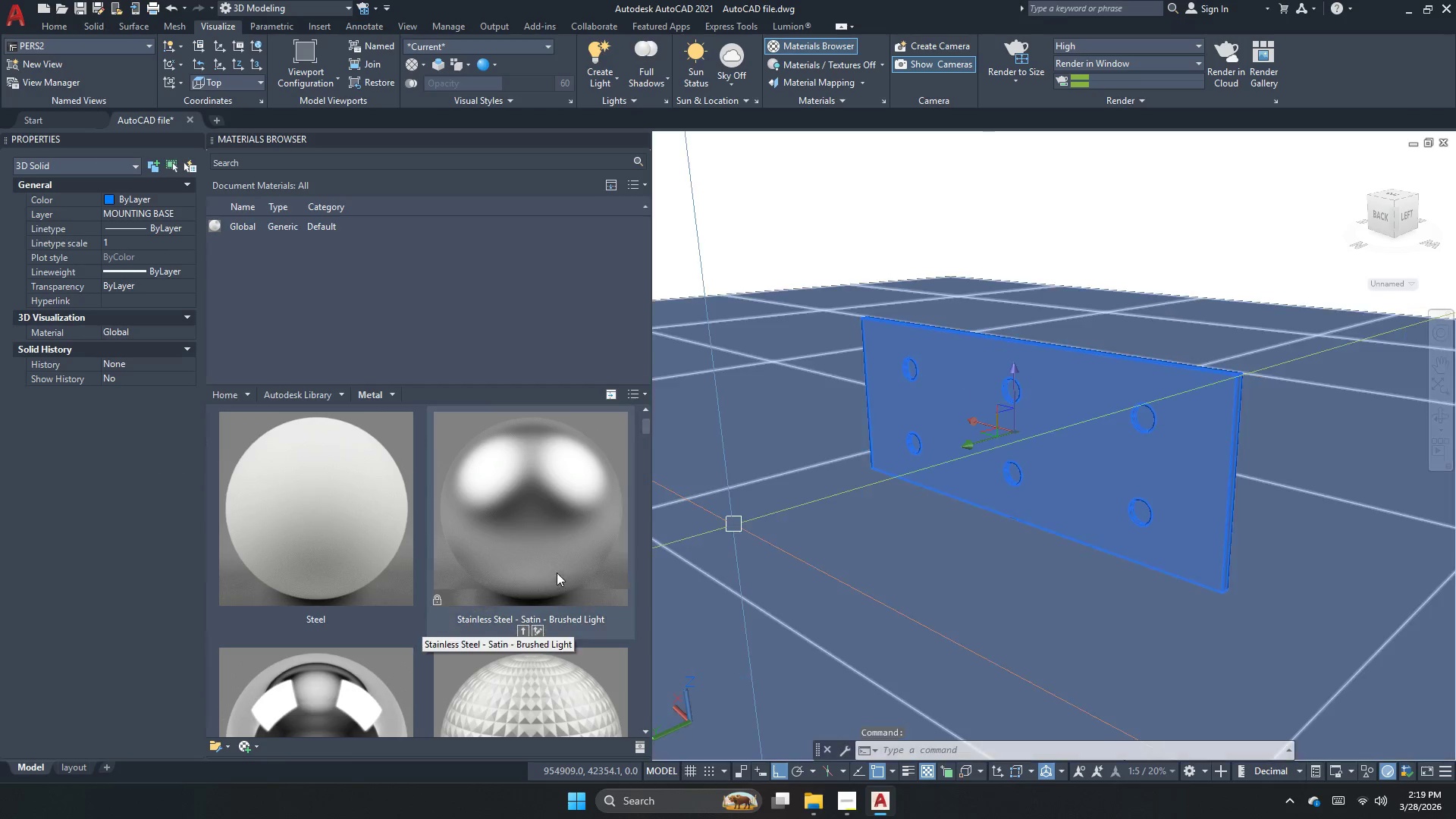 
right_click([557, 565])
 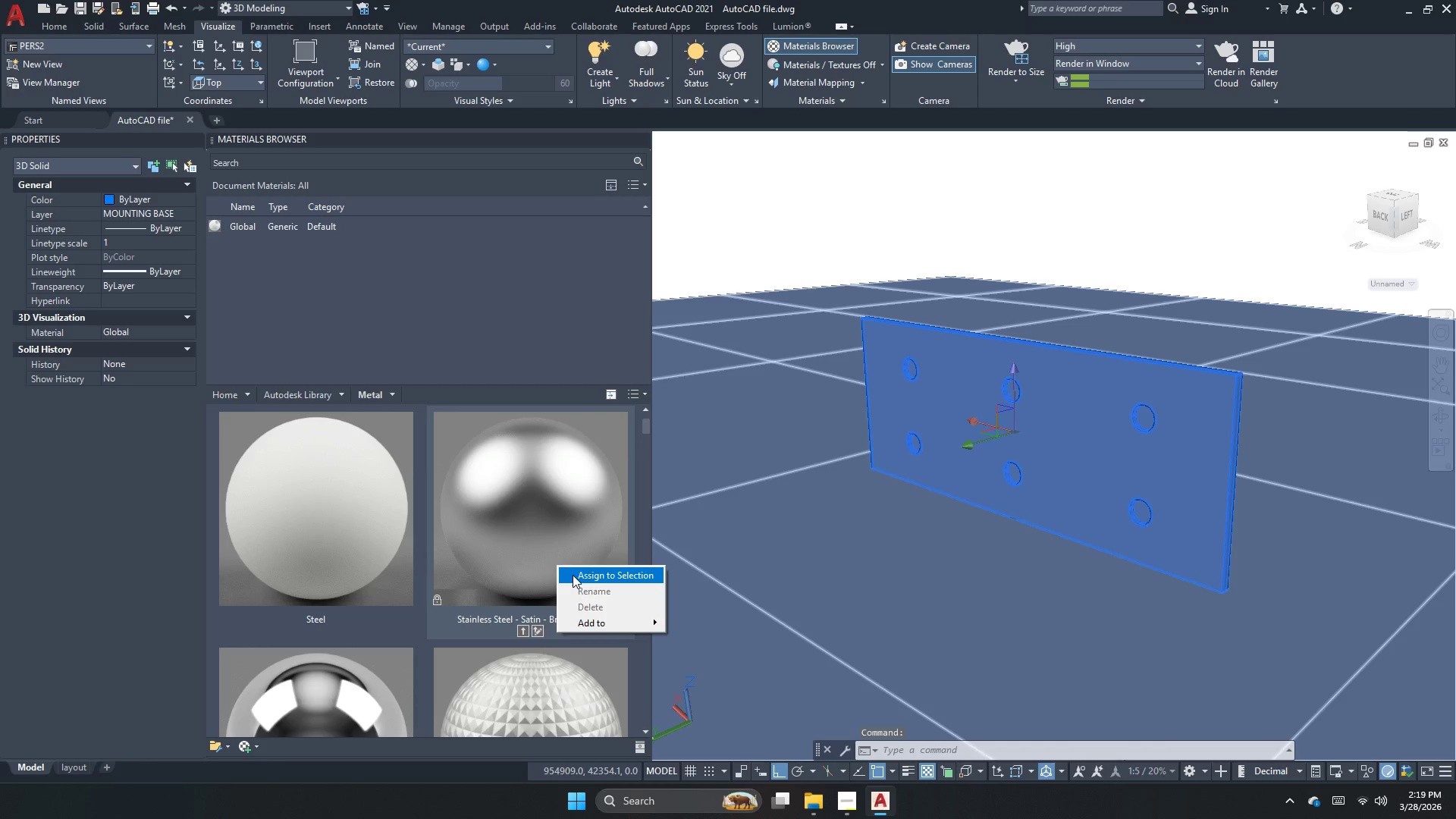 
left_click([574, 575])
 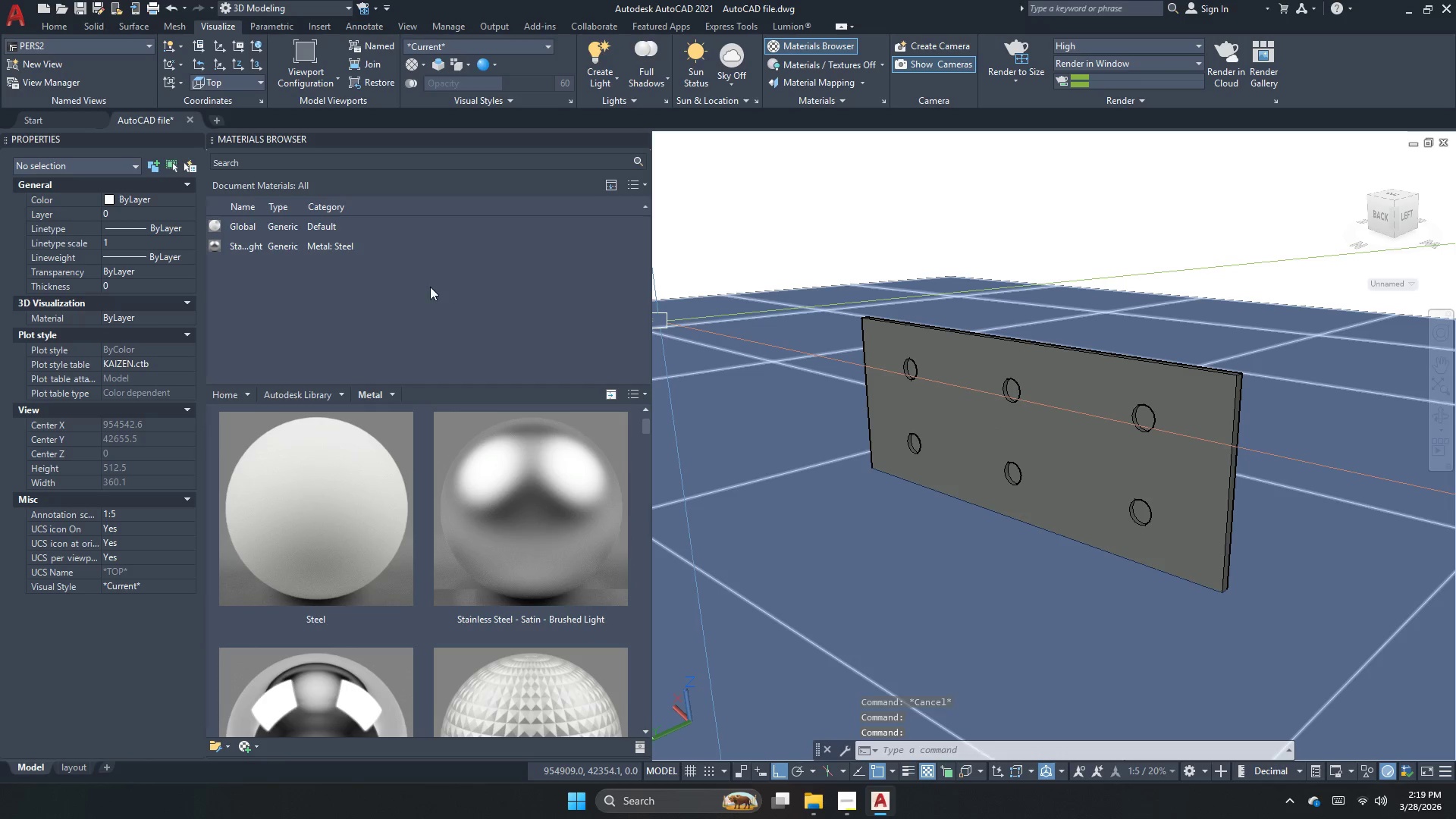 
left_click([346, 247])
 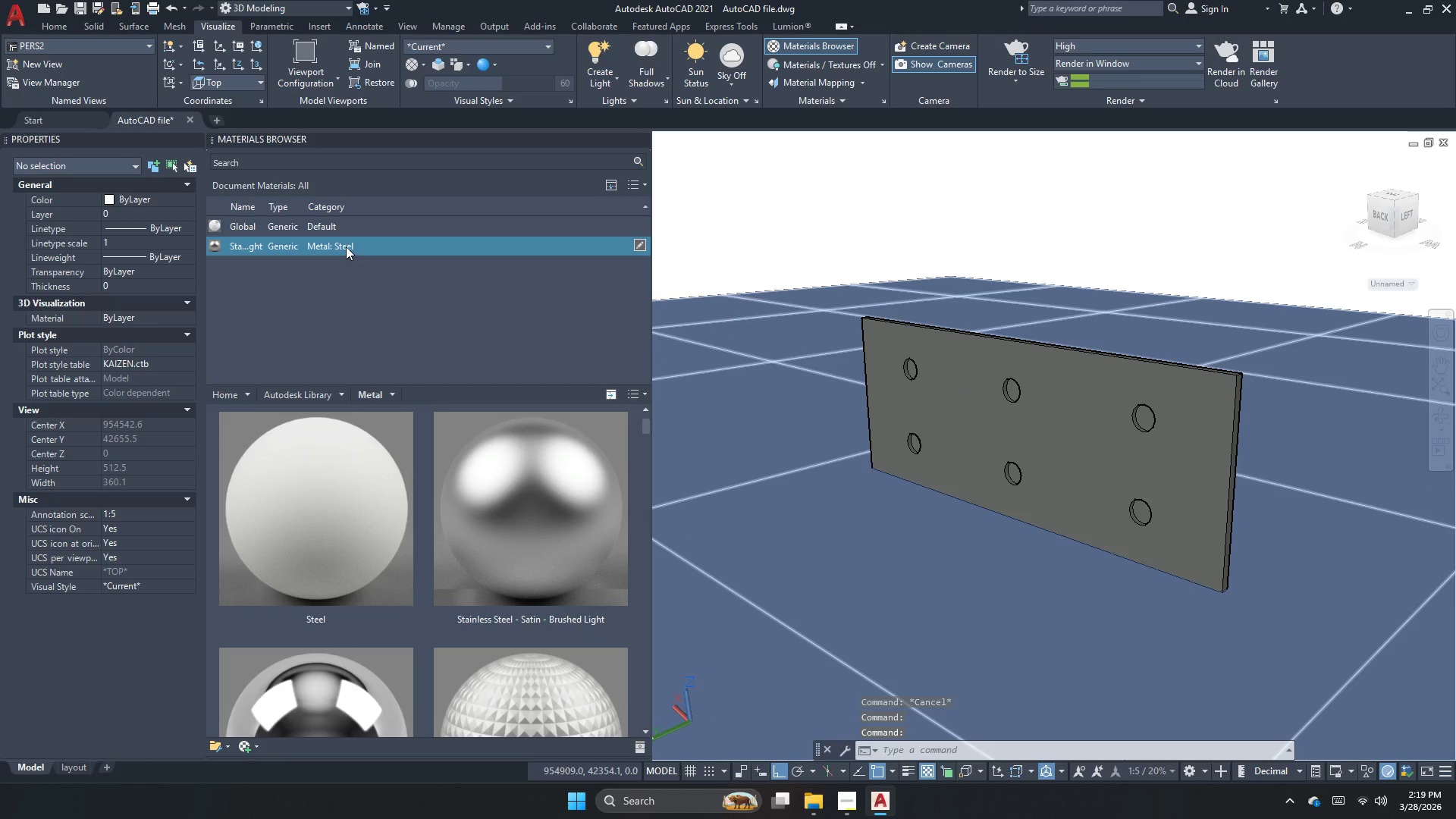 
right_click([346, 246])
 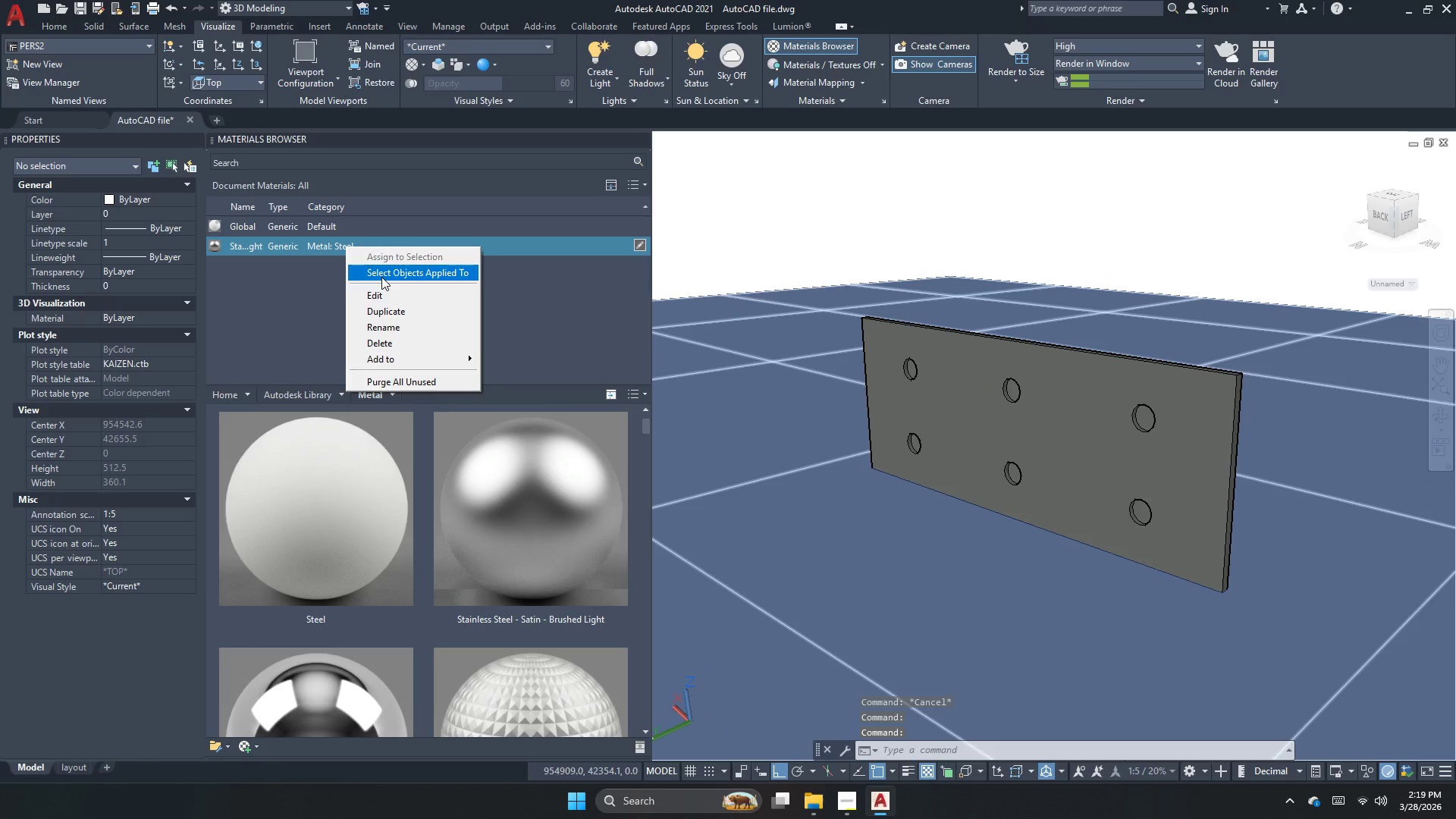 
left_click([381, 277])
 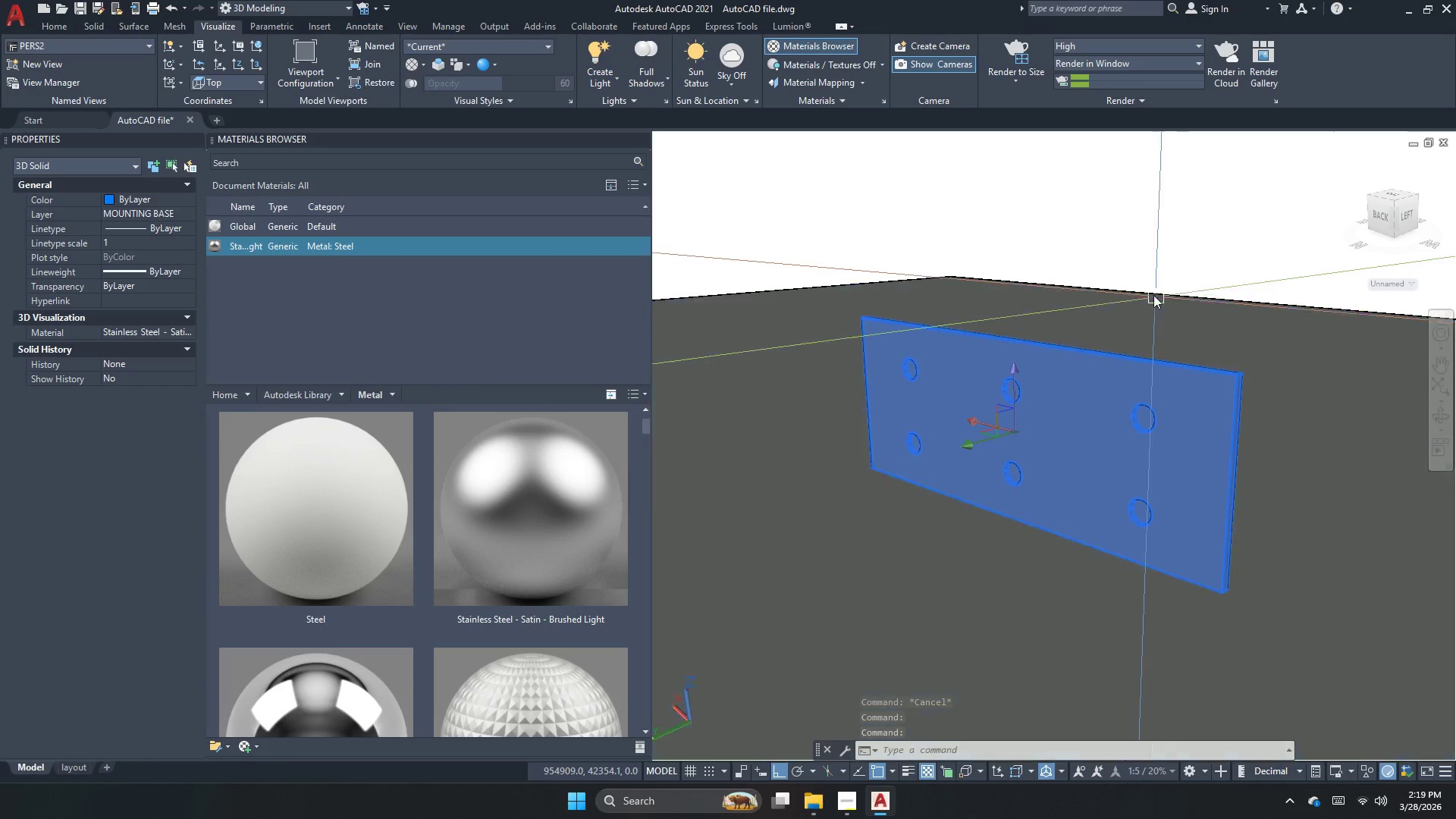 
left_click_drag(start_coordinate=[1080, 206], to_coordinate=[1059, 206])
 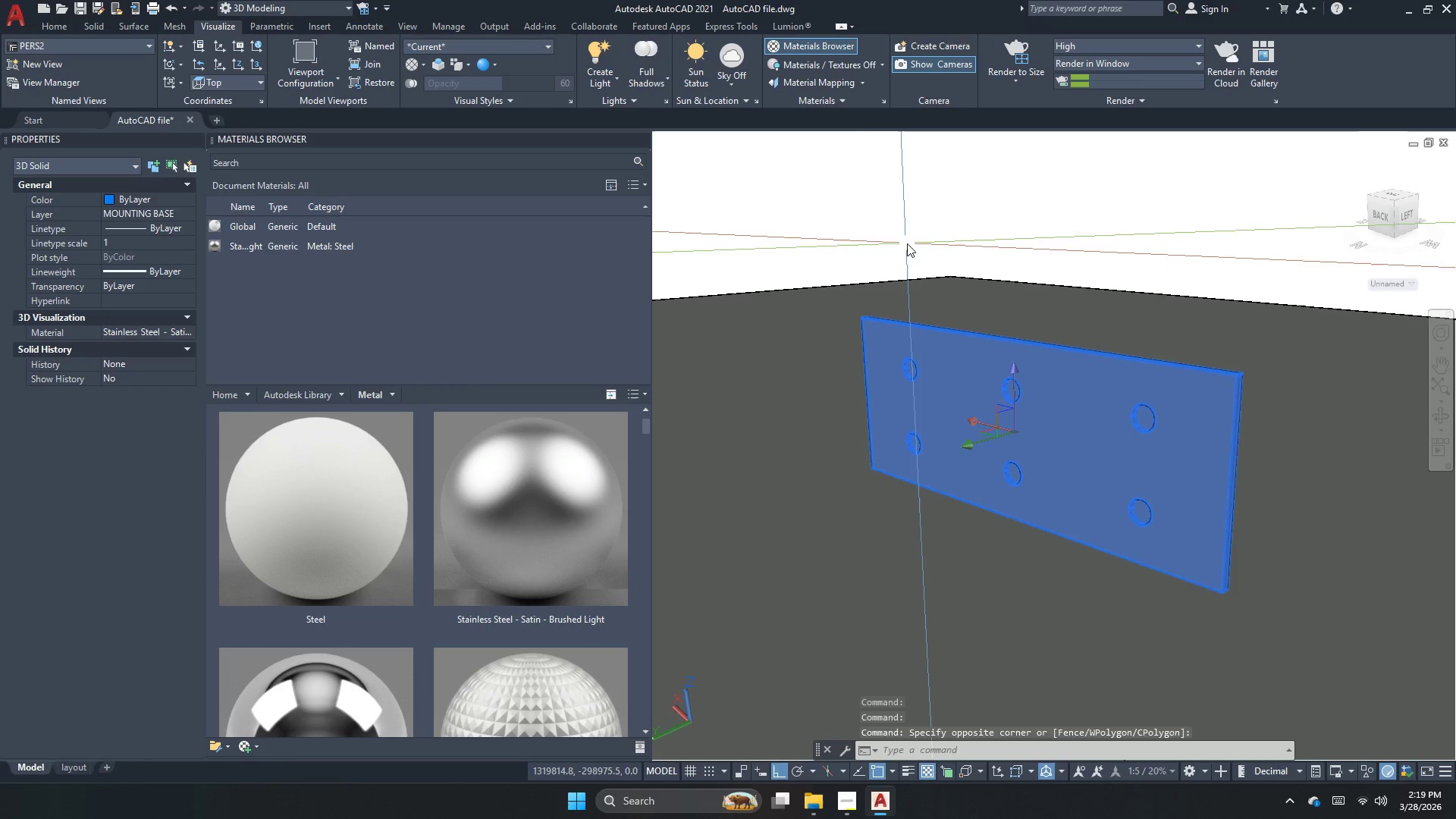 
key(Escape)
 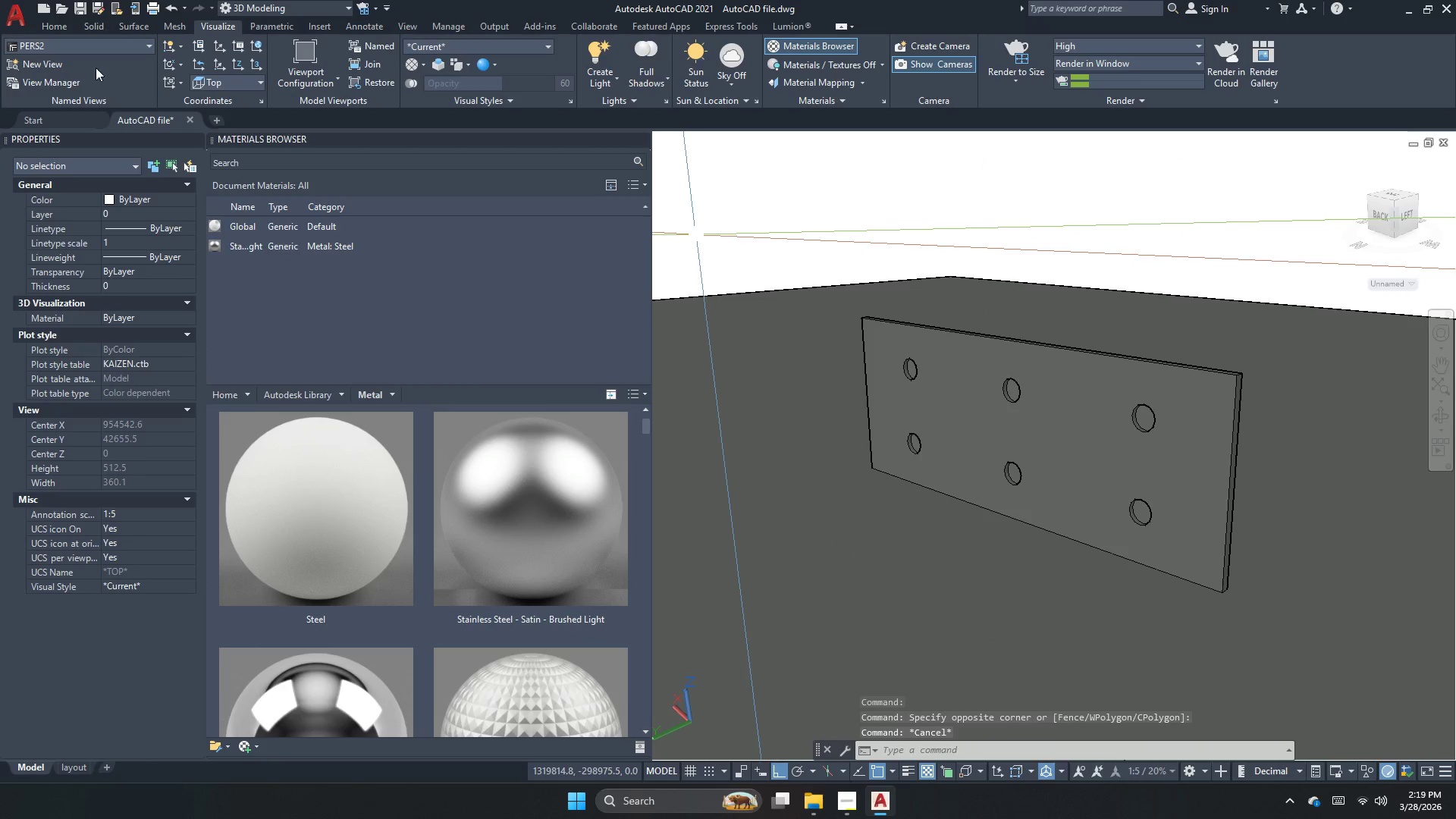 
left_click([83, 46])
 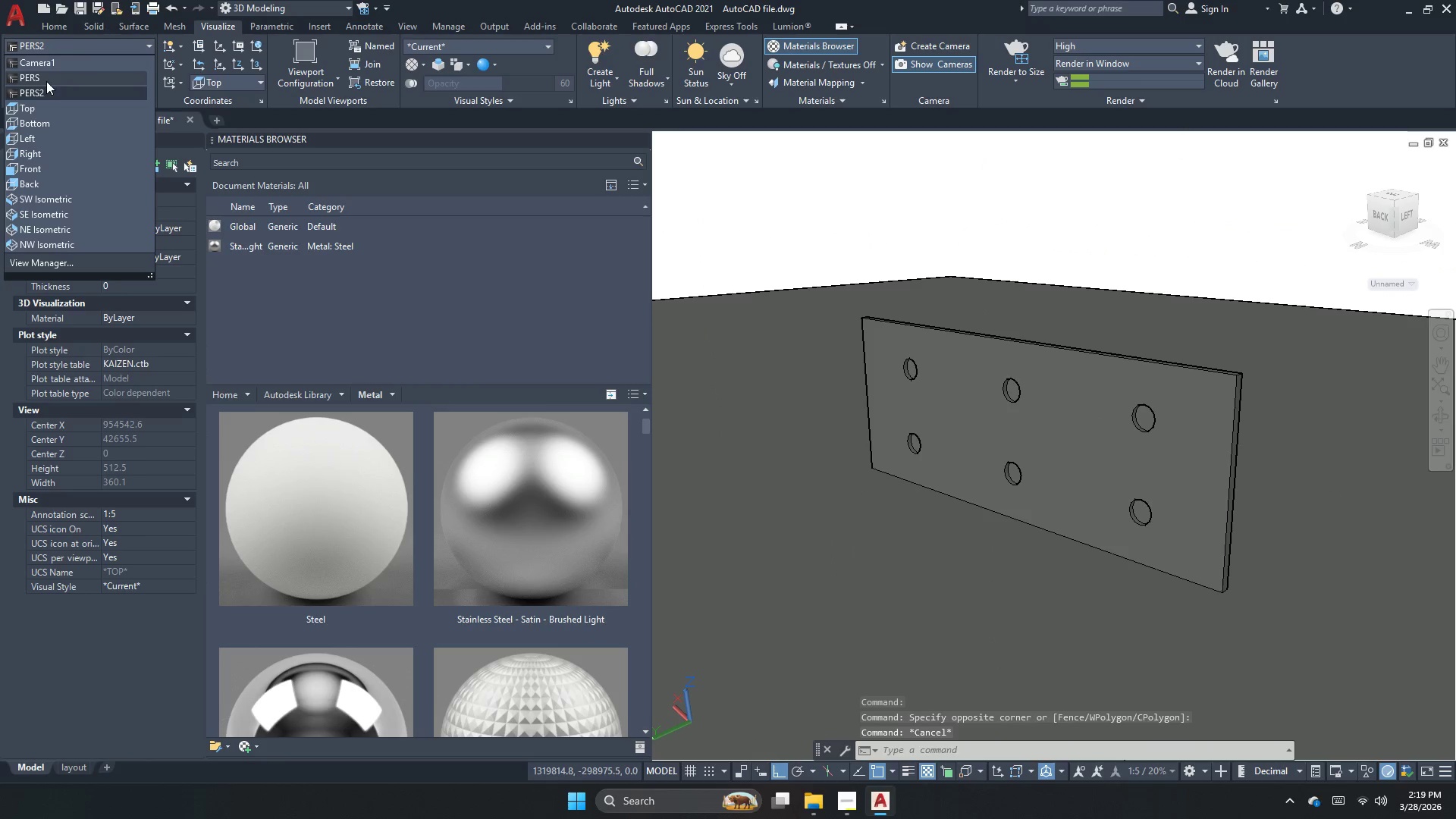 
left_click([45, 89])
 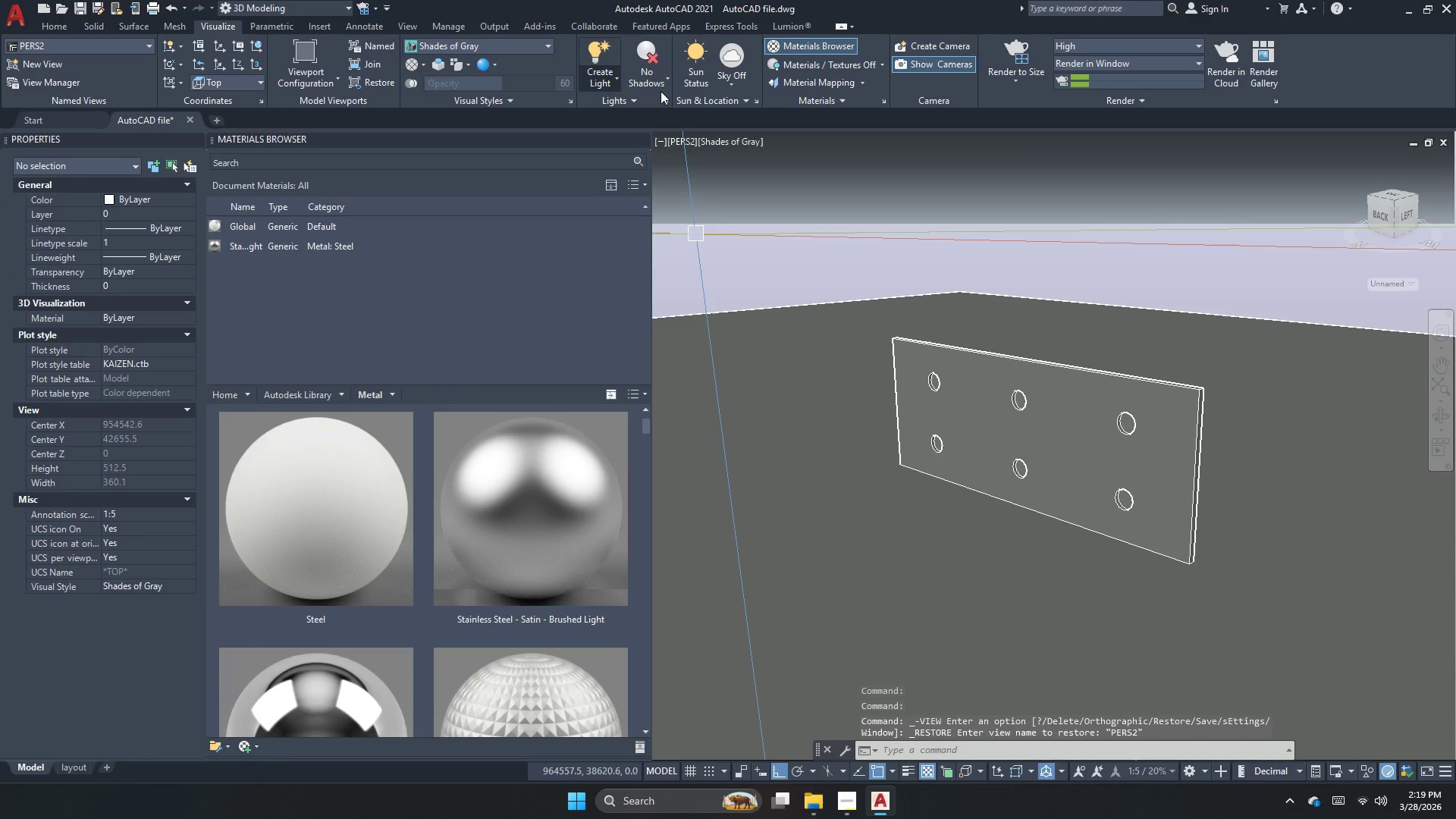 
left_click([645, 80])
 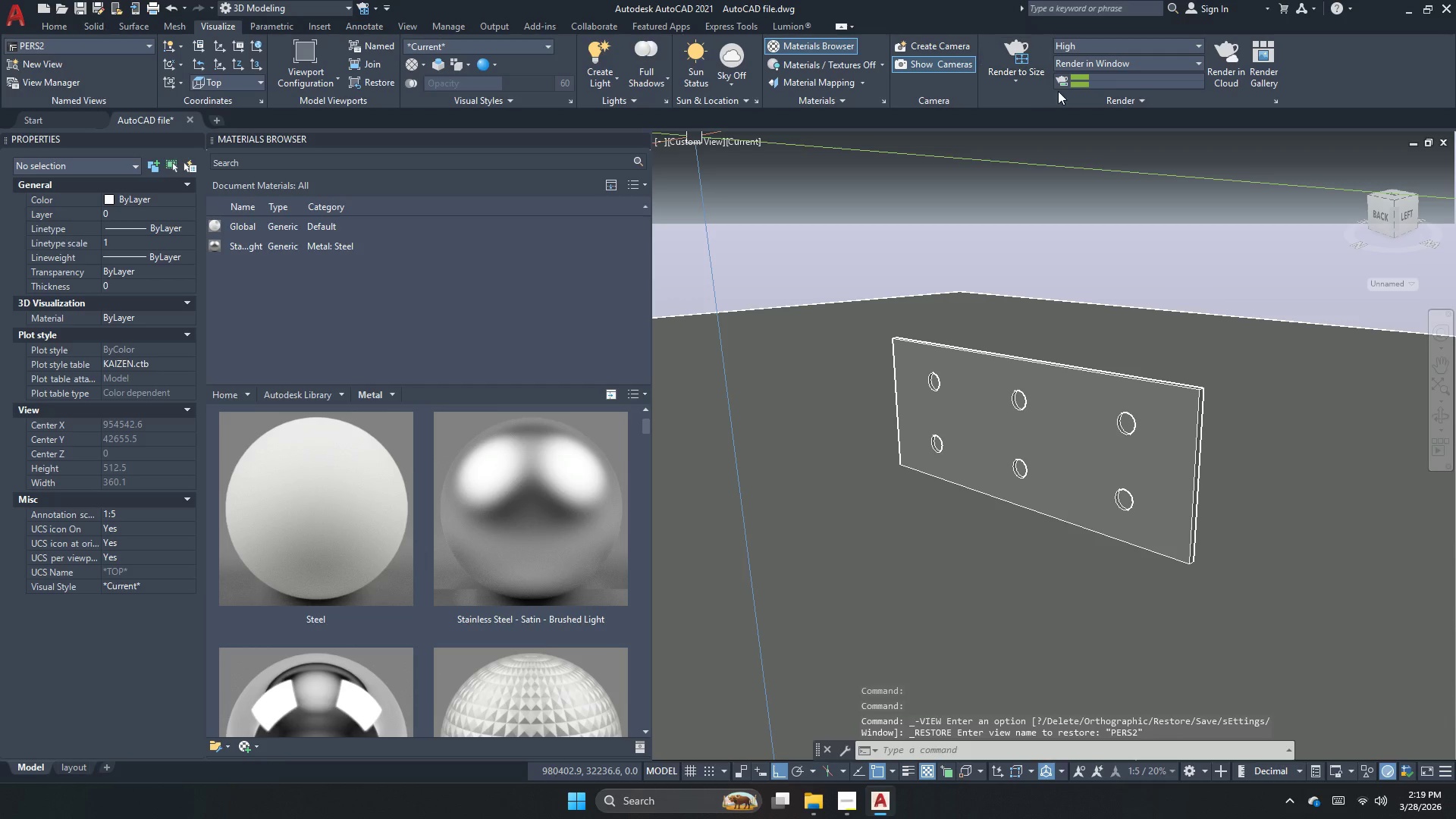 
double_click([1062, 99])
 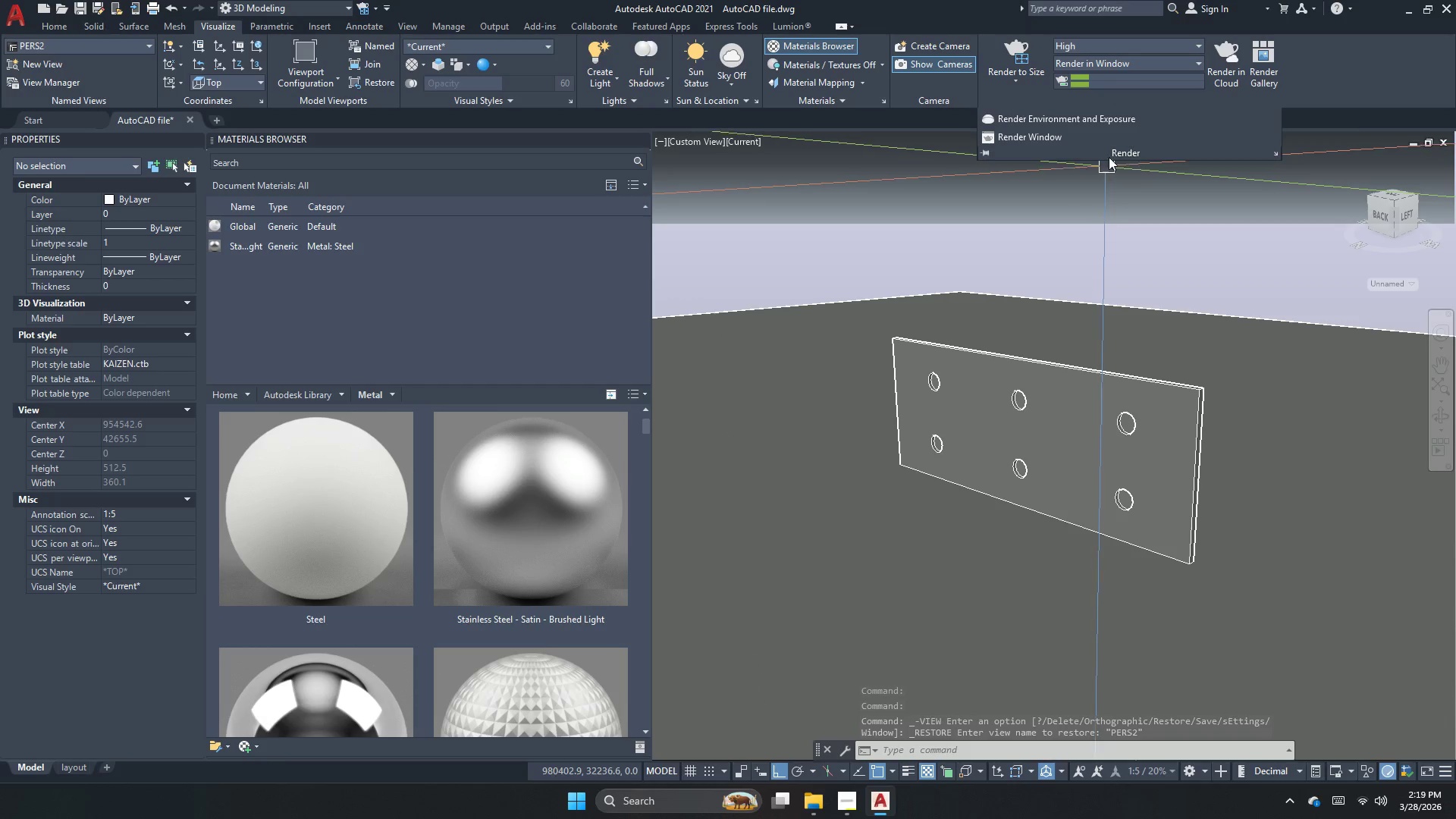 
left_click([1103, 124])
 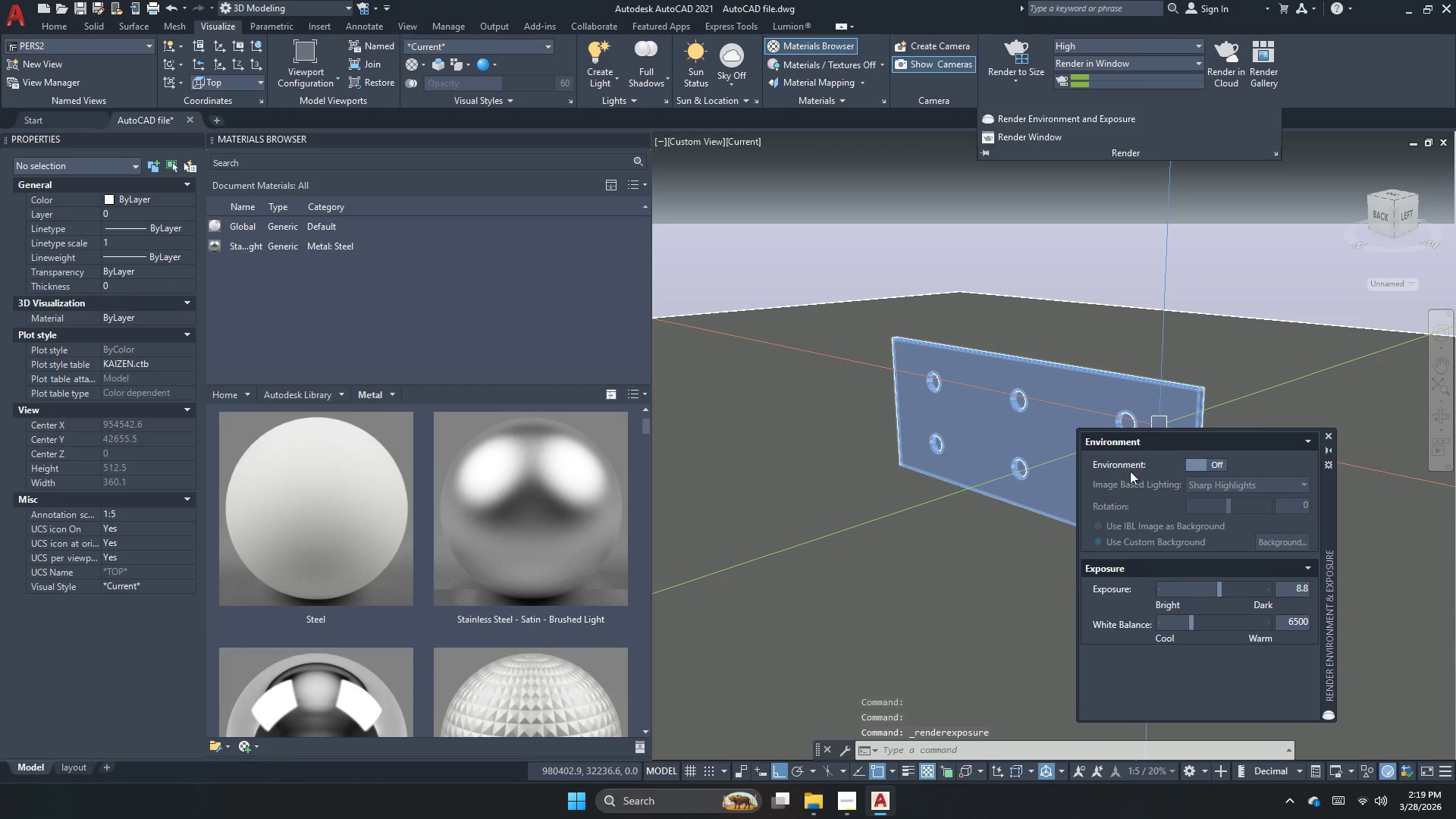 
left_click([1183, 466])
 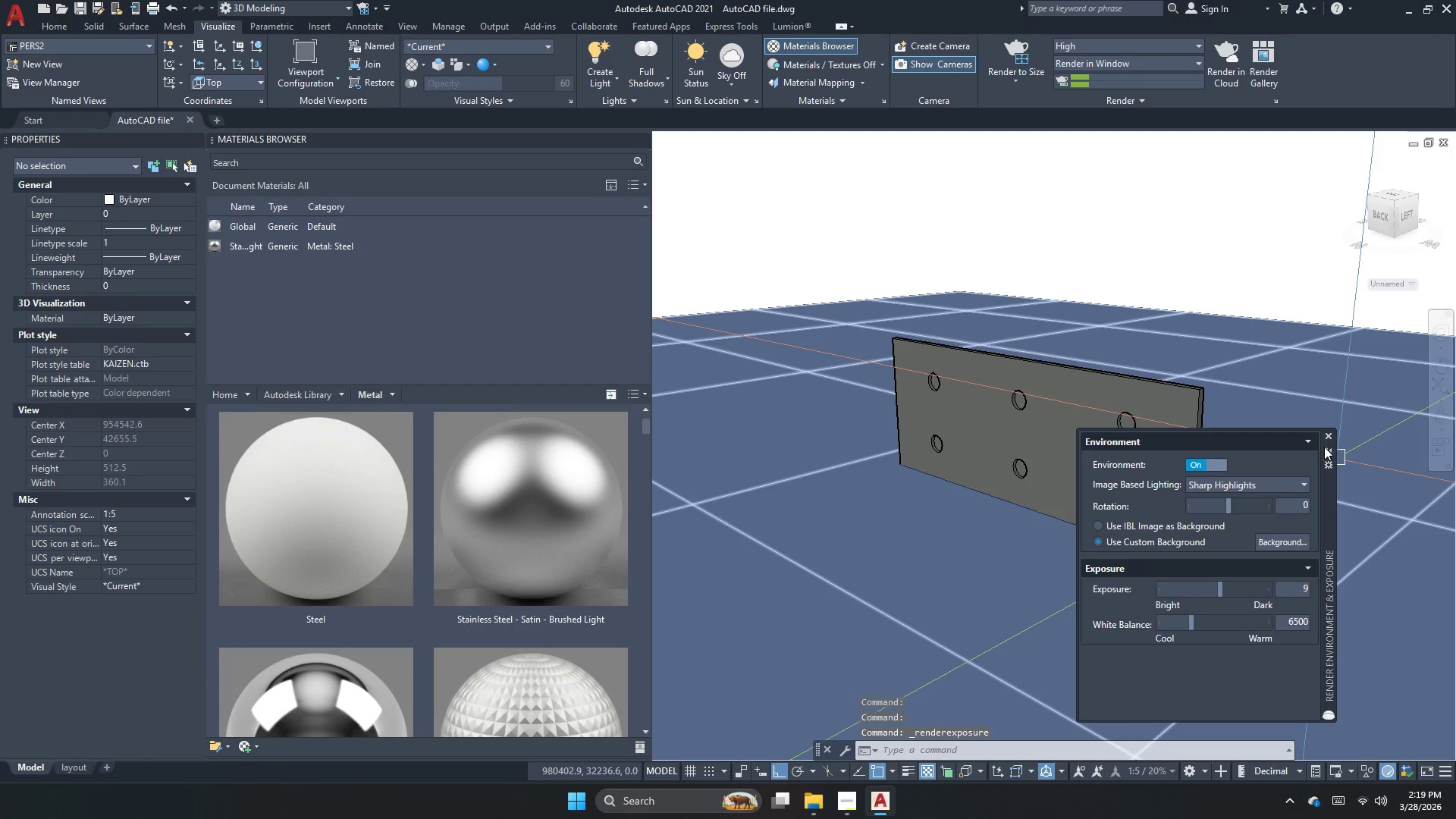 
left_click([1327, 435])
 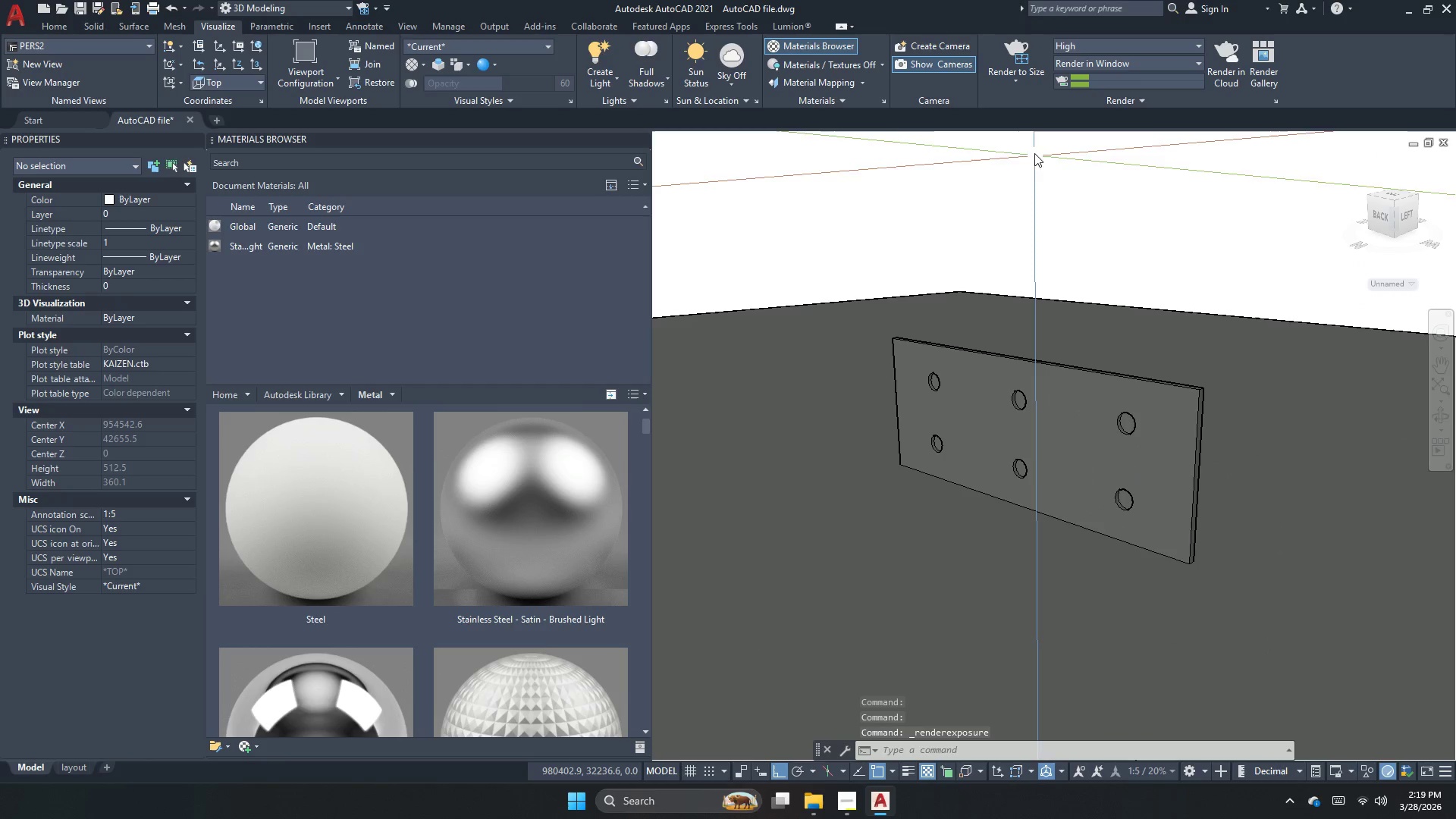 
mouse_move([975, 72])
 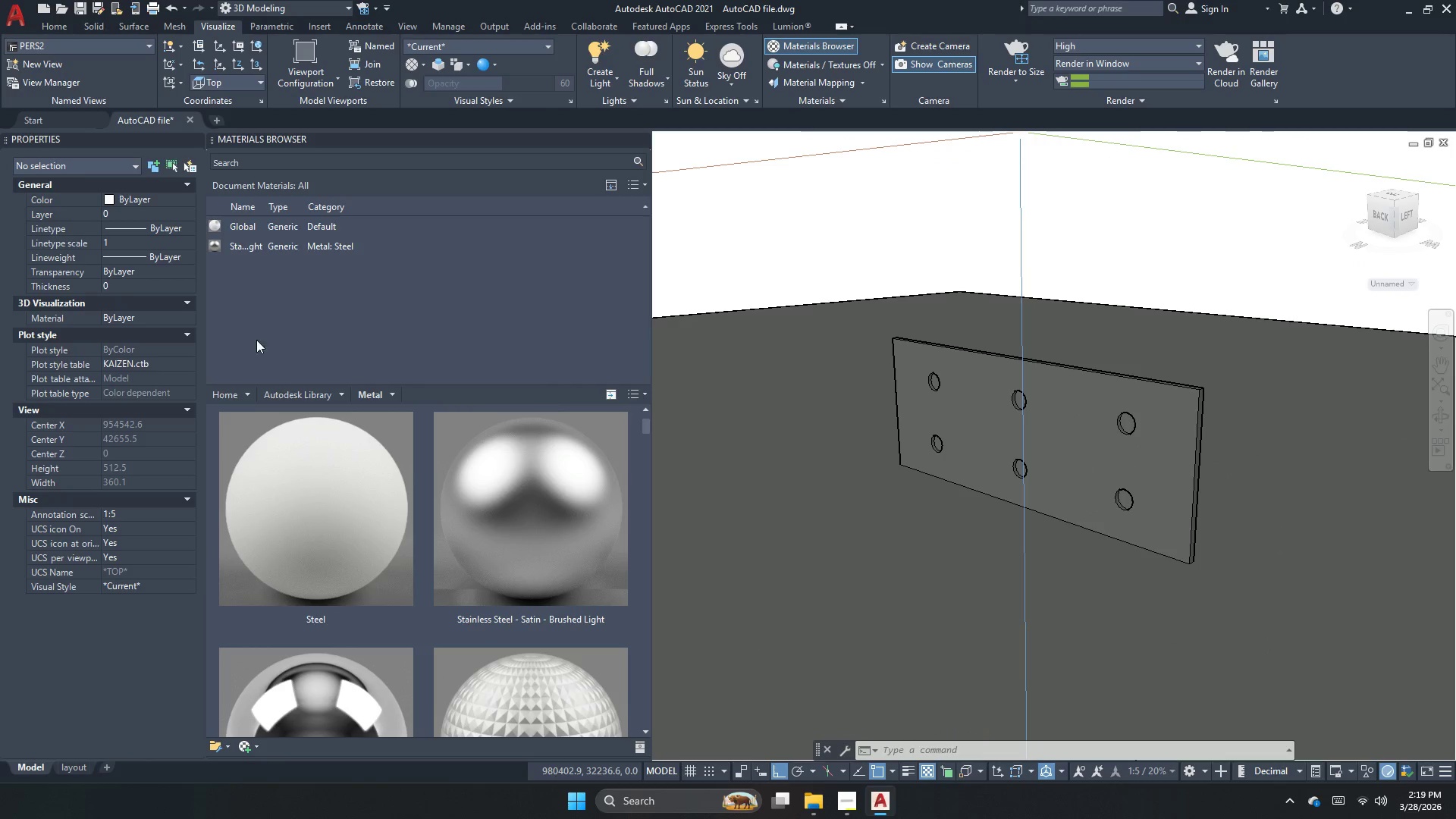 
left_click([315, 251])
 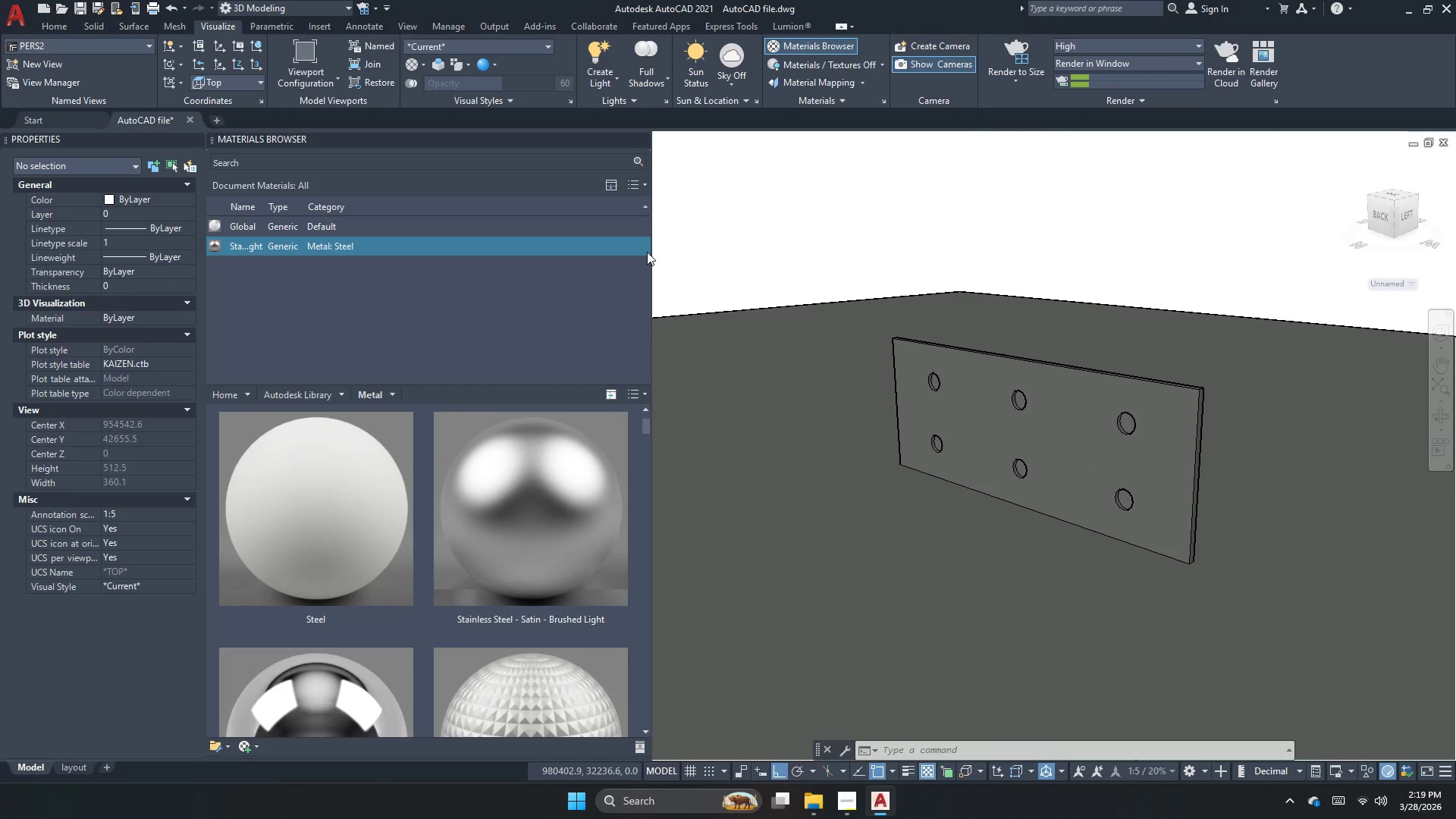 
left_click([638, 246])
 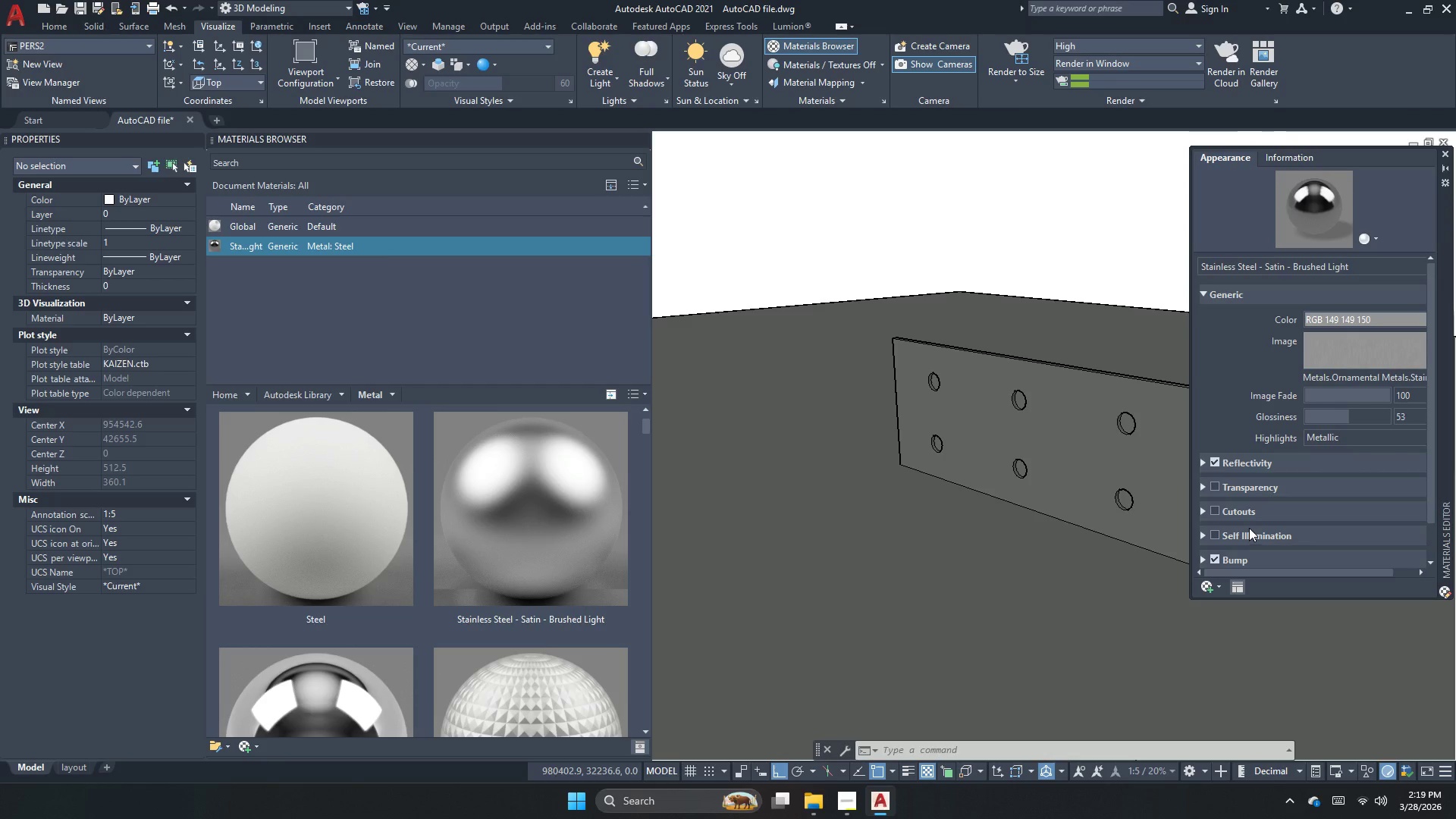 
left_click([1246, 463])
 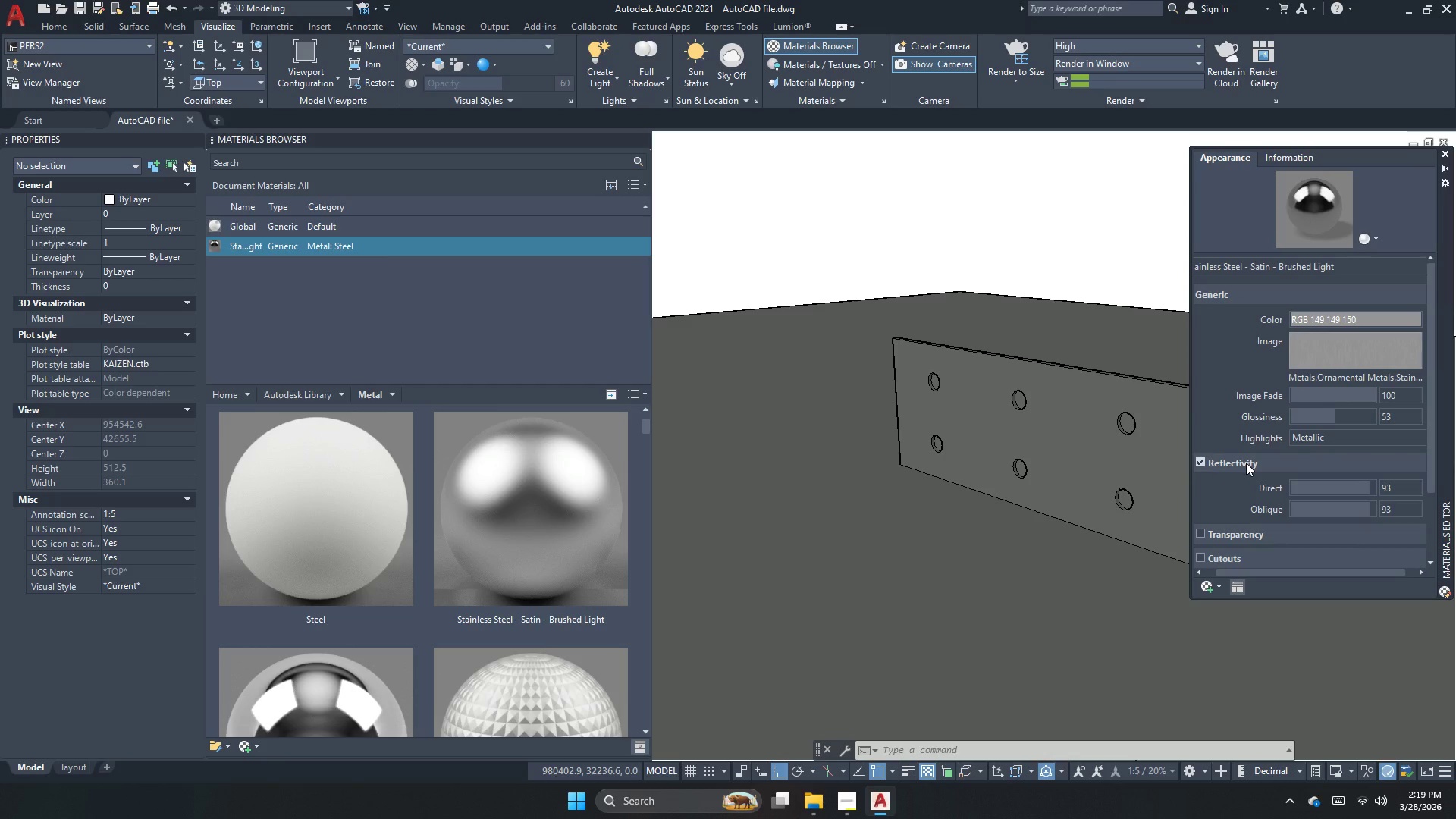 
wait(5.59)
 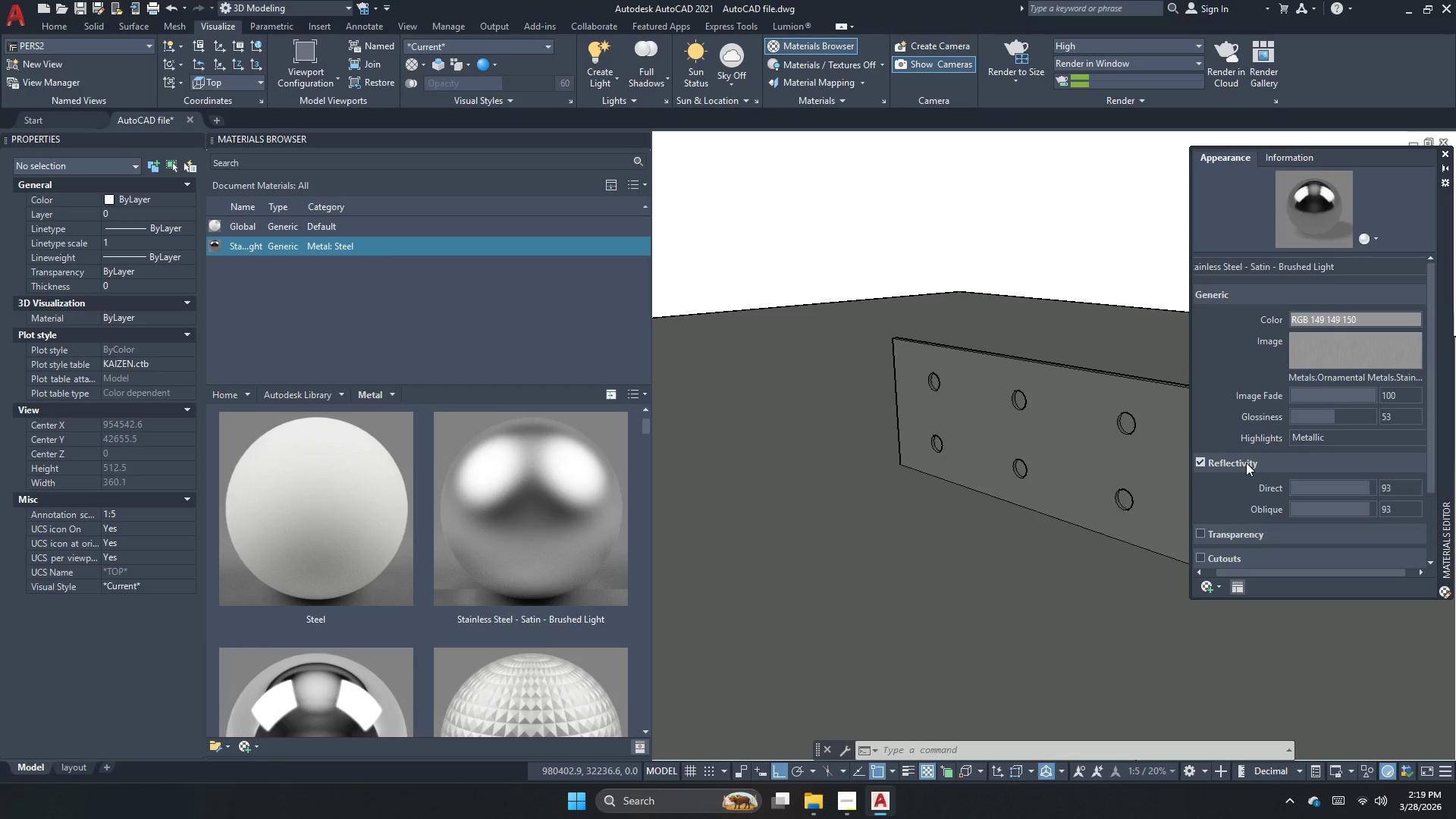 
scroll: coordinate [1246, 463], scroll_direction: down, amount: 2.0
 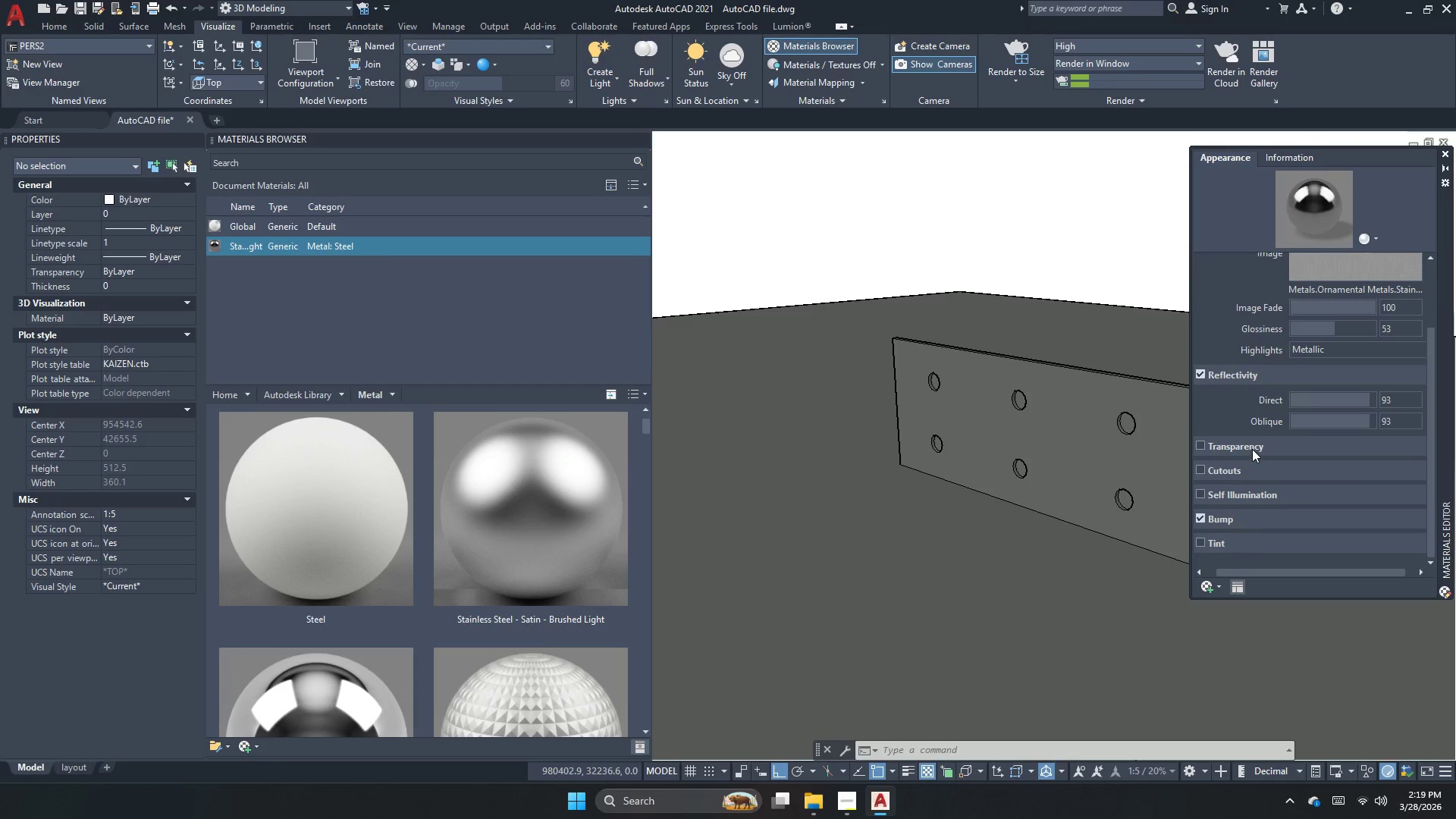 
double_click([1252, 449])
 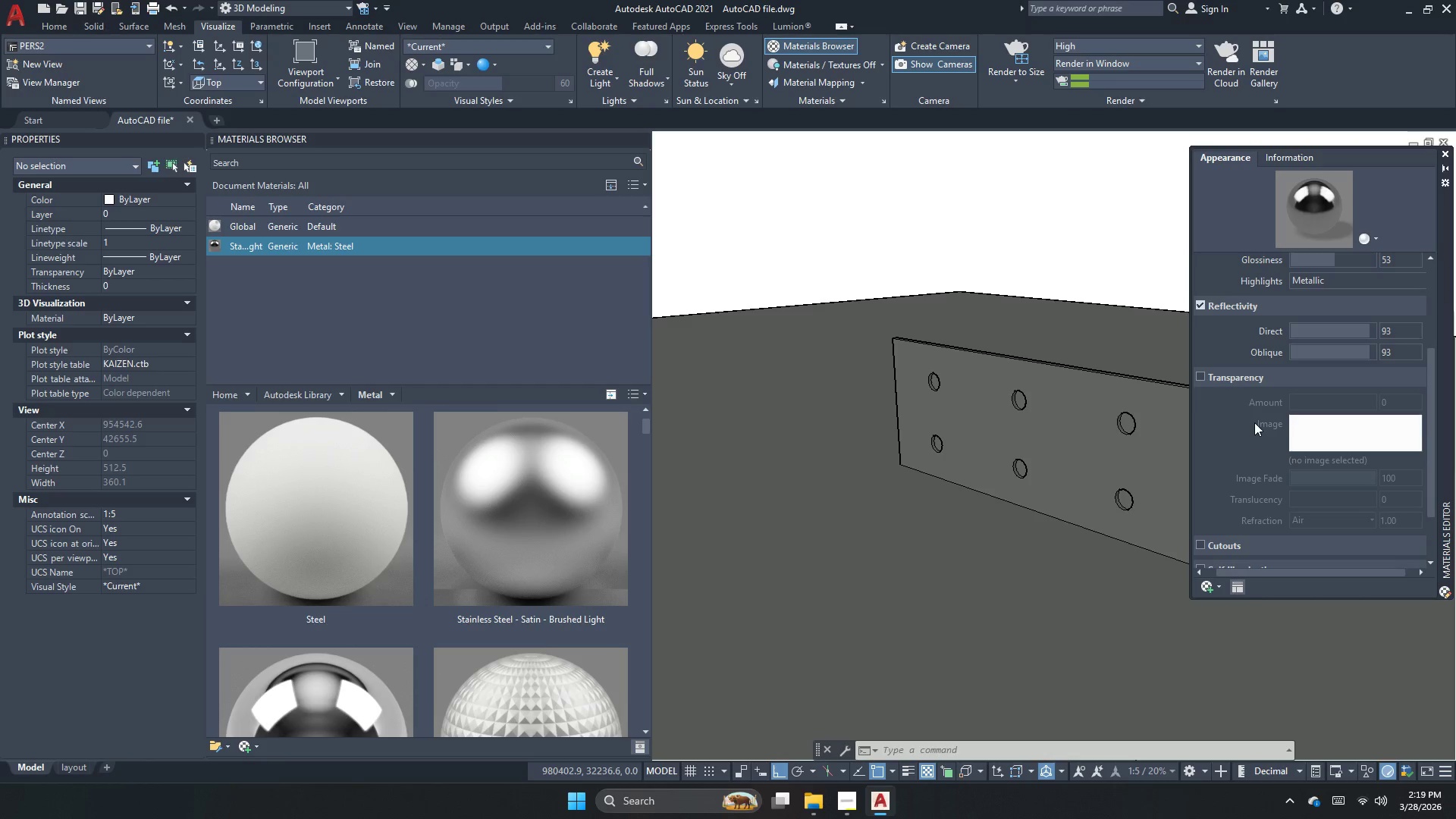 
scroll: coordinate [1254, 421], scroll_direction: down, amount: 1.0
 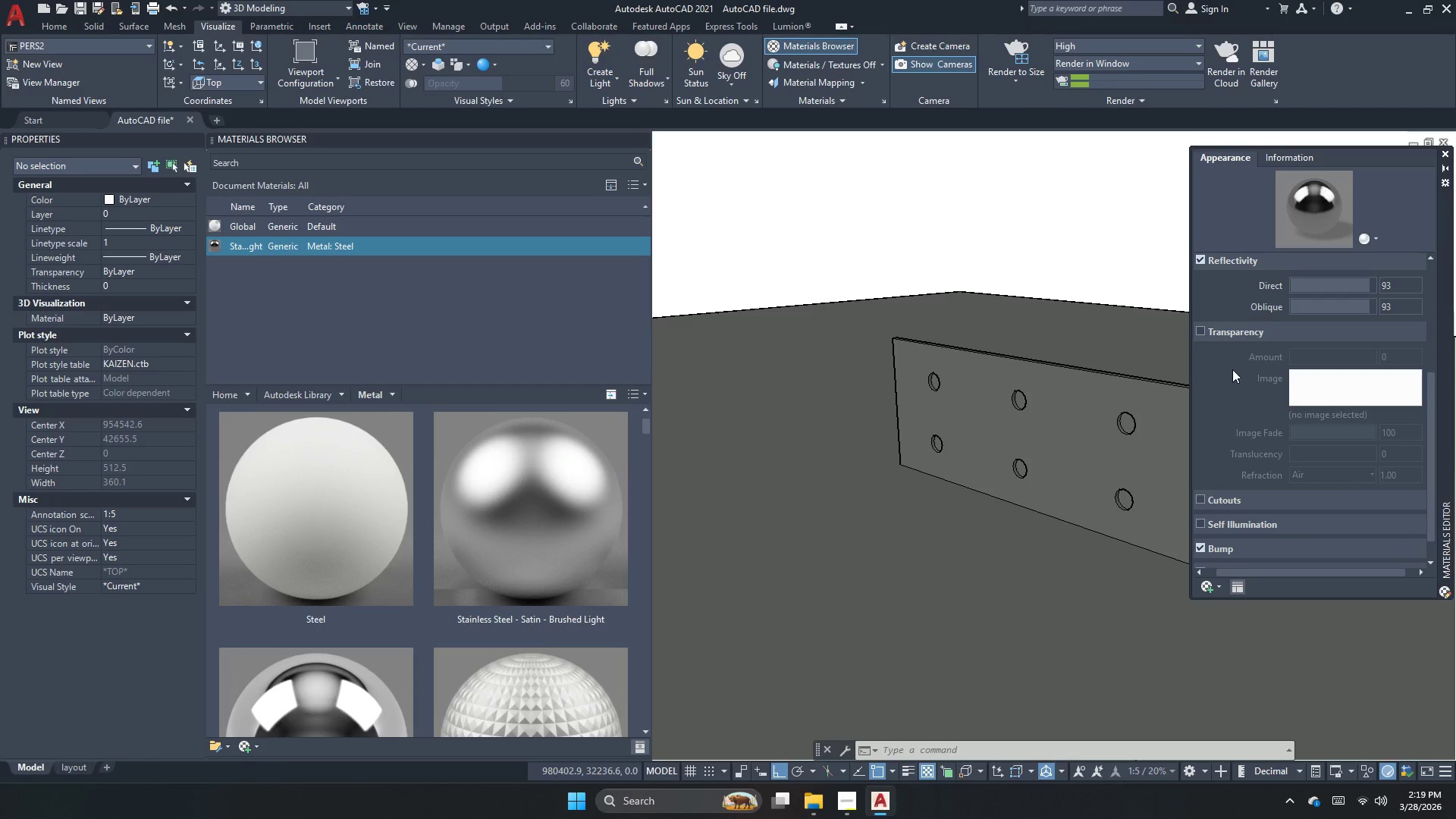 
left_click([1226, 326])
 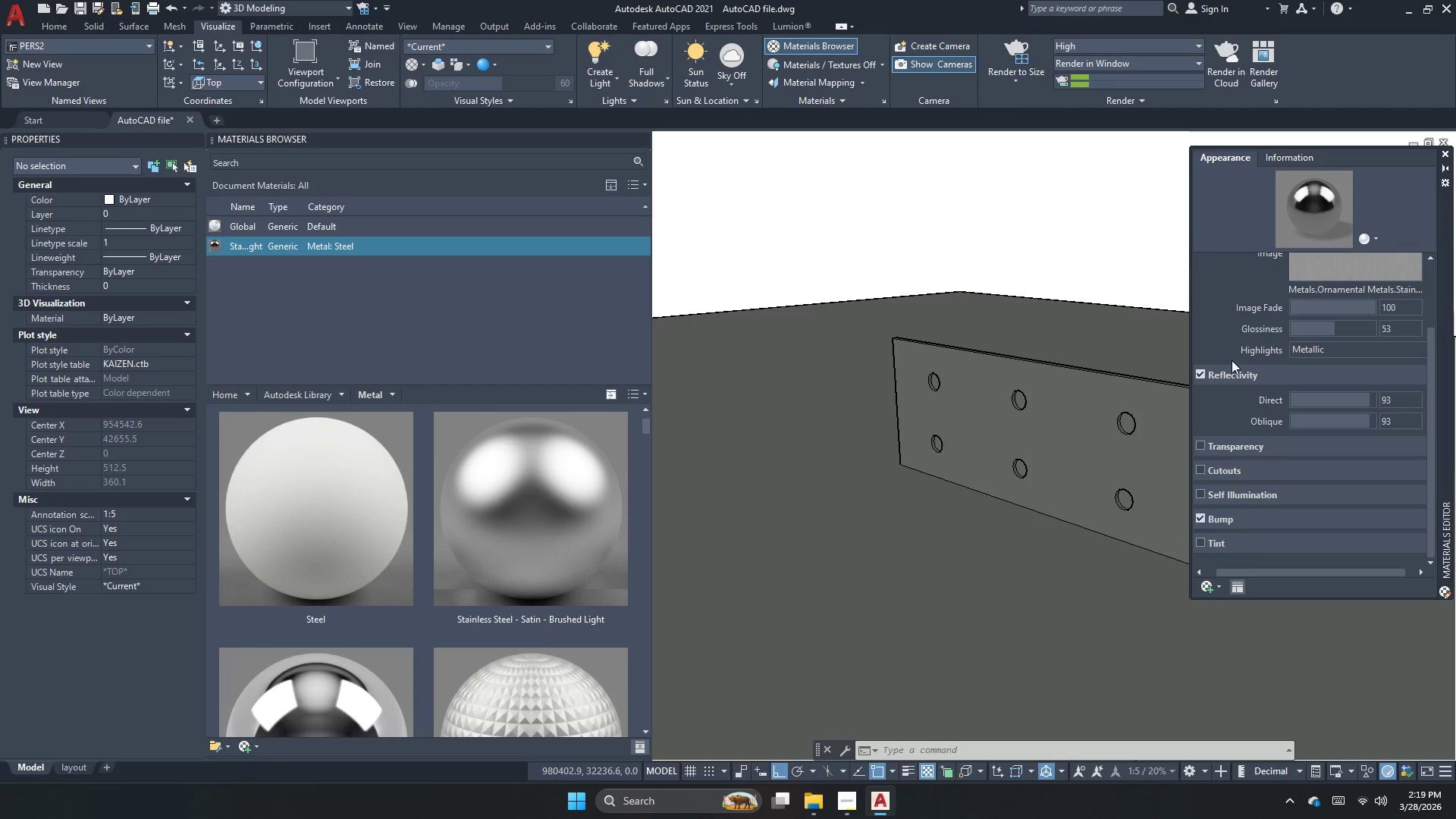 
mouse_move([1319, 414])
 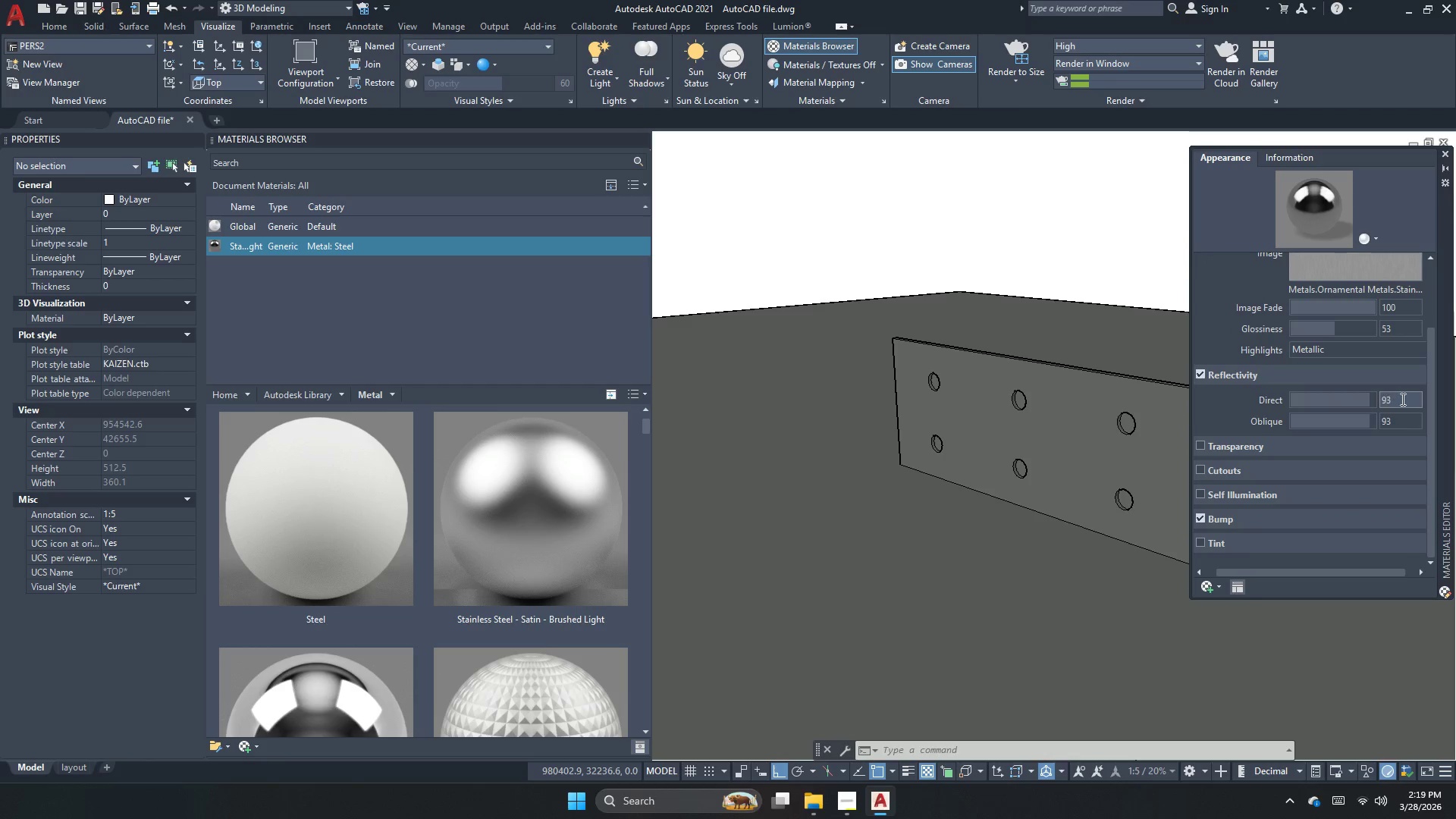 
double_click([1403, 399])
 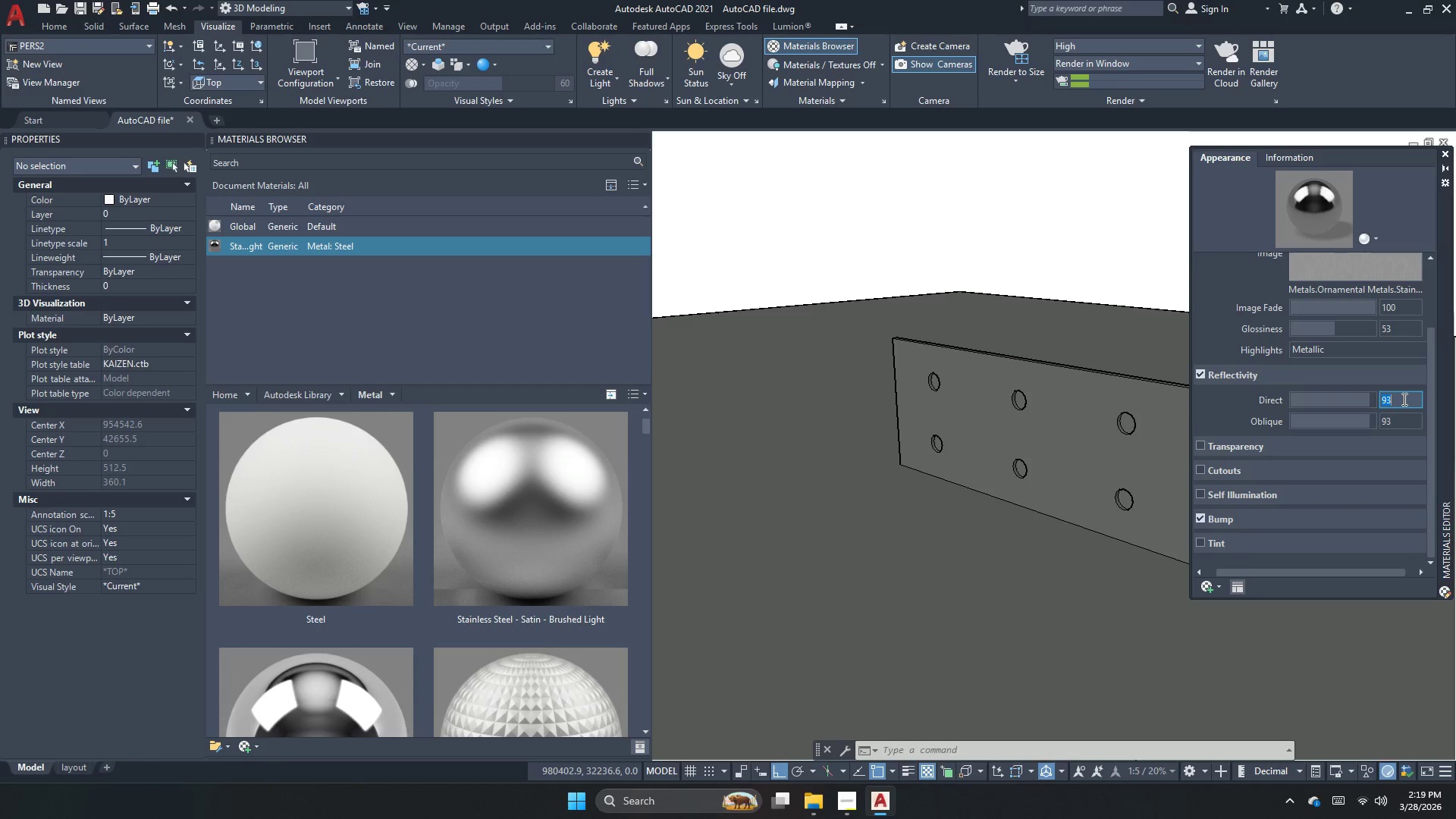 
triple_click([1403, 399])
 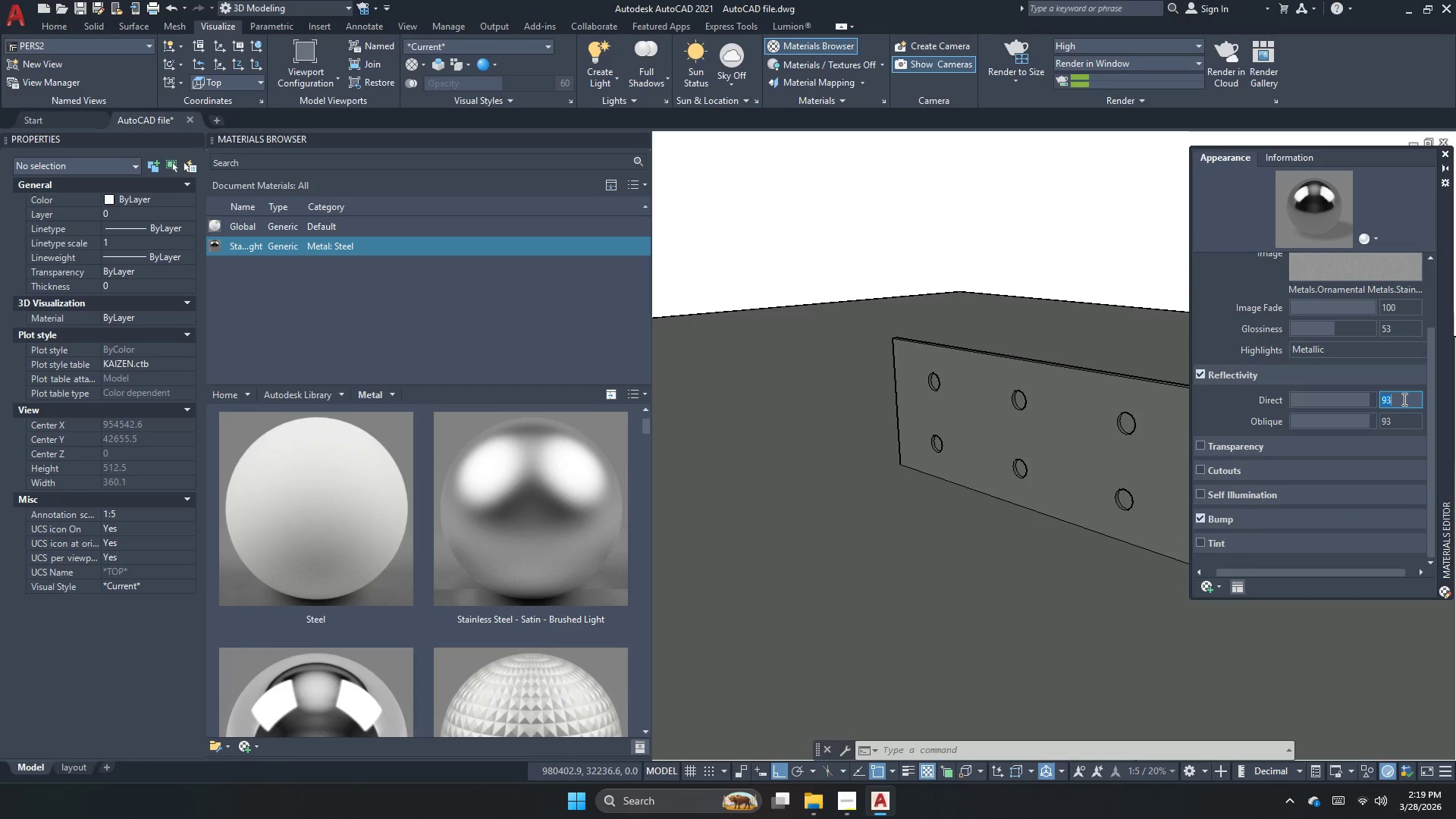 
key(Numpad1)
 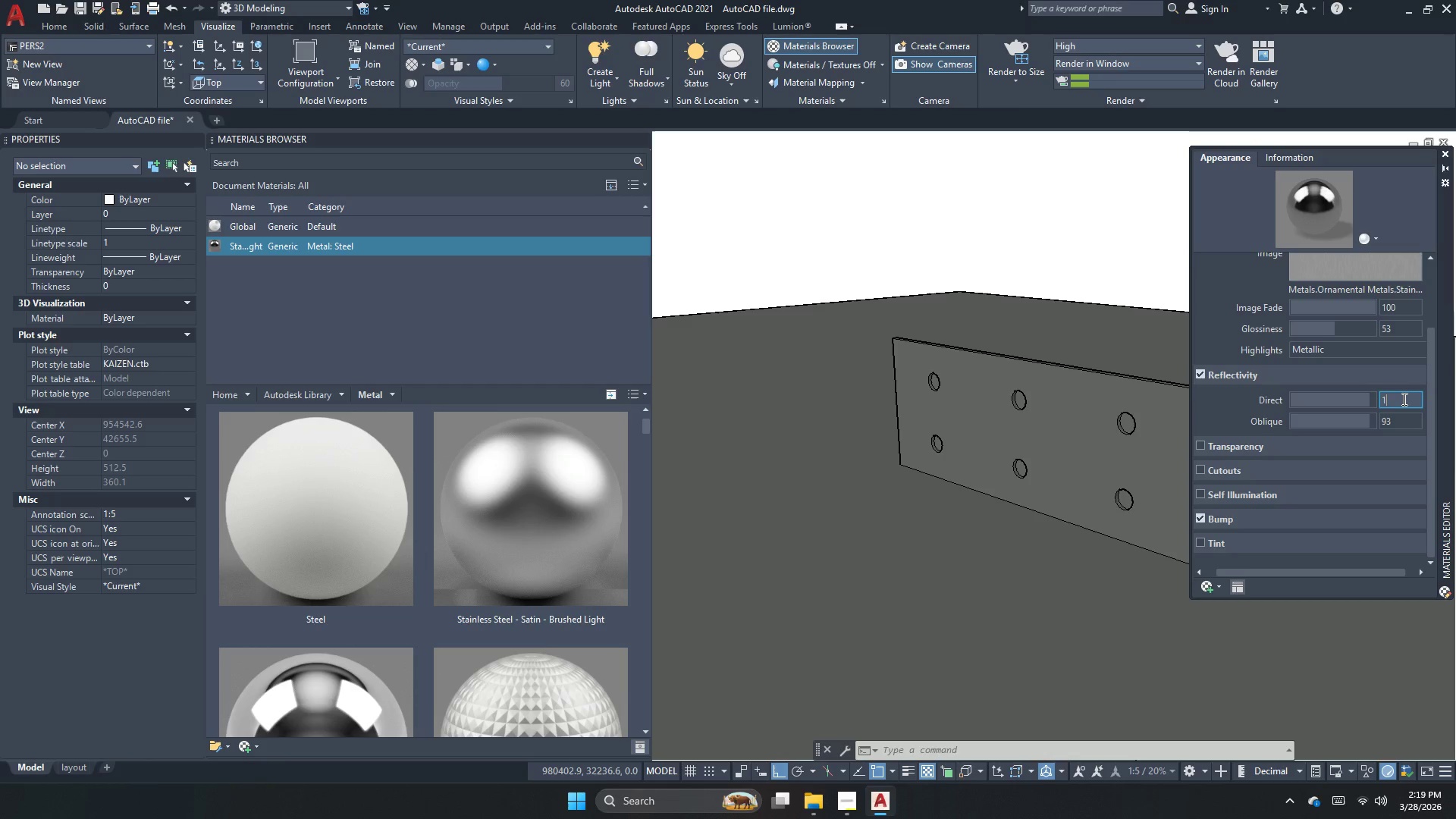 
key(Numpad0)
 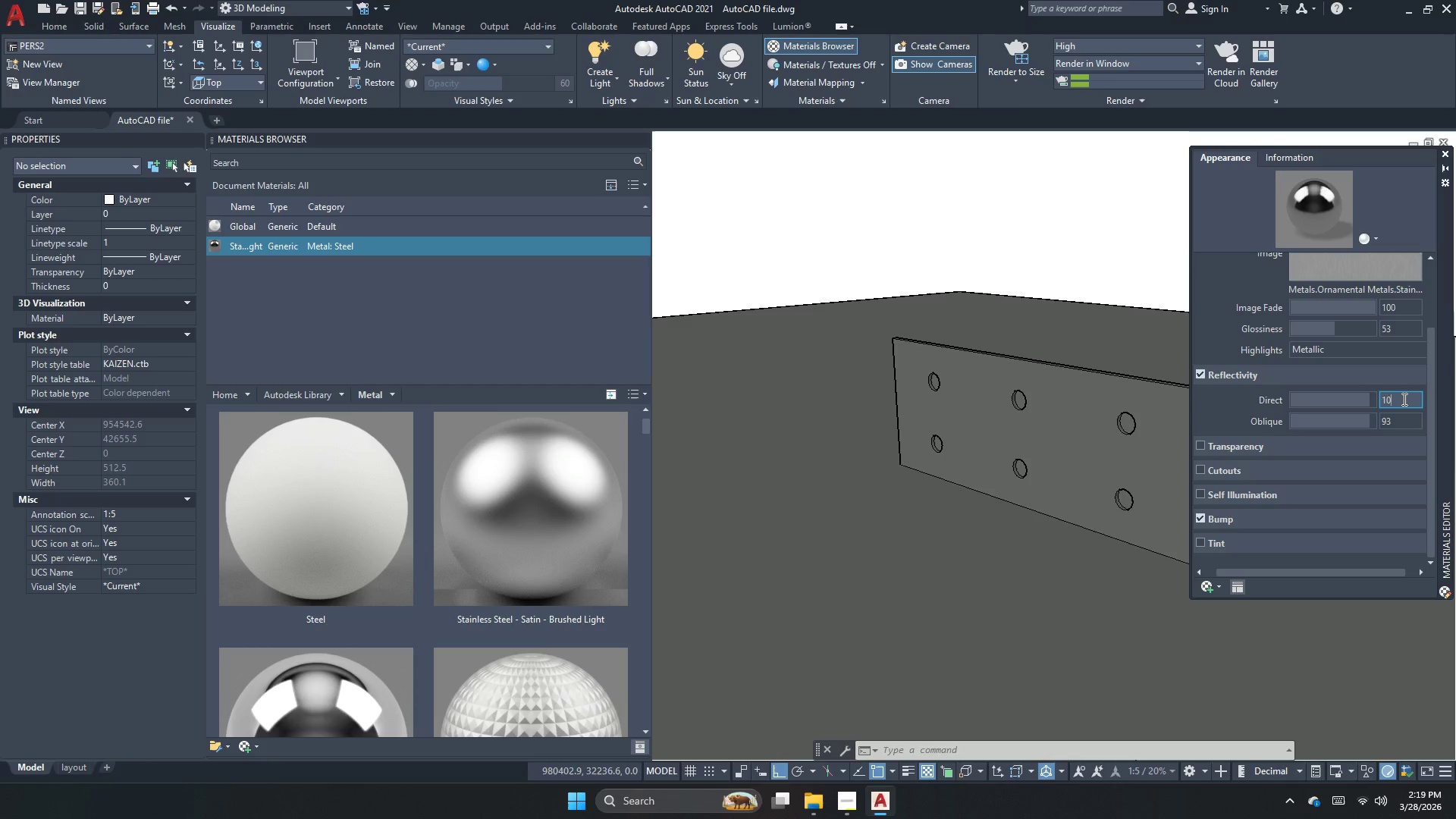 
key(Numpad0)
 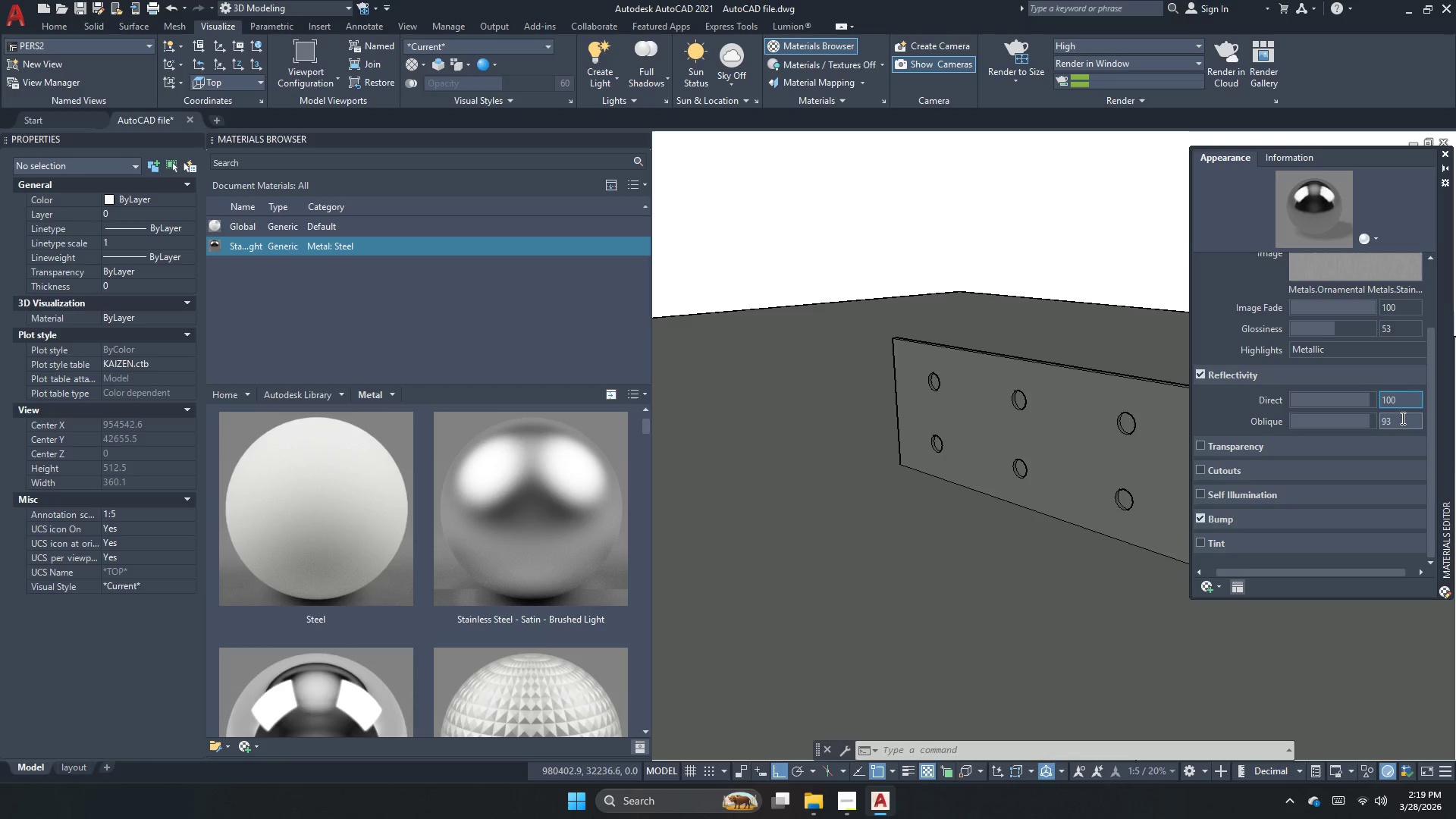 
left_click([1401, 418])
 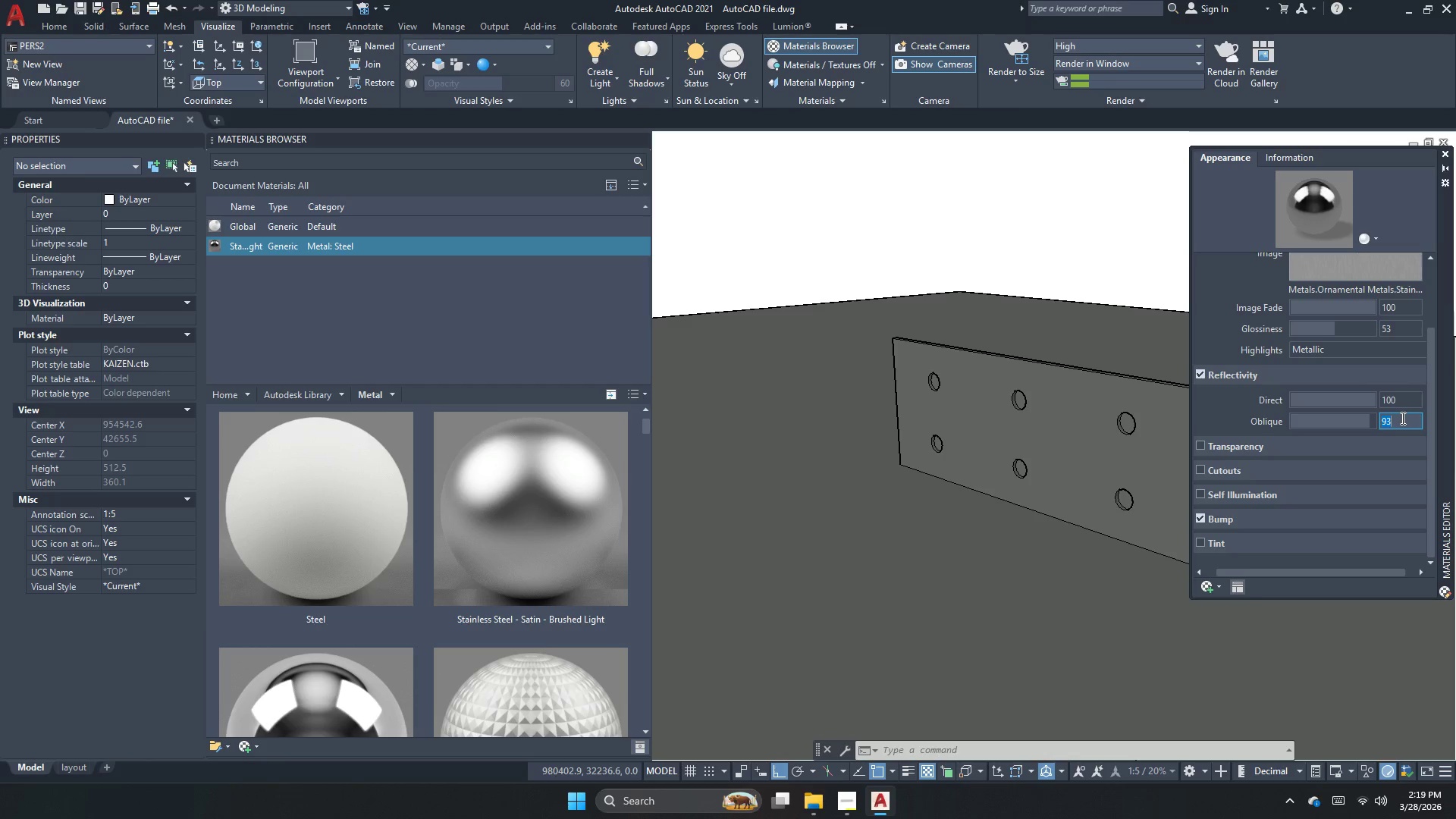 
double_click([1401, 418])
 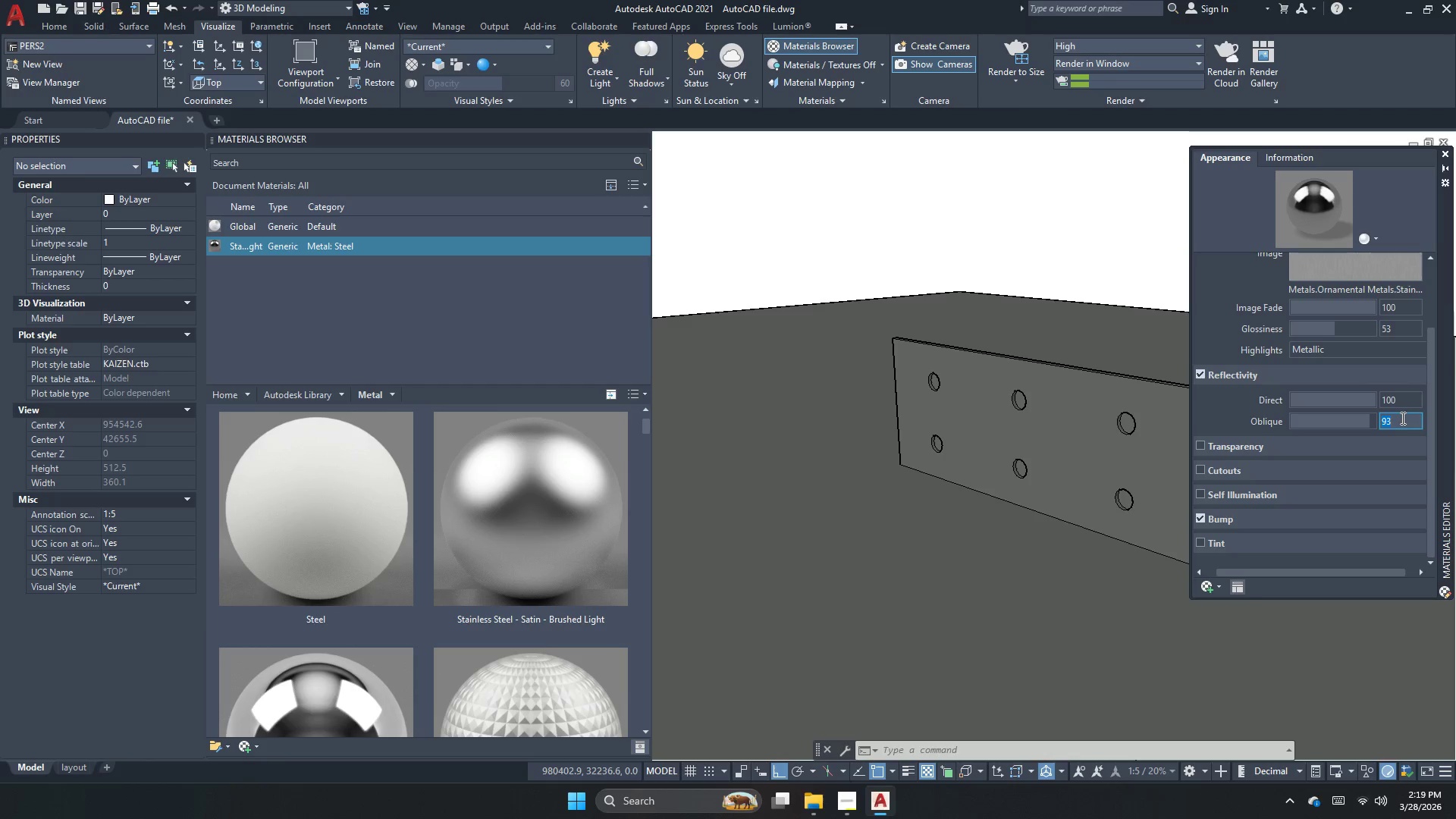 
left_click([1401, 418])
 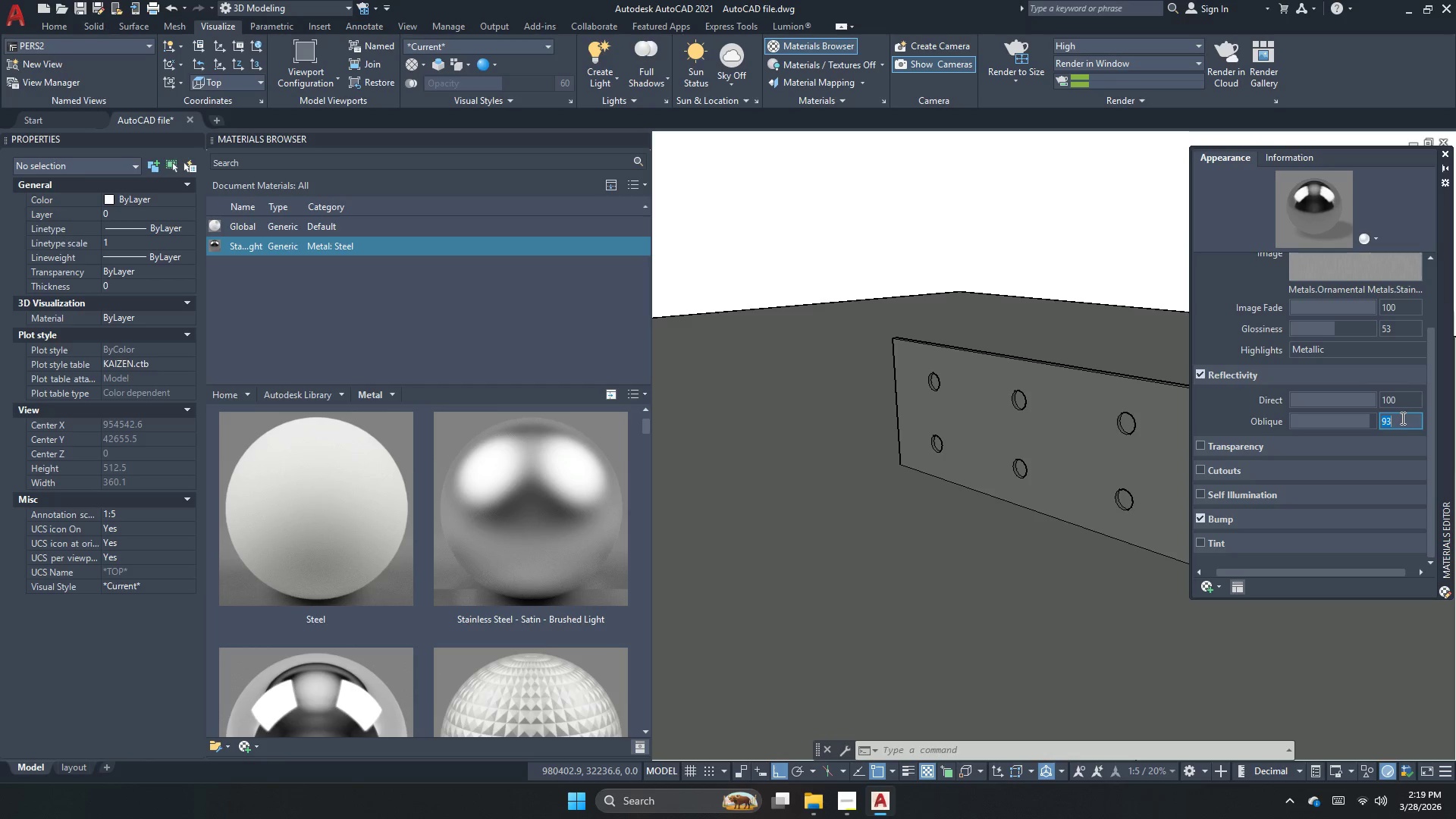 
key(Numpad1)
 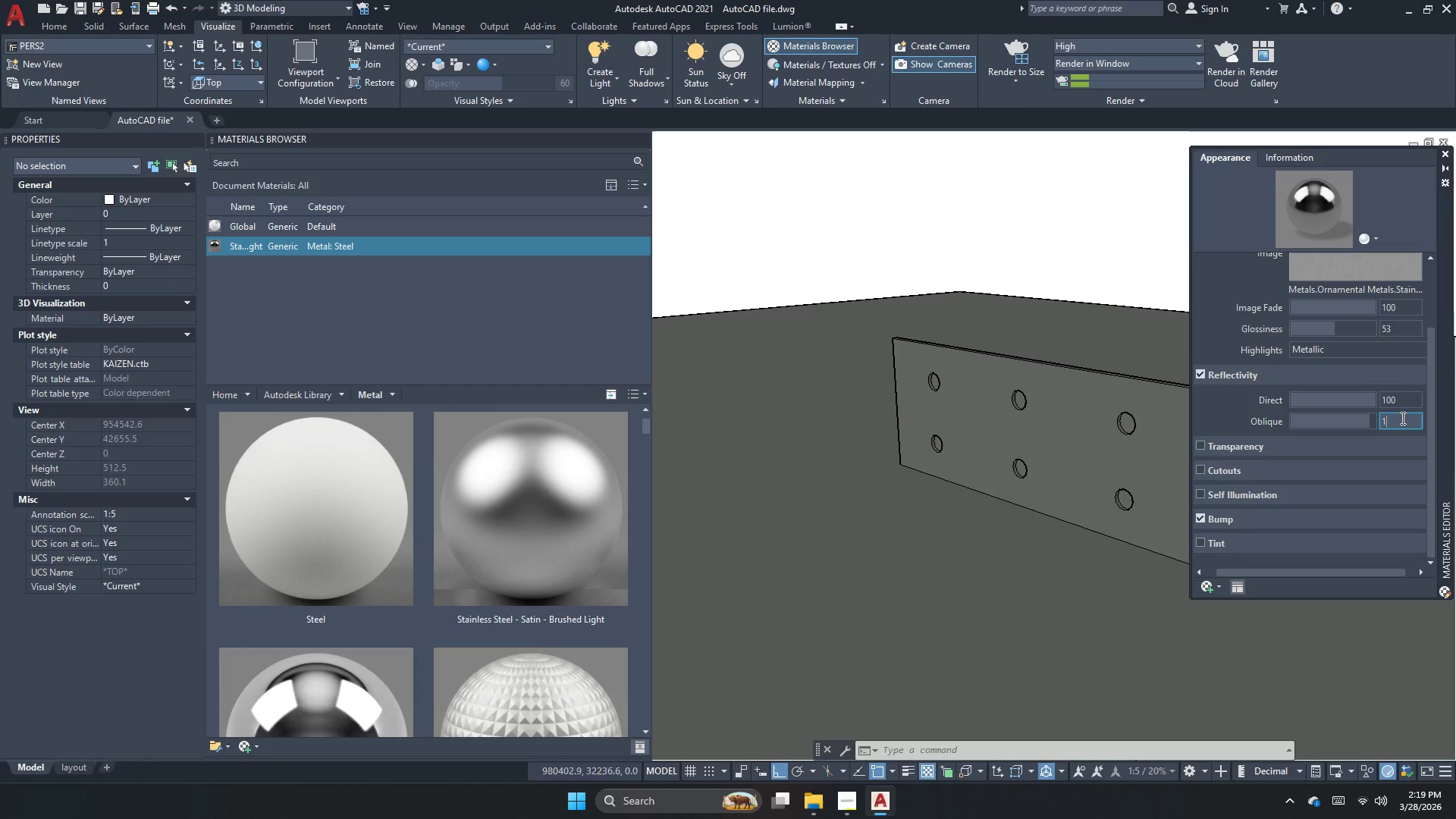 
key(Numpad0)
 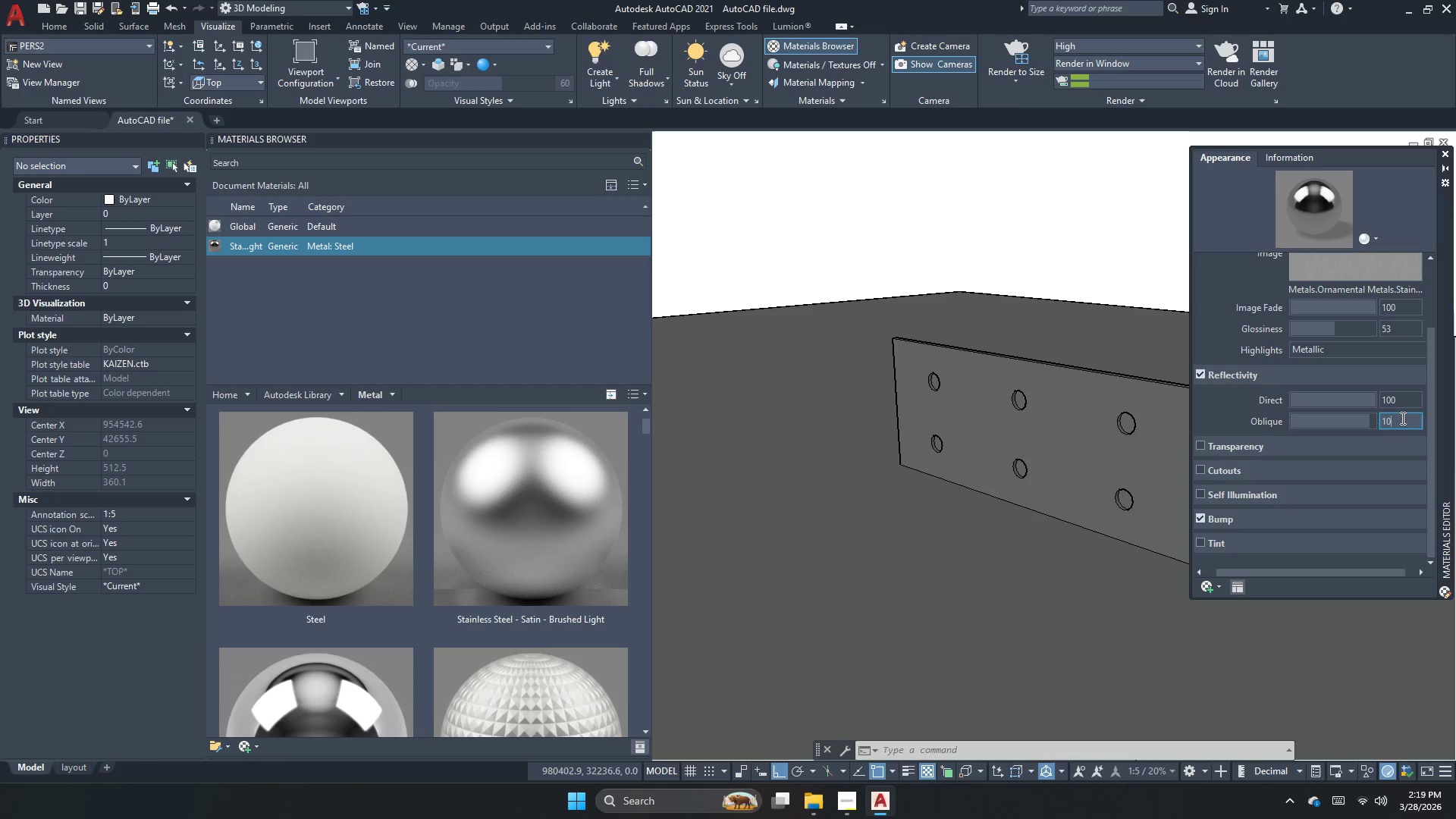 
key(Numpad0)
 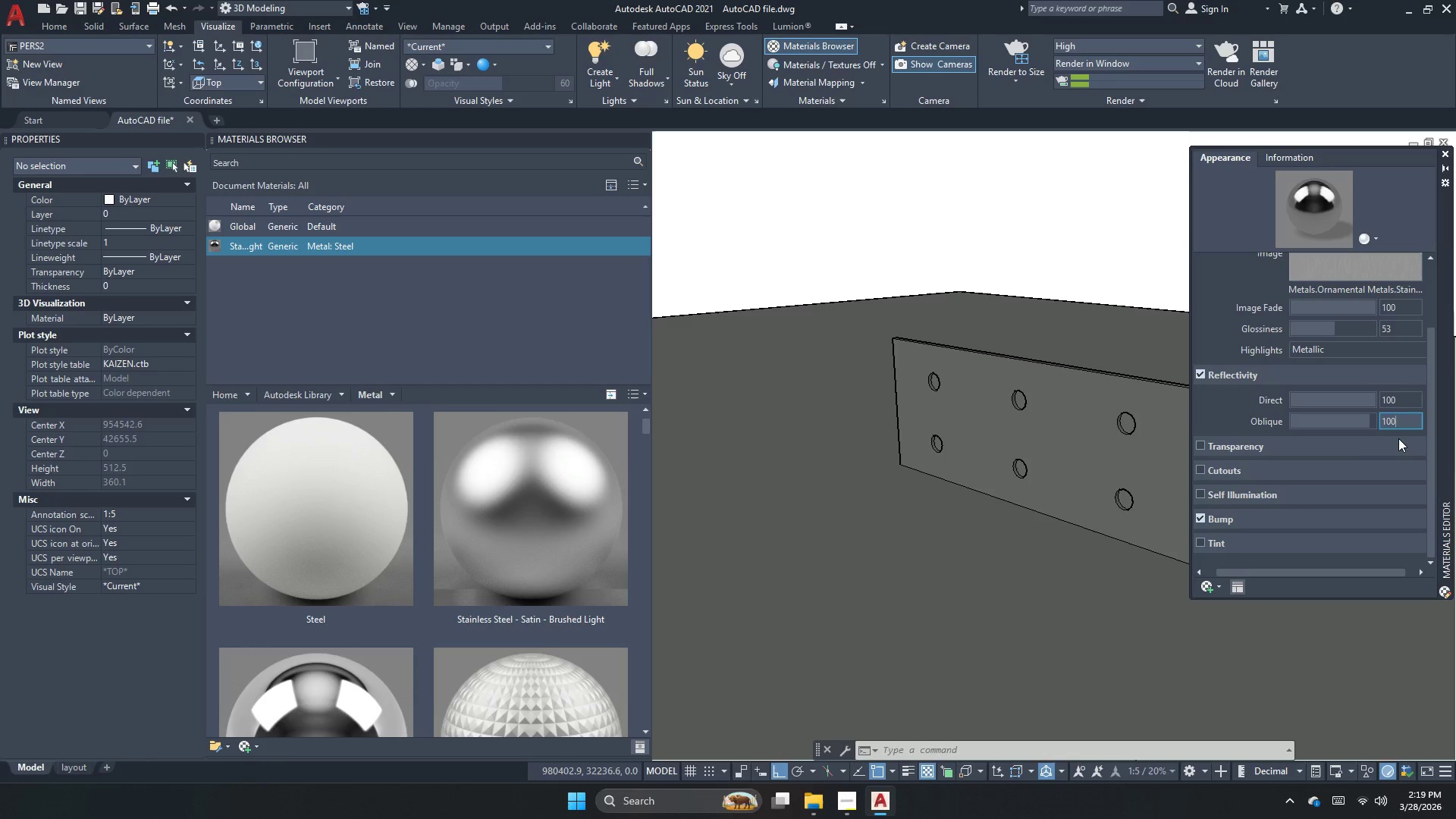 
left_click([1398, 438])
 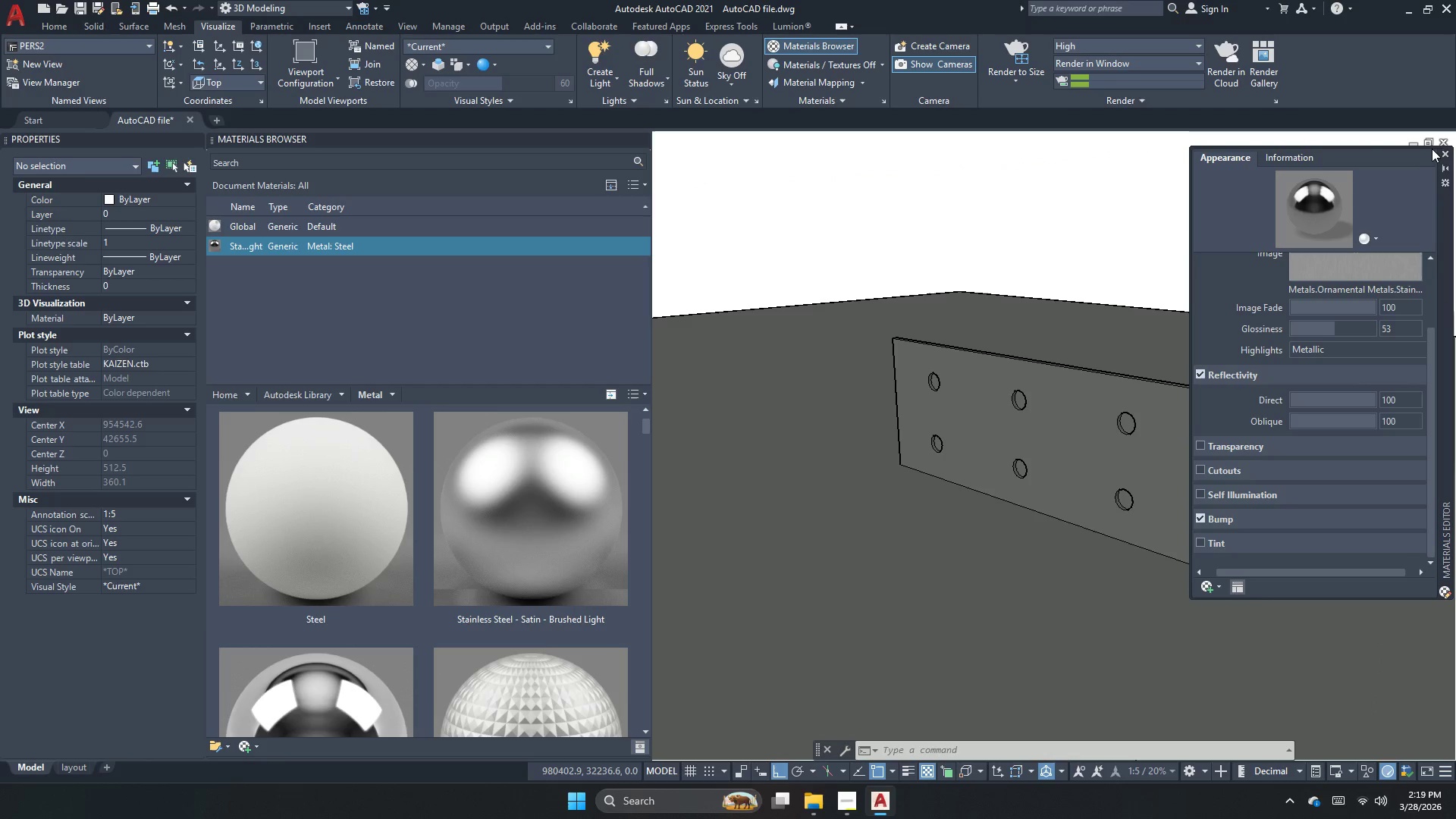 
left_click([1442, 154])
 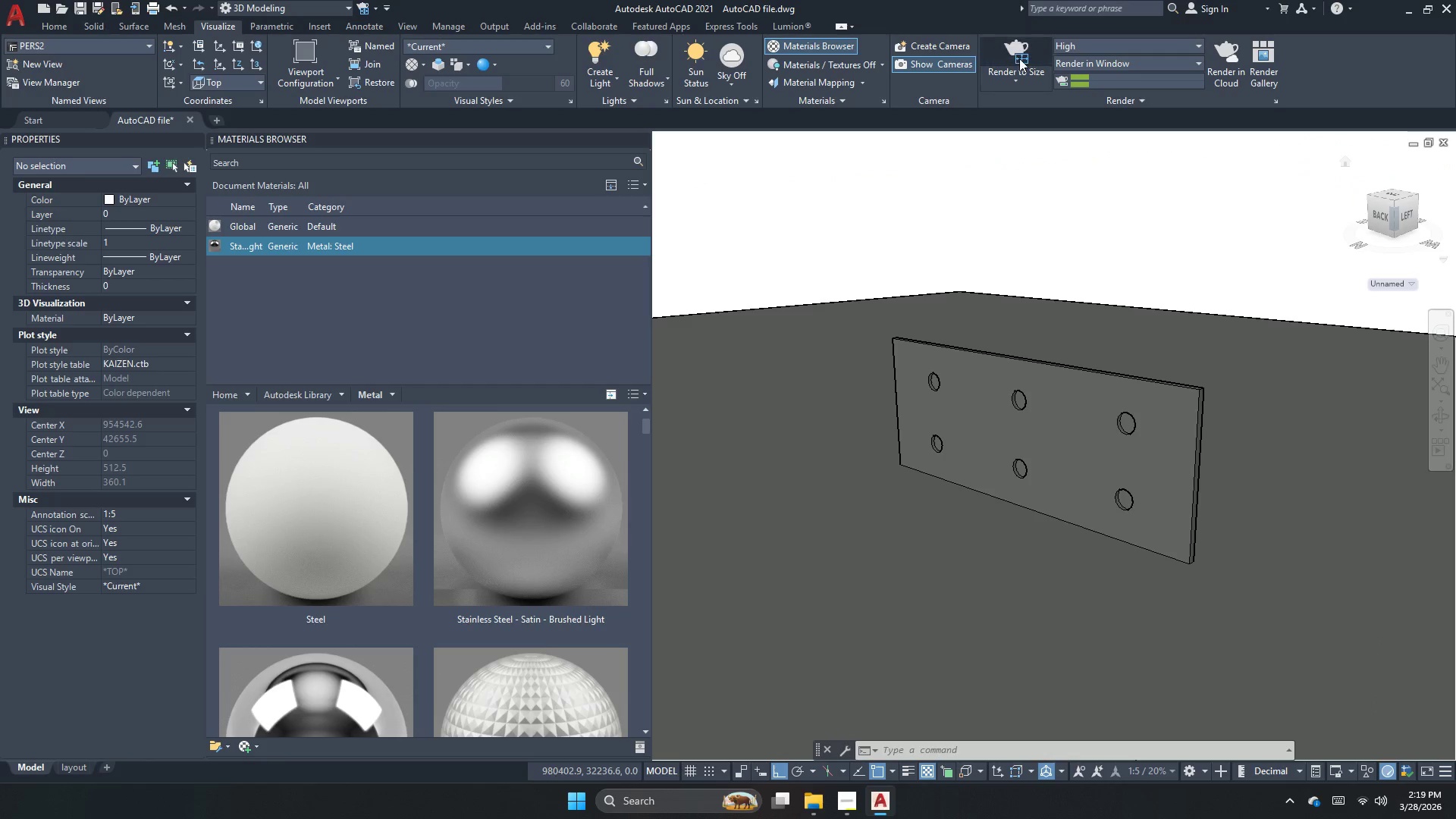 
left_click([1021, 58])
 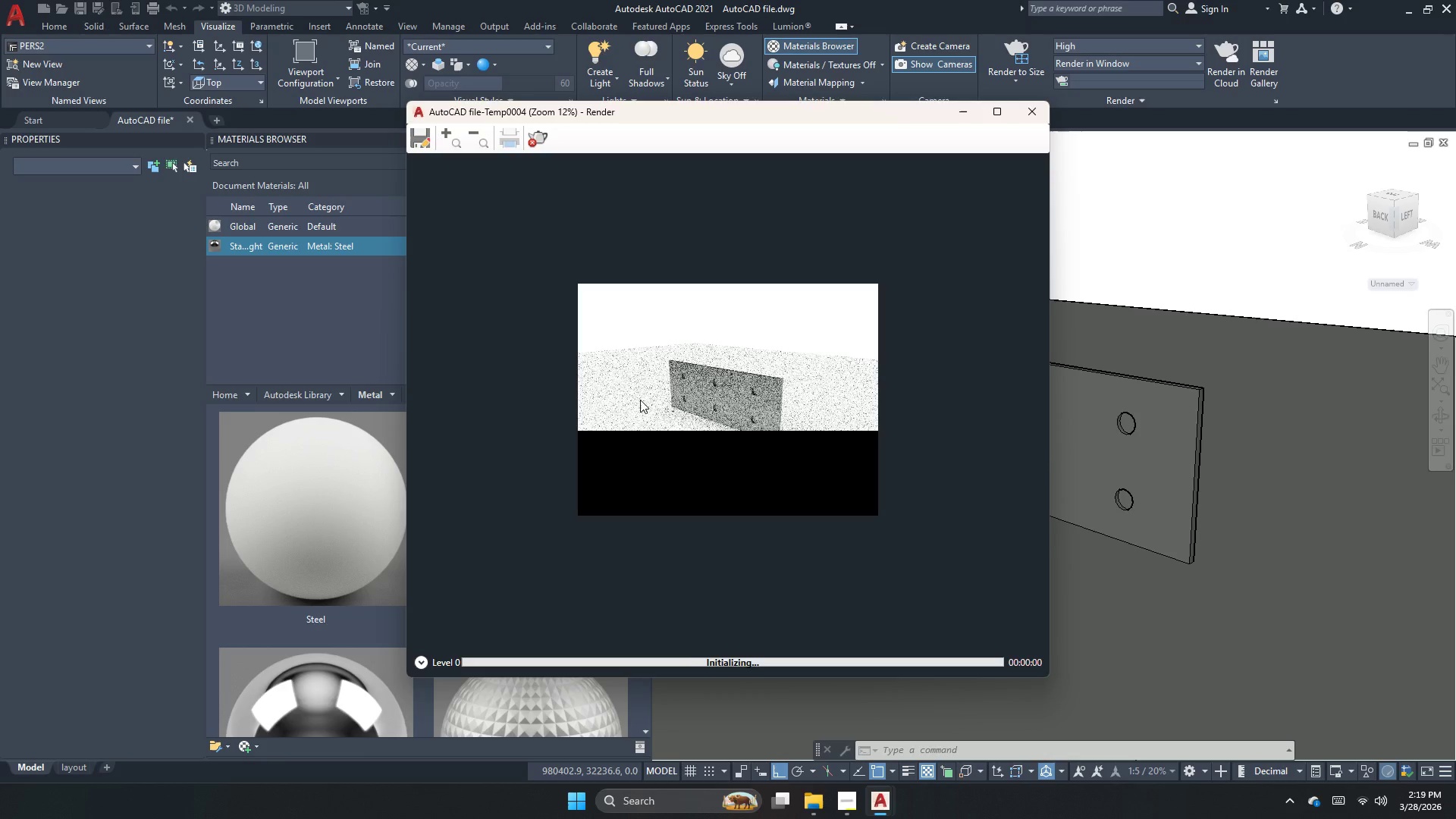 
scroll: coordinate [704, 387], scroll_direction: up, amount: 2.0
 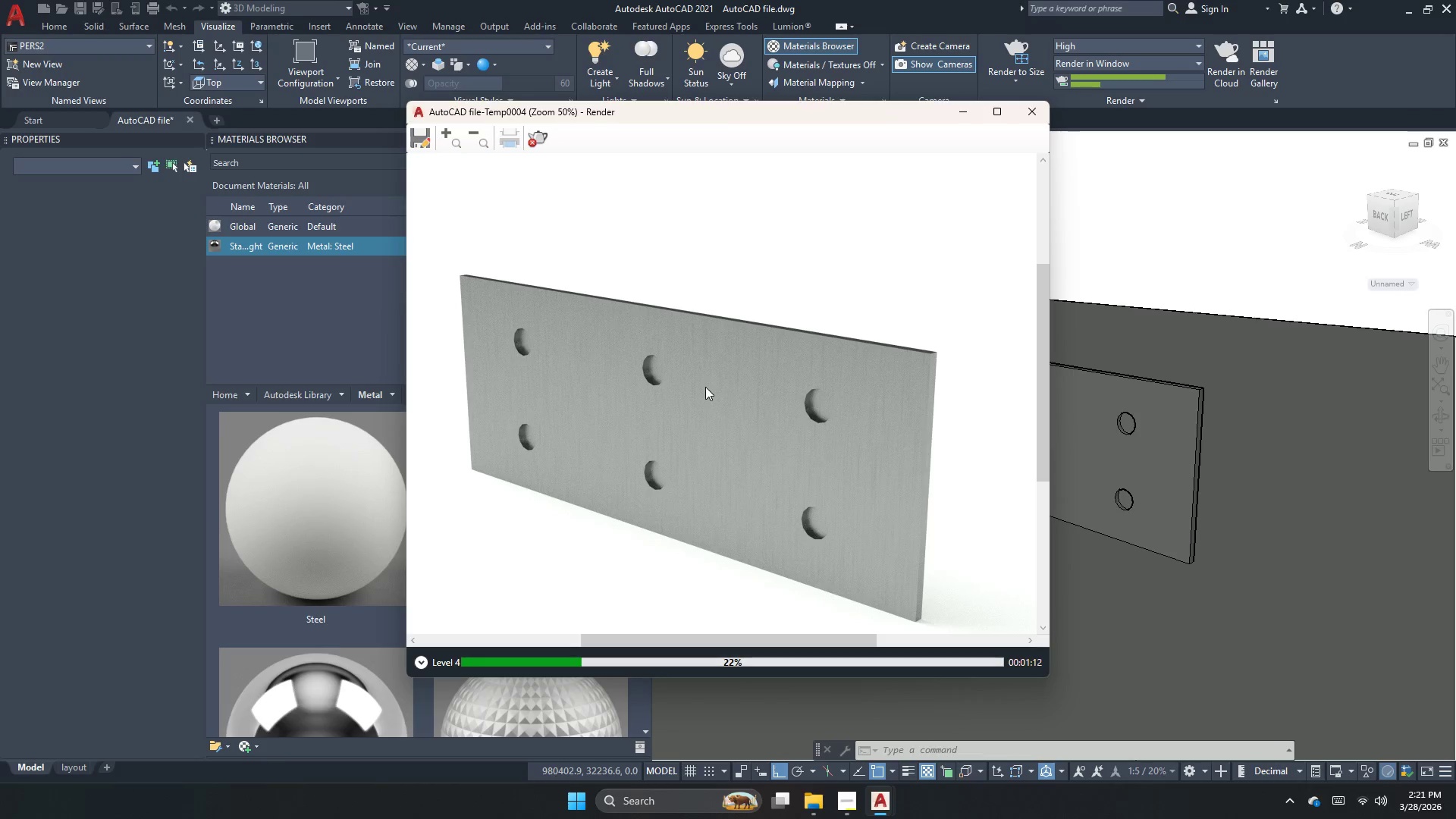 
wait(74.8)
 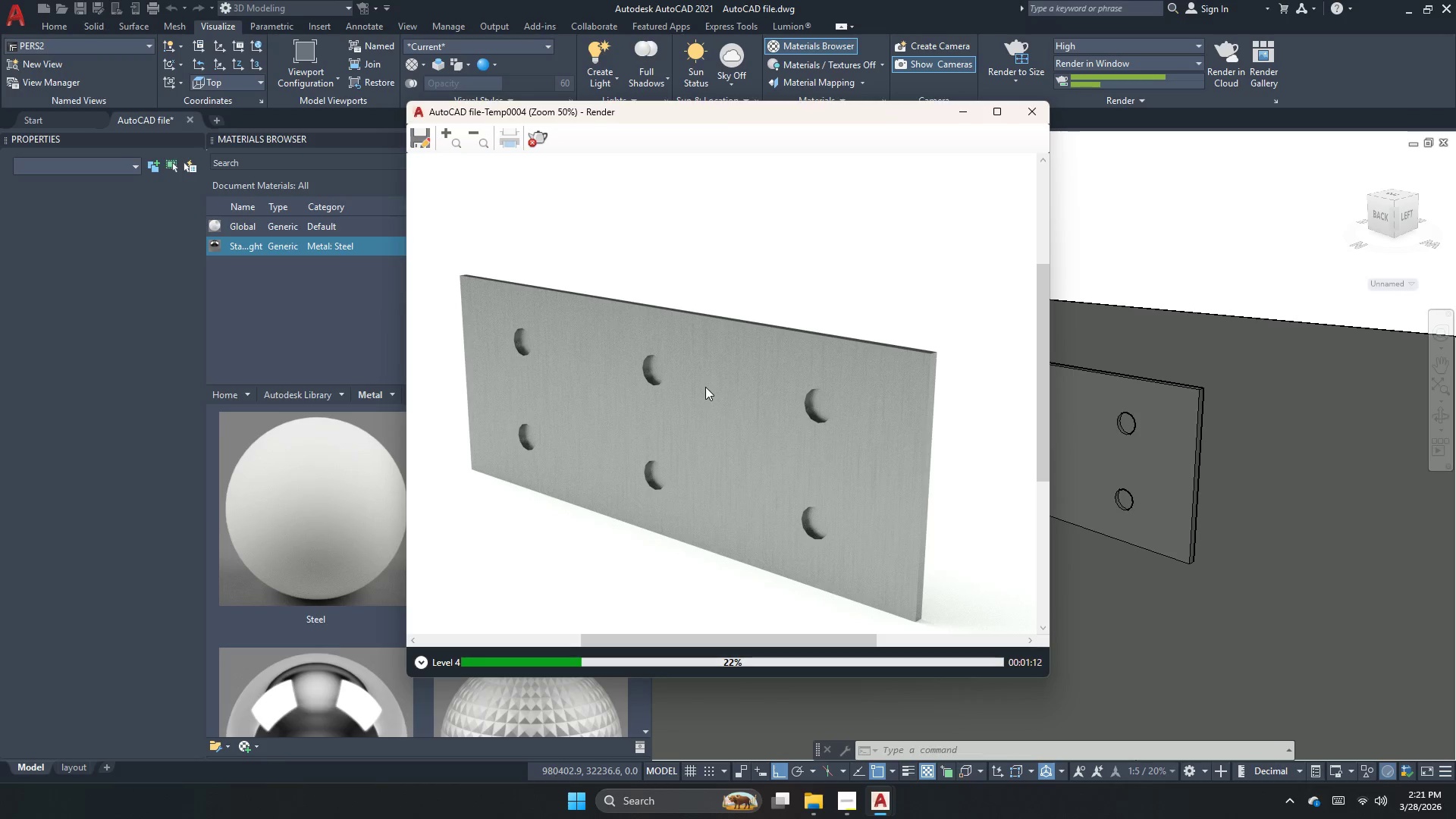 
scroll: coordinate [823, 435], scroll_direction: down, amount: 4.0
 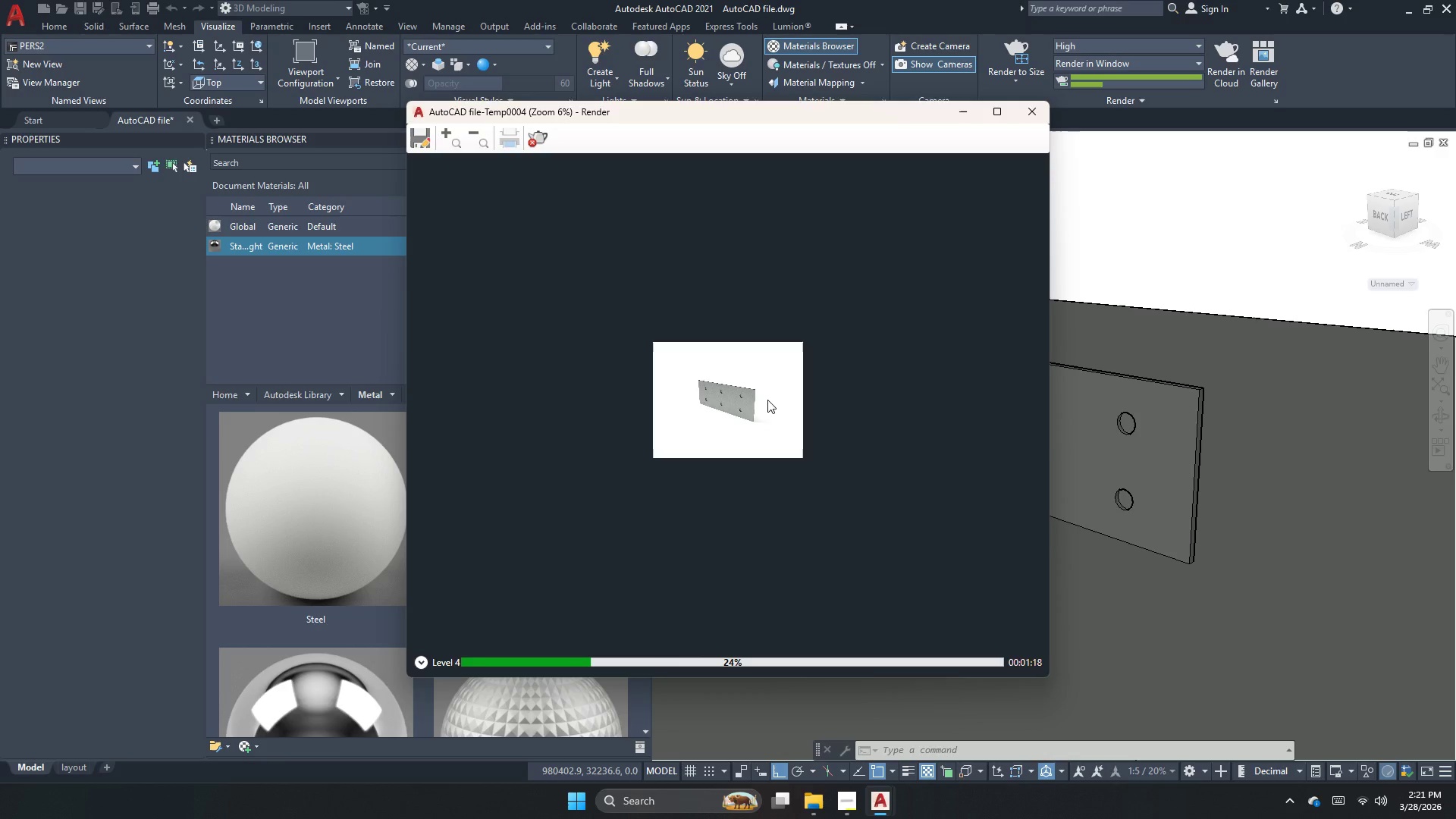 
scroll: coordinate [845, 499], scroll_direction: up, amount: 3.0
 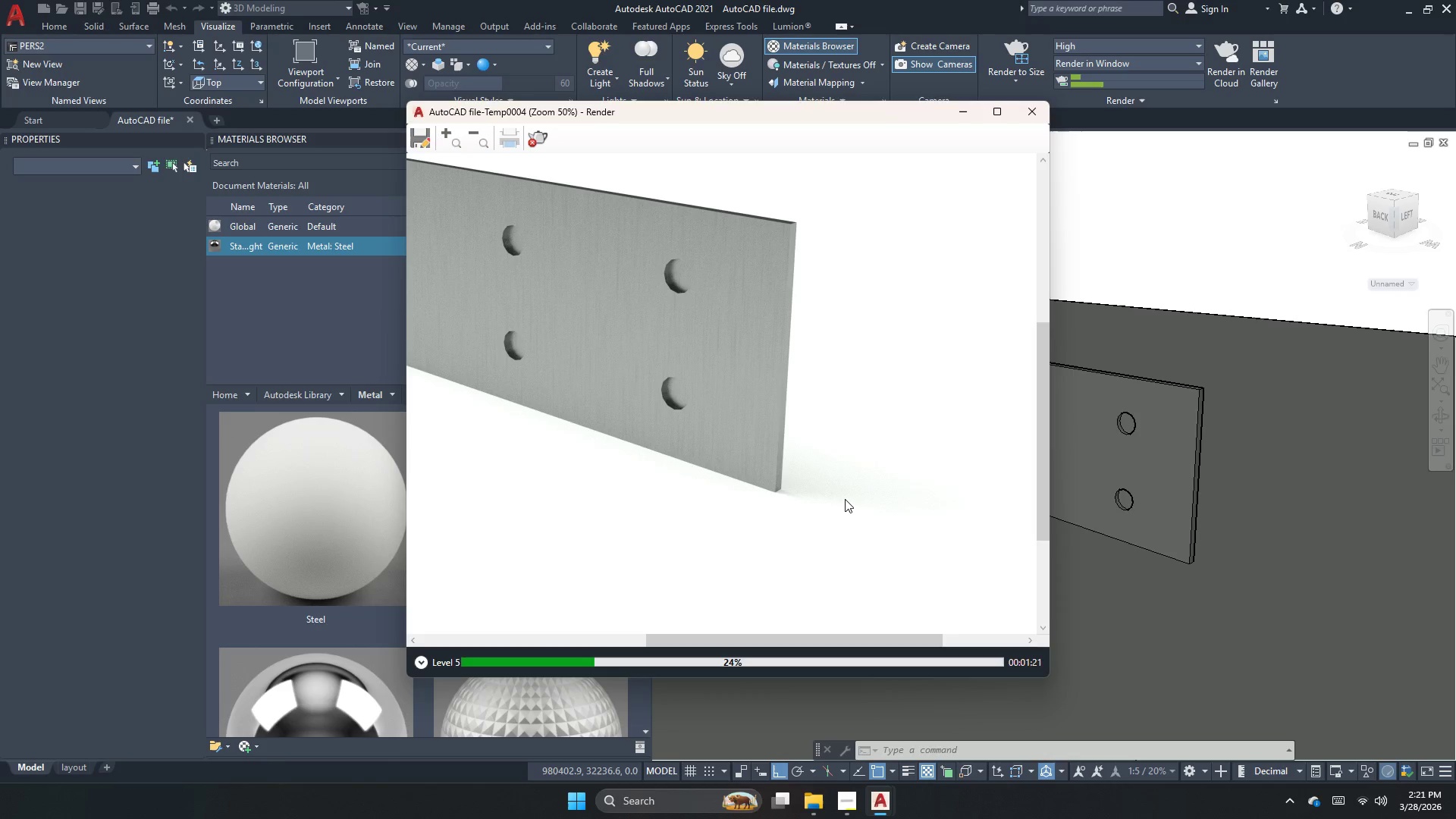 
scroll: coordinate [845, 499], scroll_direction: down, amount: 1.0
 